 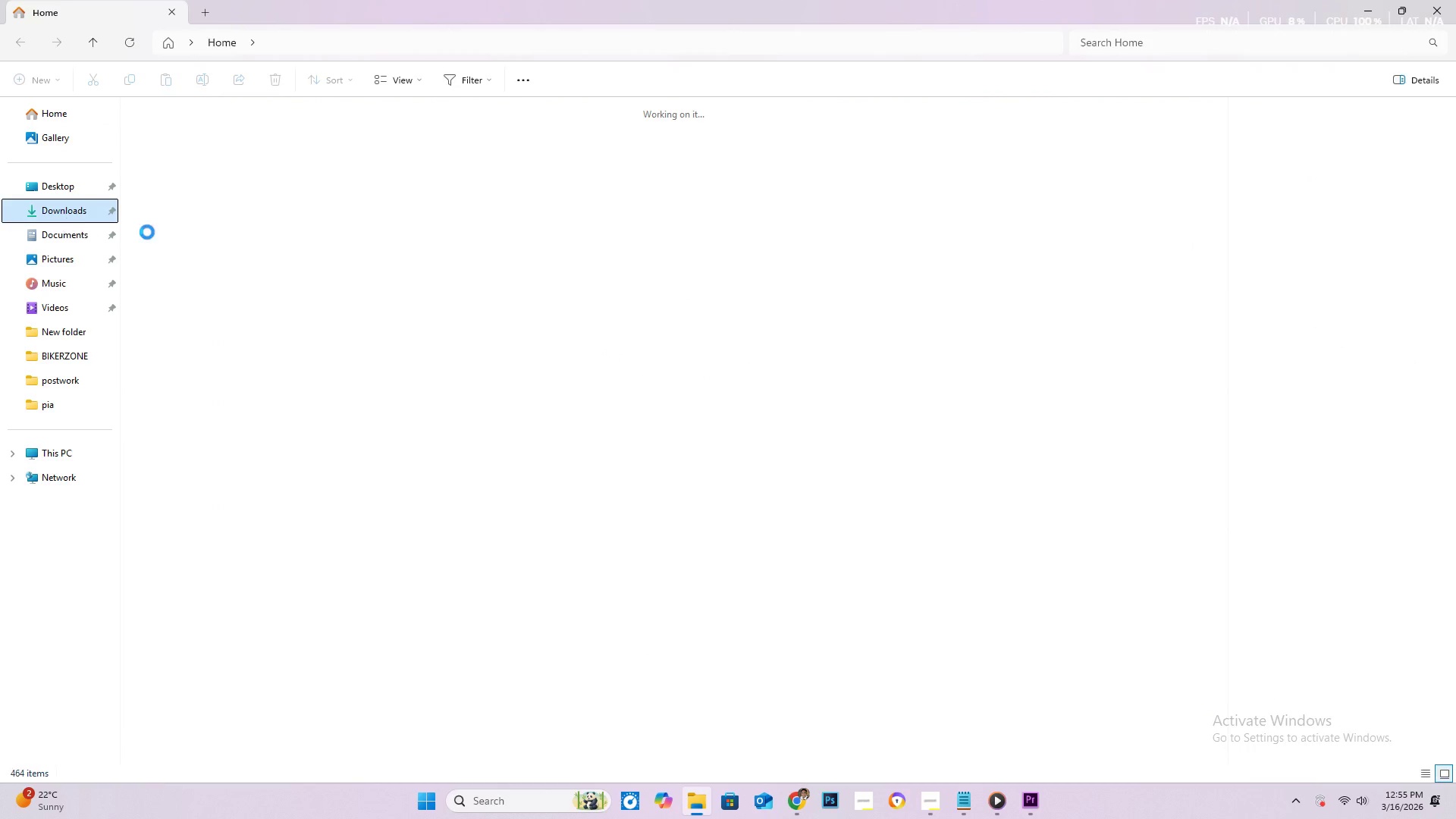 
mouse_move([253, 198])
 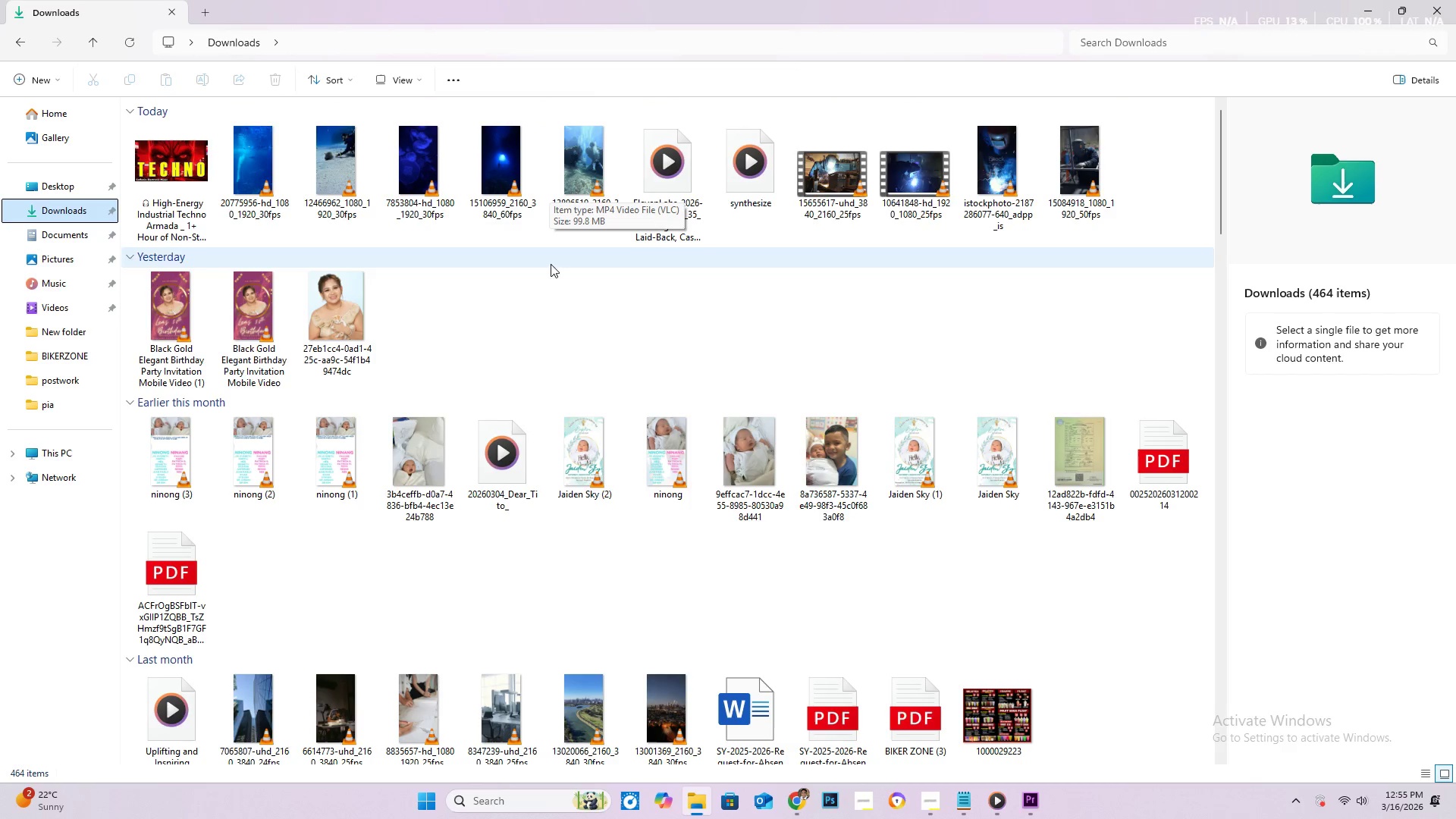 
wait(7.05)
 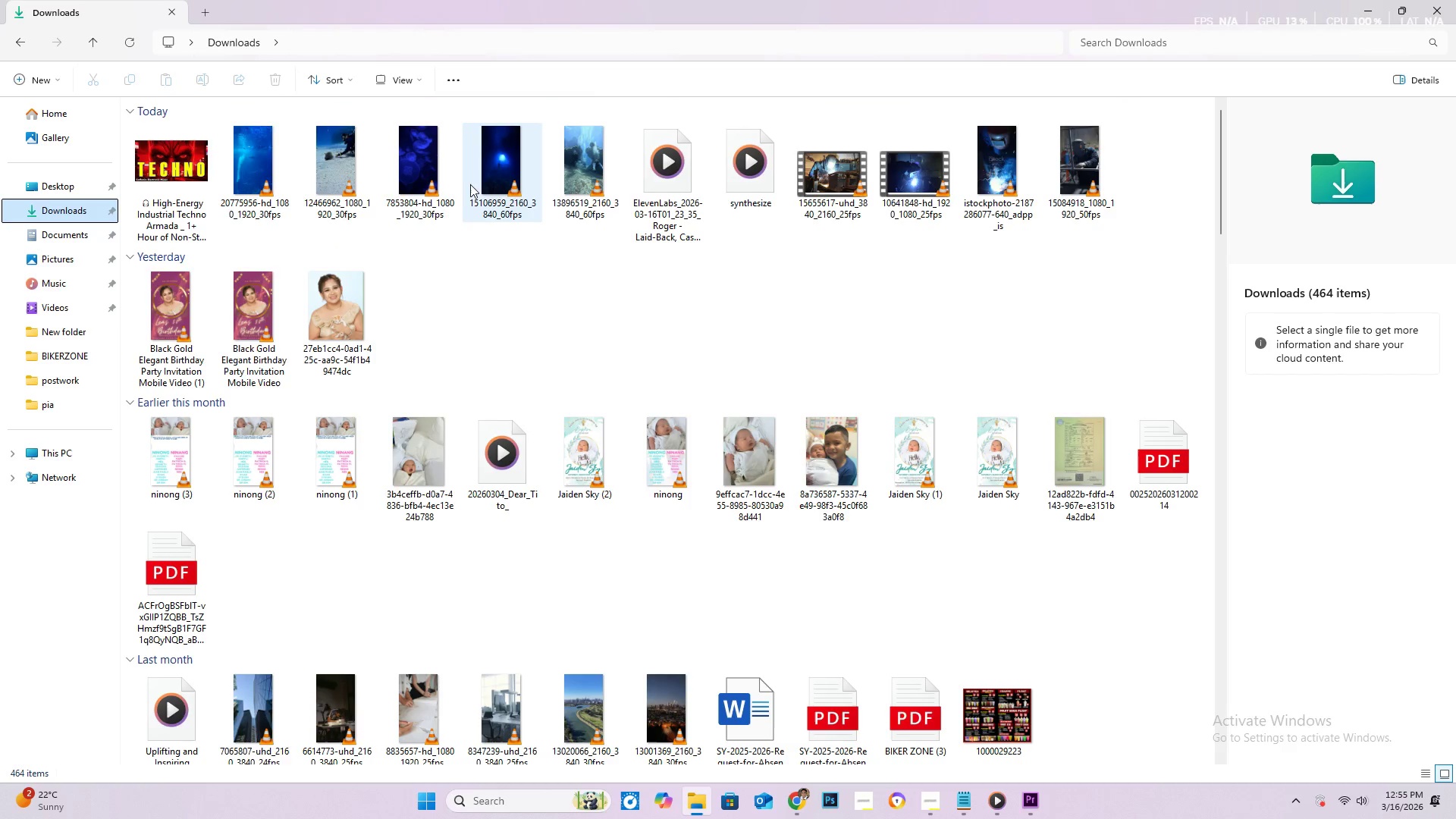 
left_click([970, 797])
 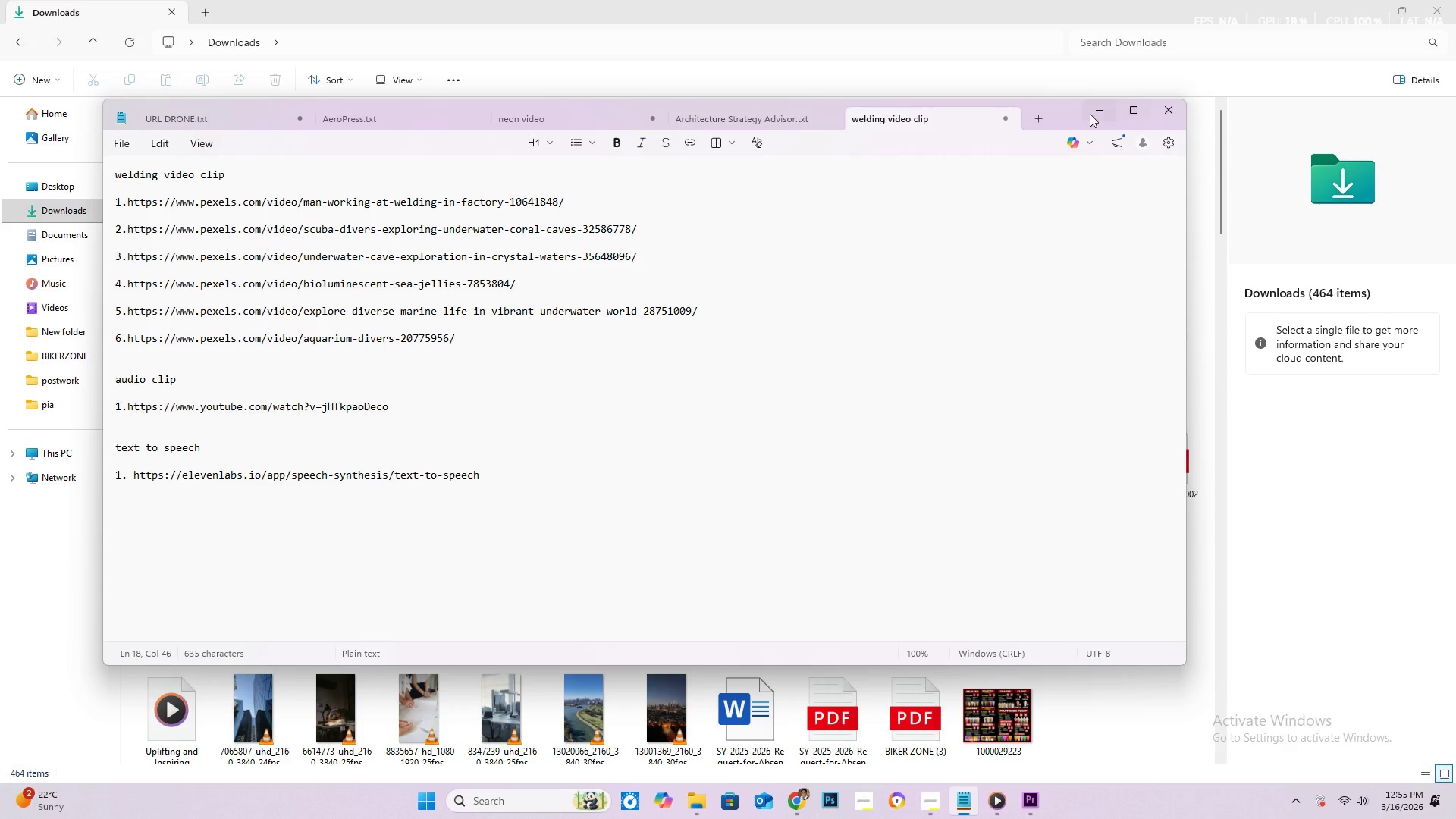 
left_click_drag(start_coordinate=[1066, 115], to_coordinate=[1106, 273])
 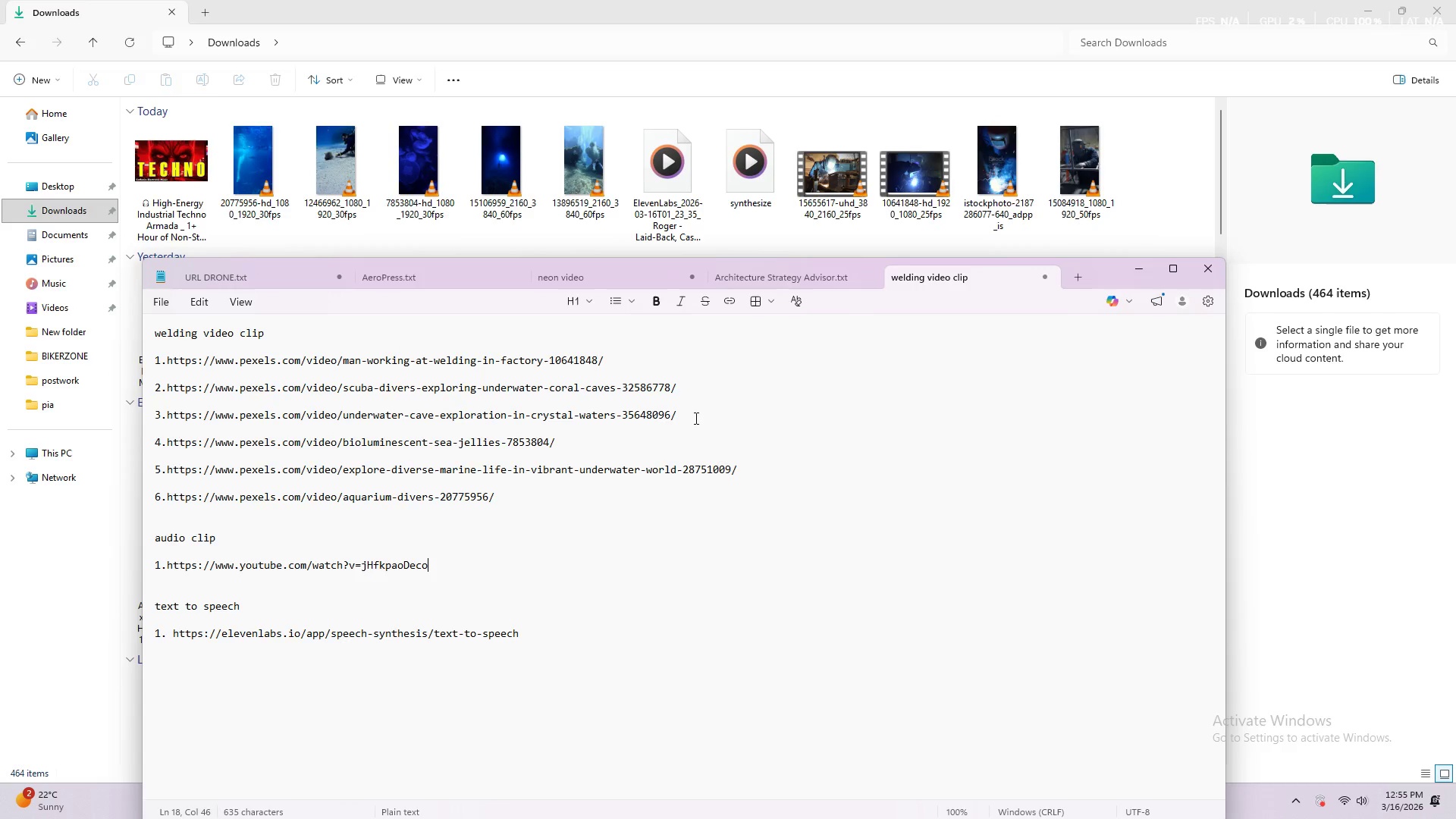 
wait(7.03)
 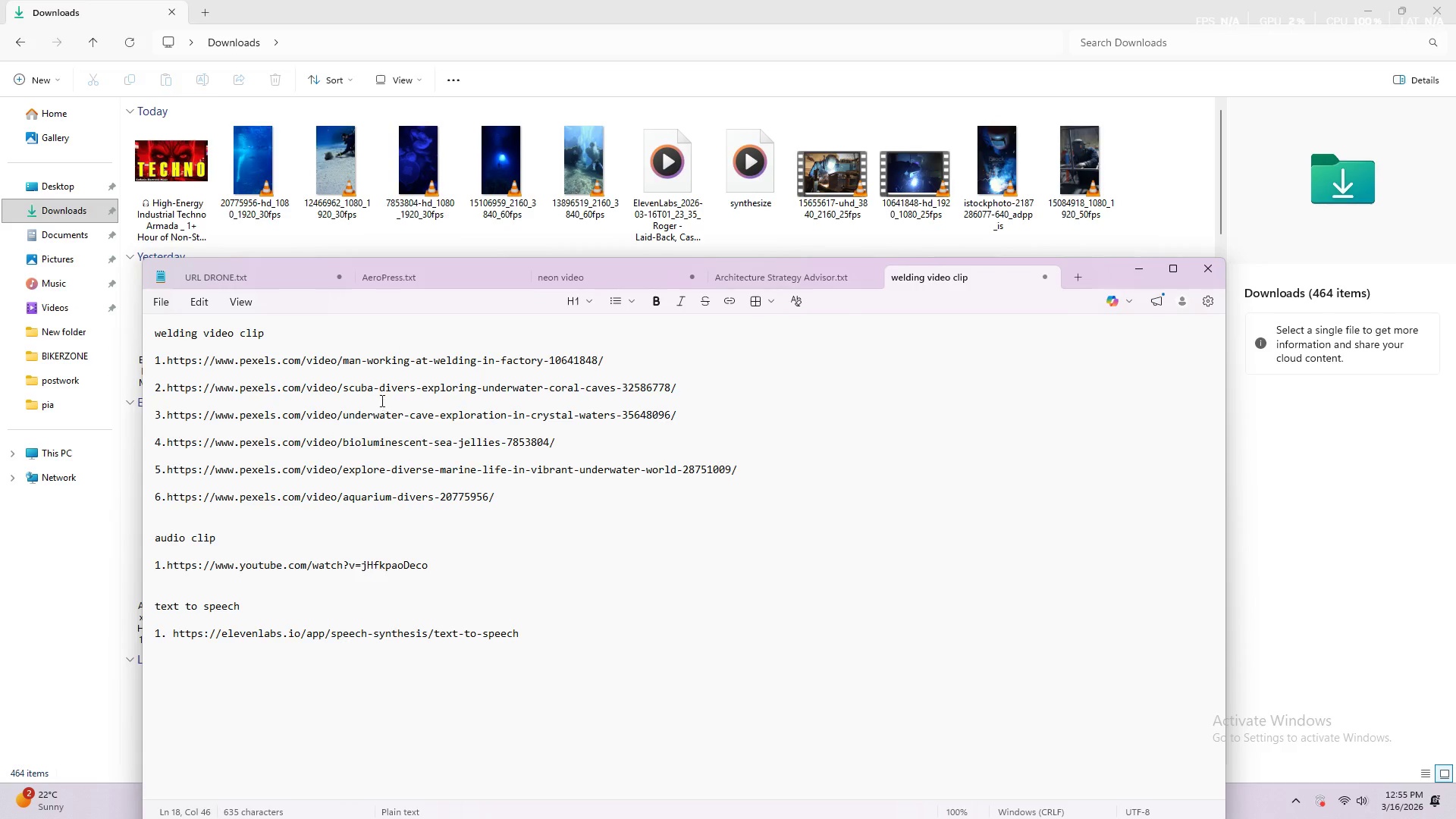 
left_click_drag(start_coordinate=[692, 414], to_coordinate=[165, 417])
 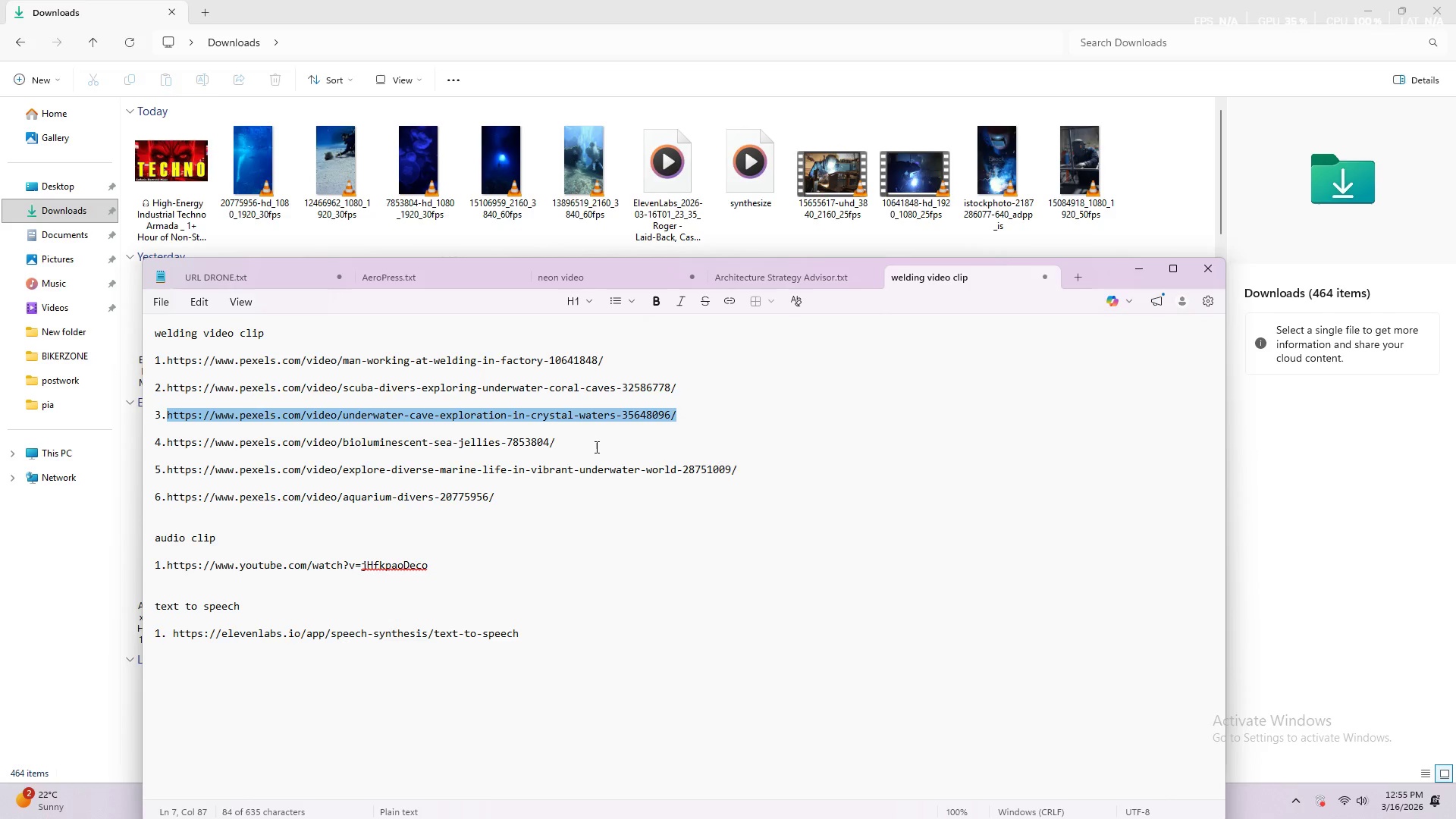 
left_click_drag(start_coordinate=[586, 444], to_coordinate=[173, 432])
 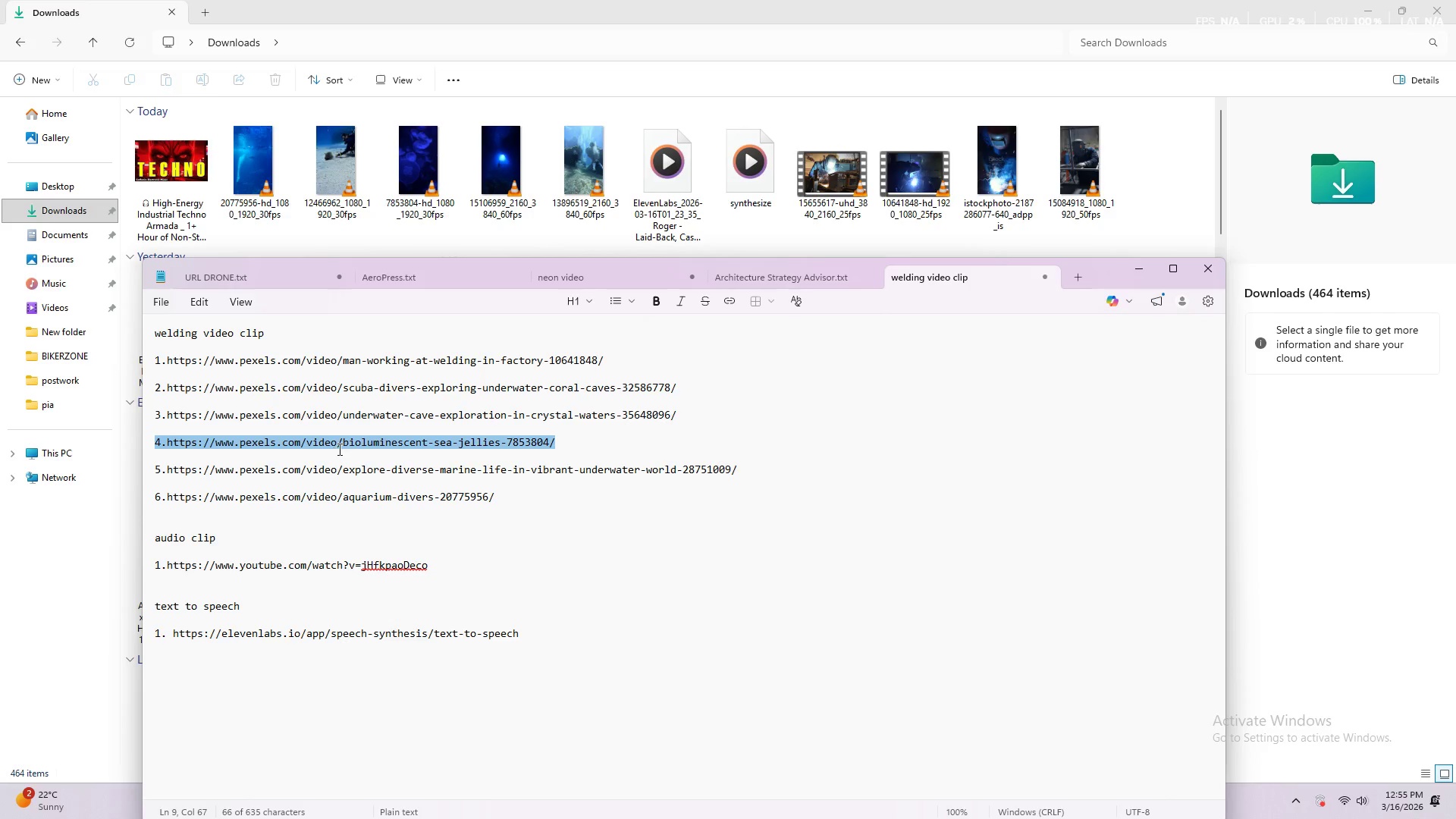 
key(Backspace)
 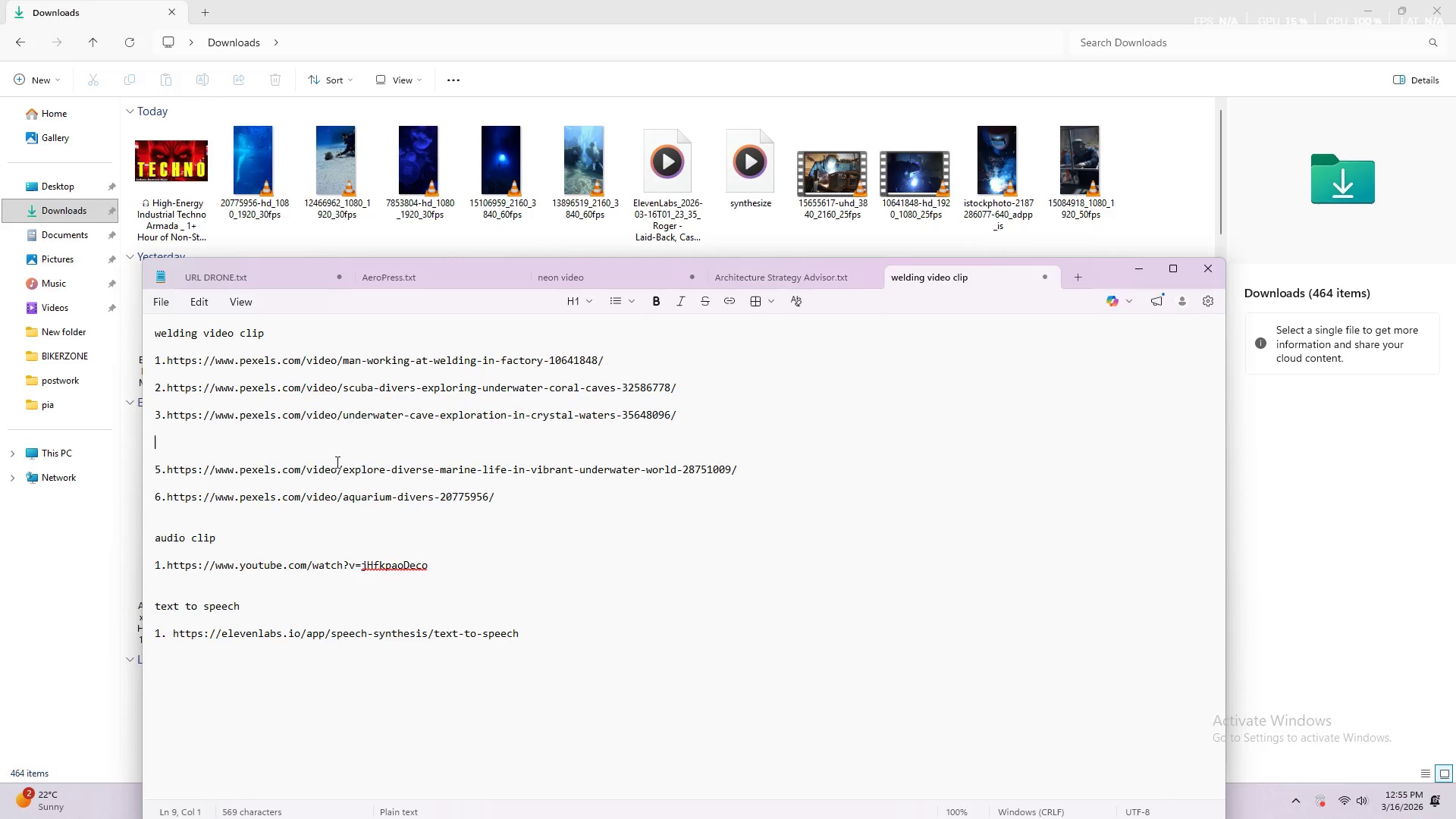 
key(Backspace)
 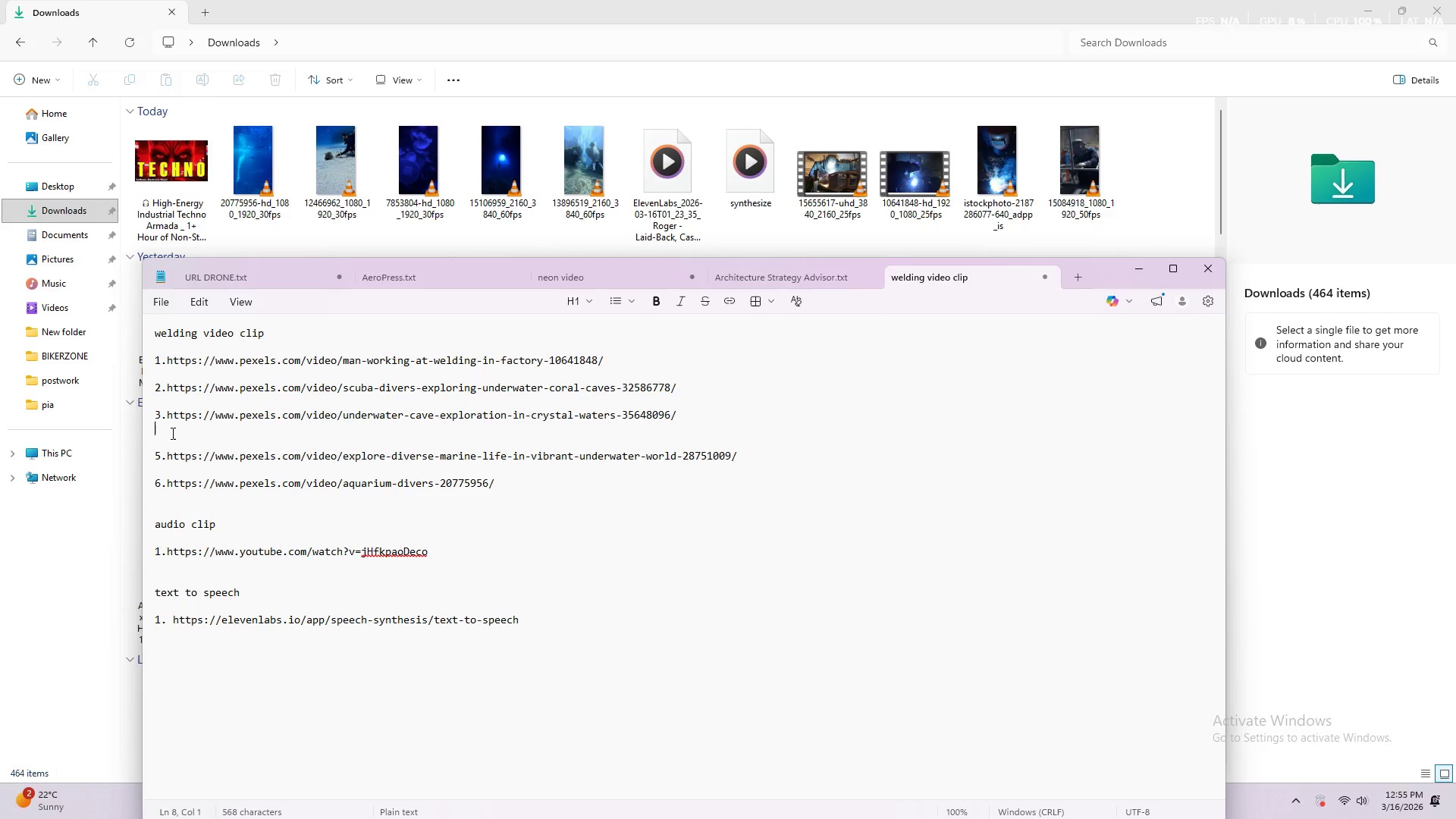 
double_click([173, 441])
 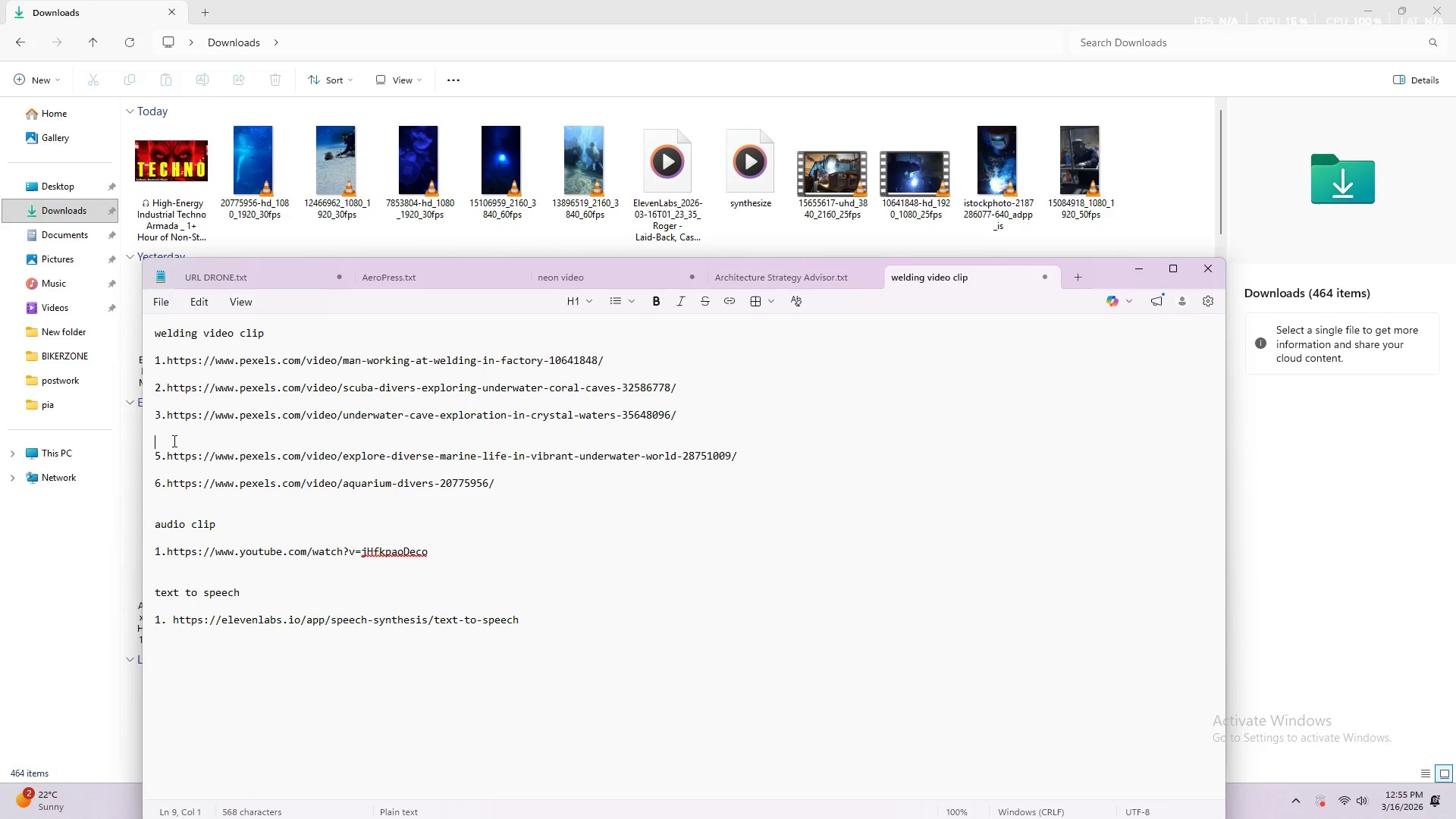 
key(Backspace)
 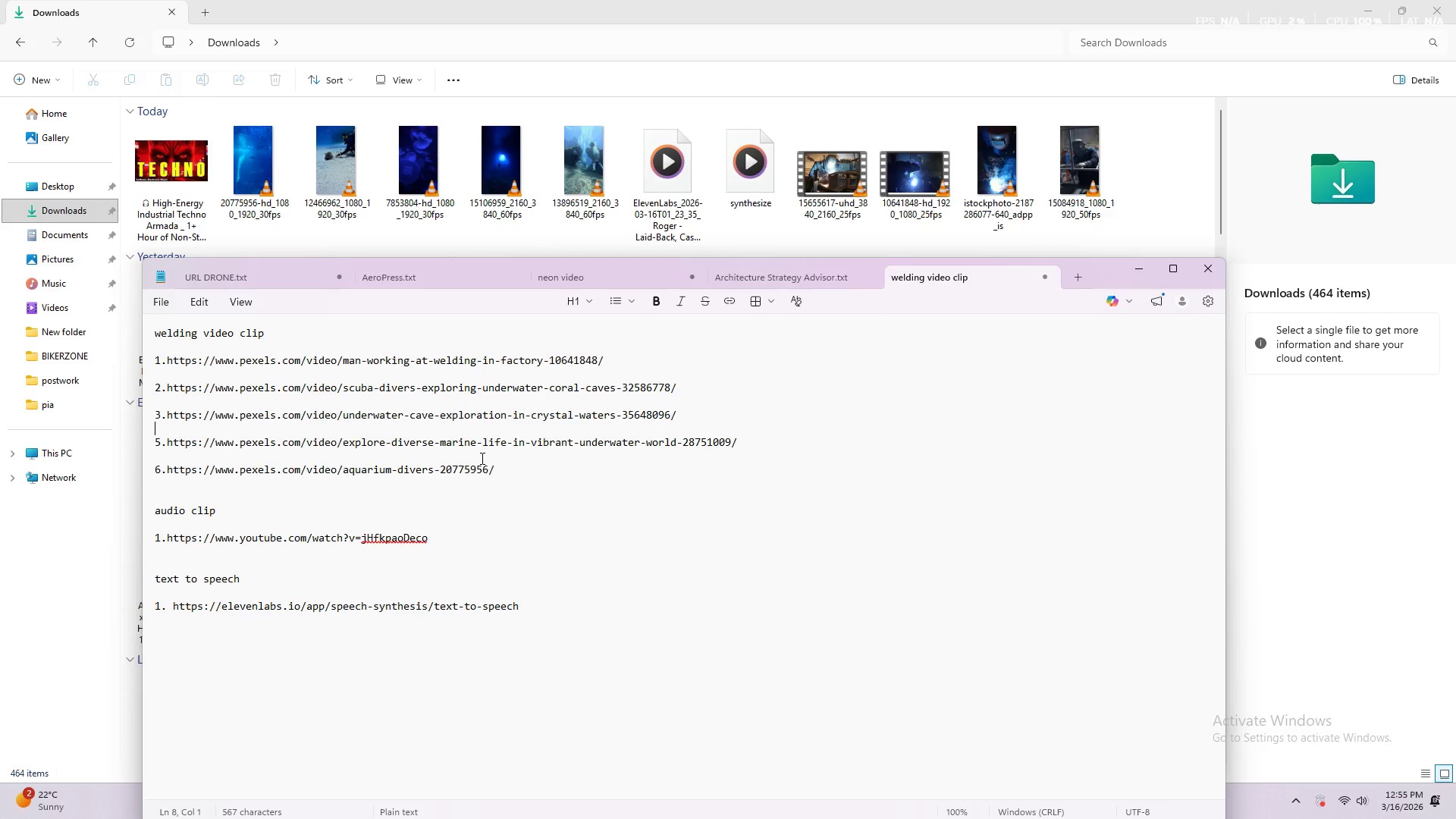 
wait(12.33)
 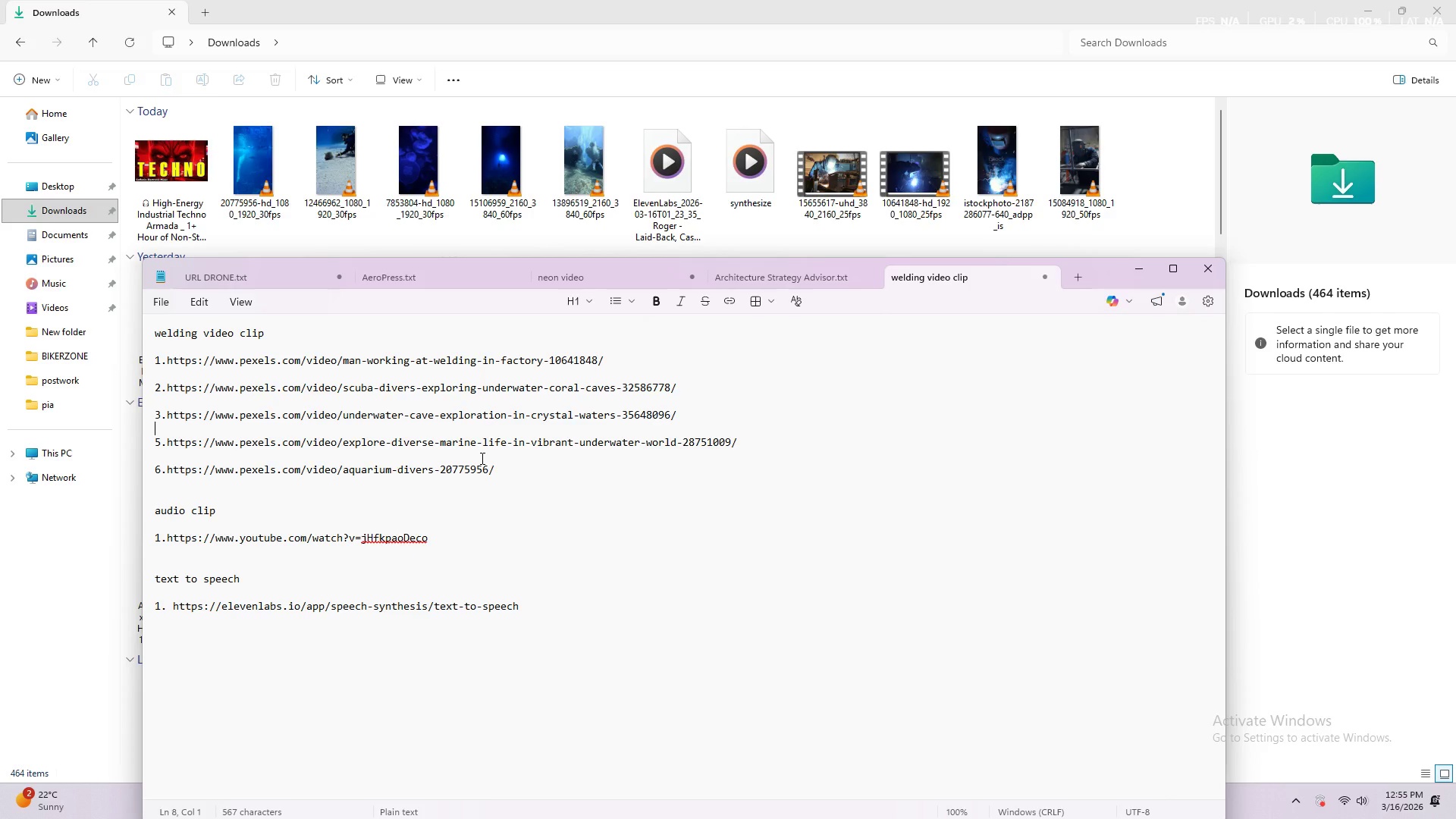 
left_click_drag(start_coordinate=[204, 337], to_coordinate=[151, 331])
 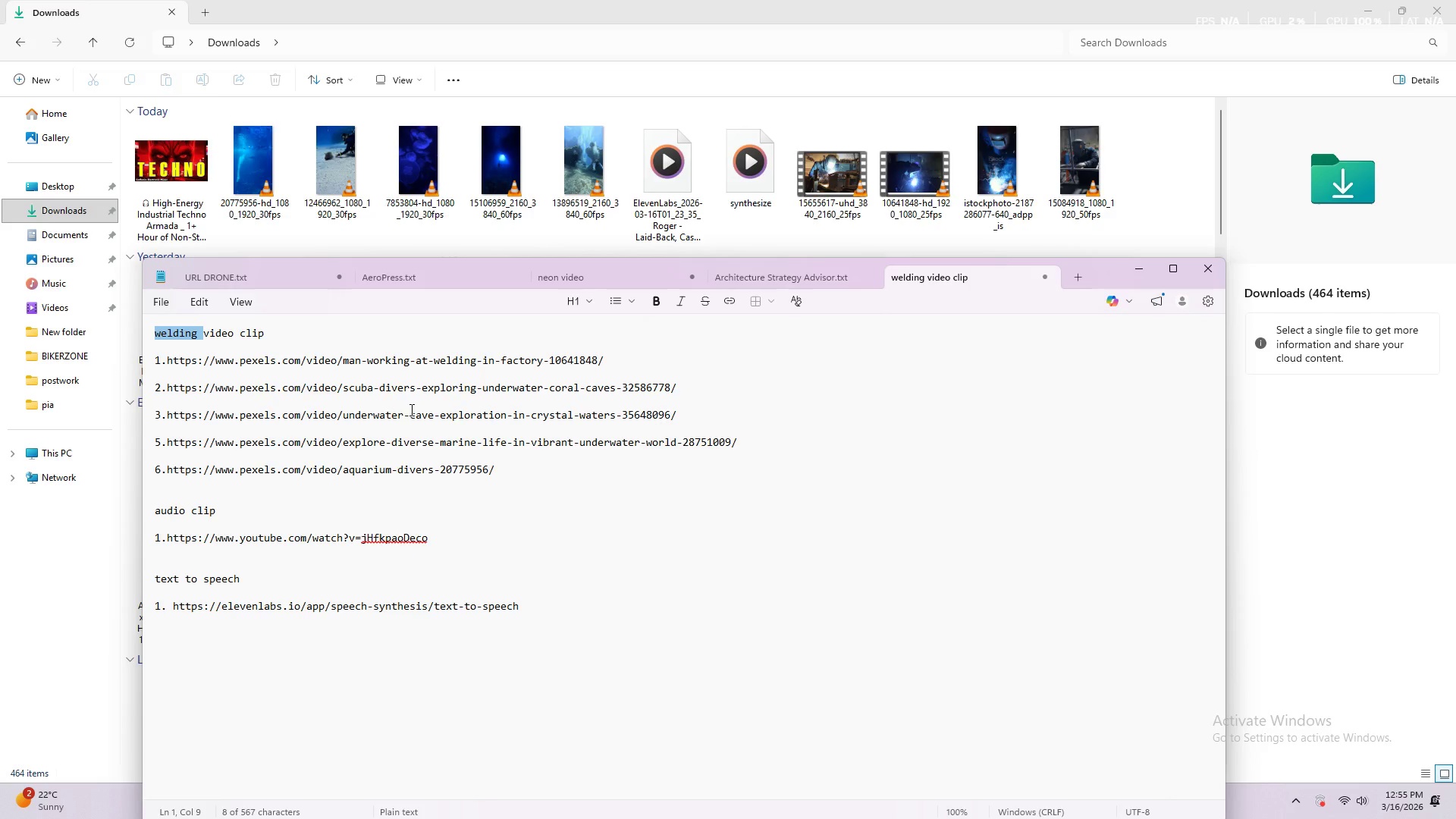 
key(Backspace)
 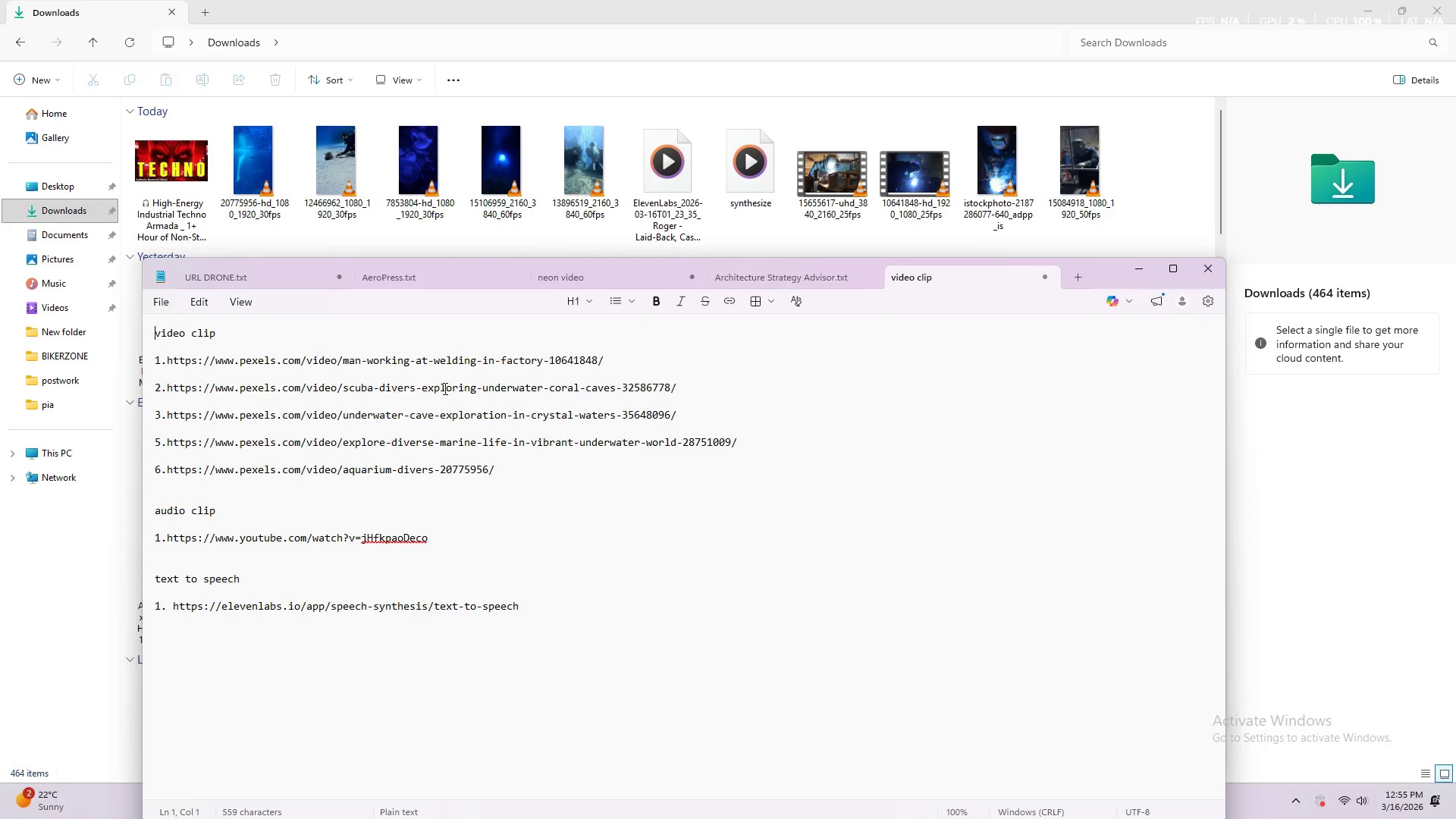 
left_click_drag(start_coordinate=[695, 389], to_coordinate=[182, 378])
 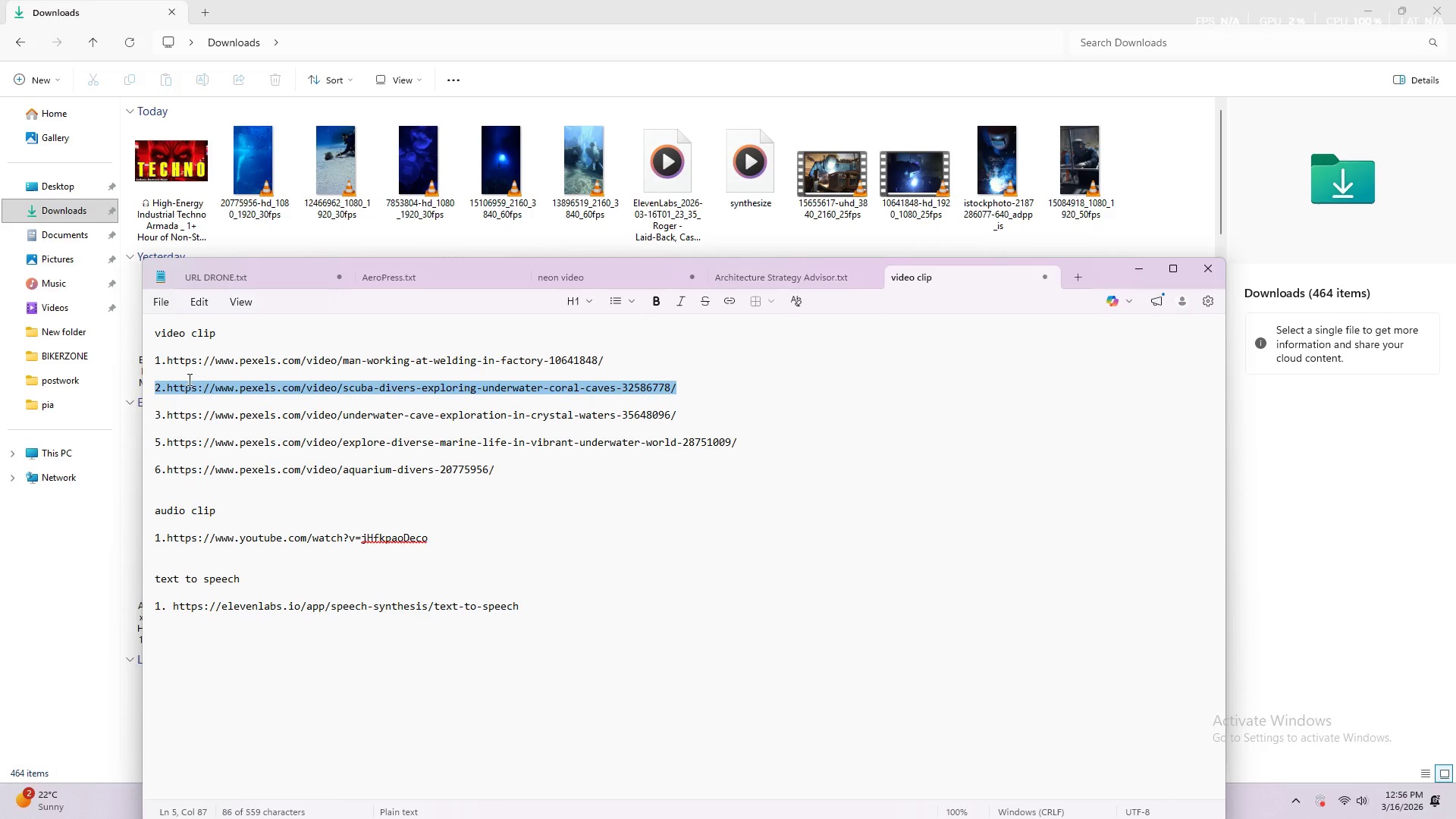 
key(Control+C)
 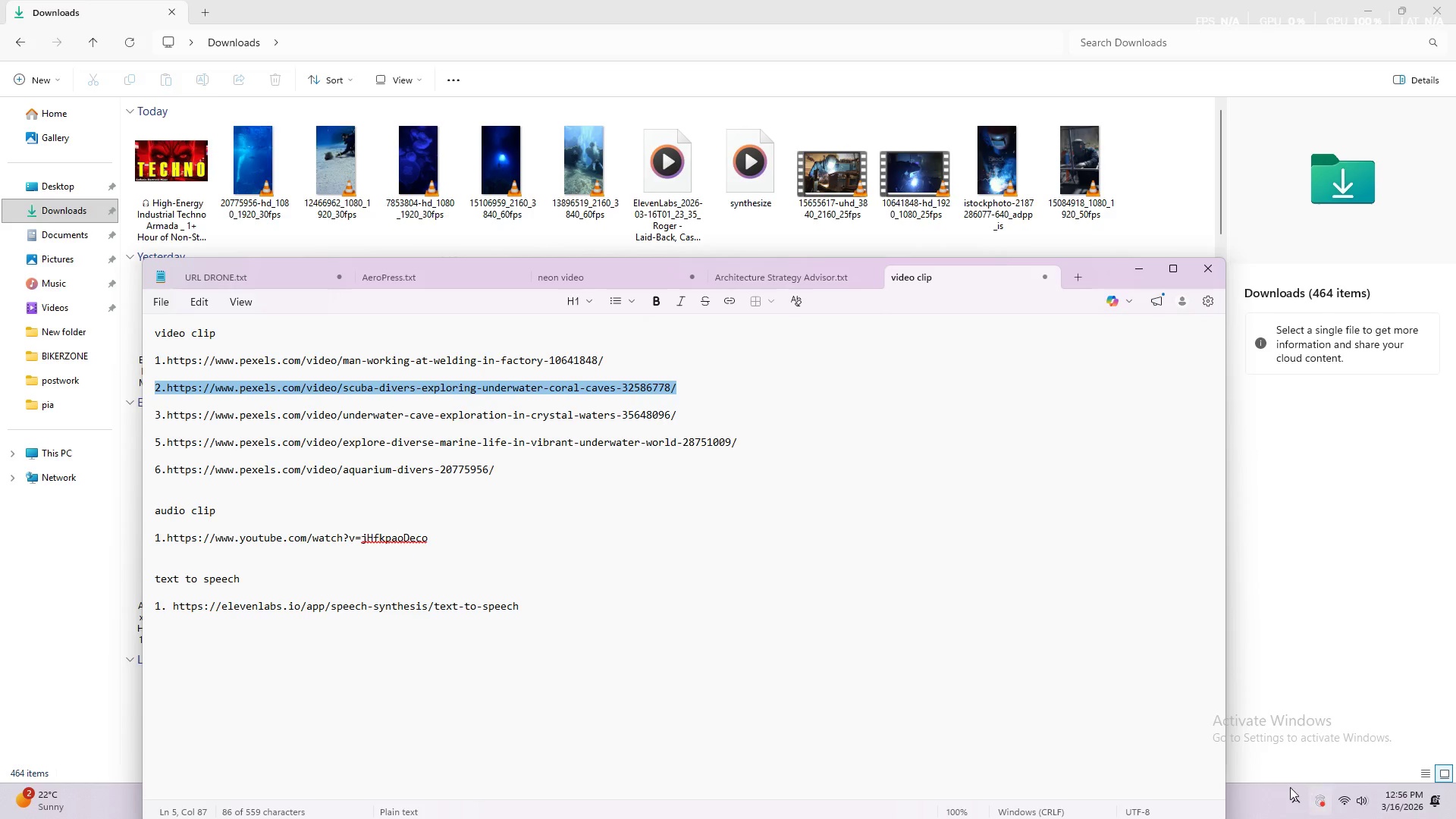 
left_click([1254, 798])
 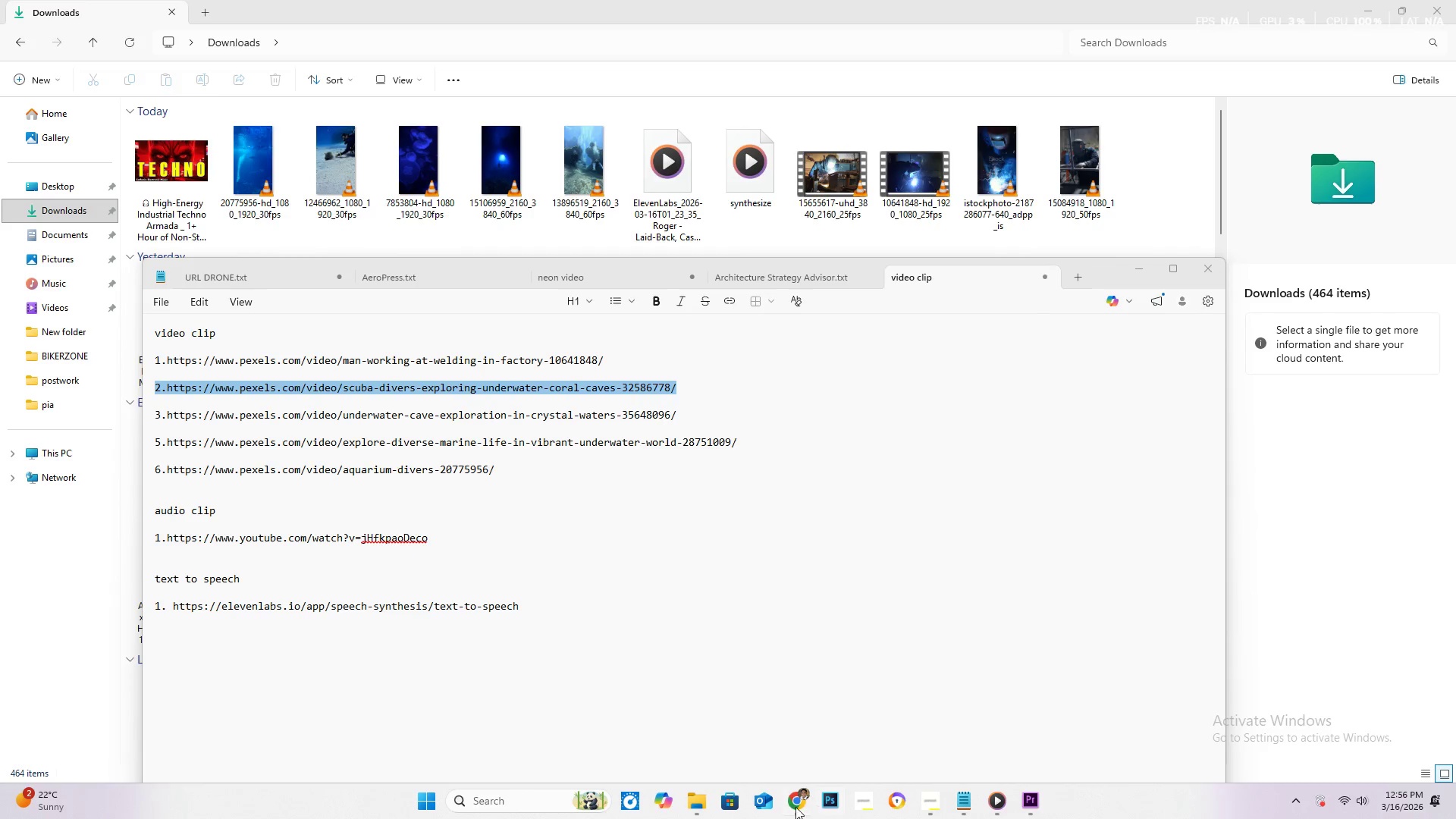 
left_click([795, 807])
 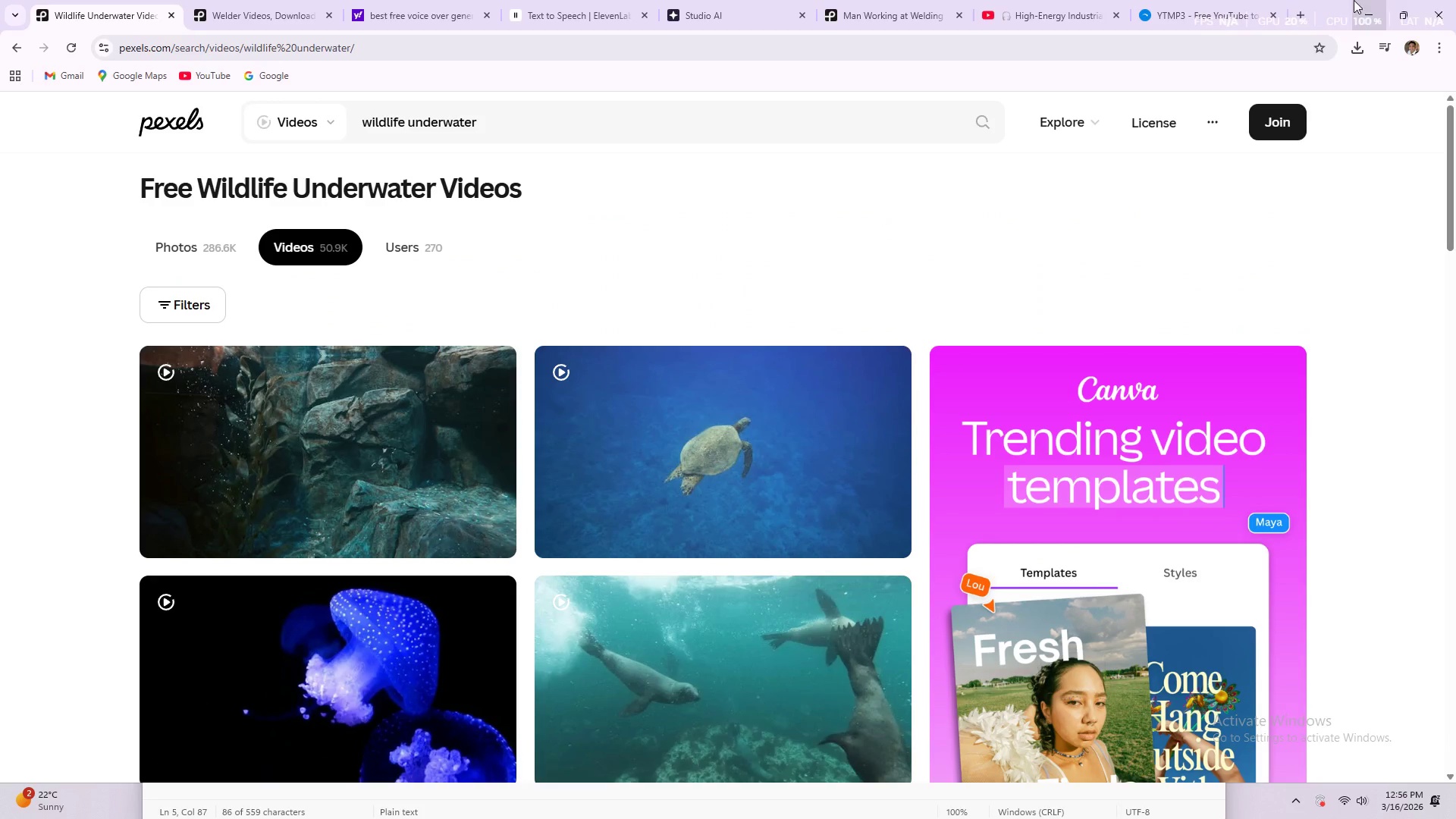 
left_click([1302, 12])
 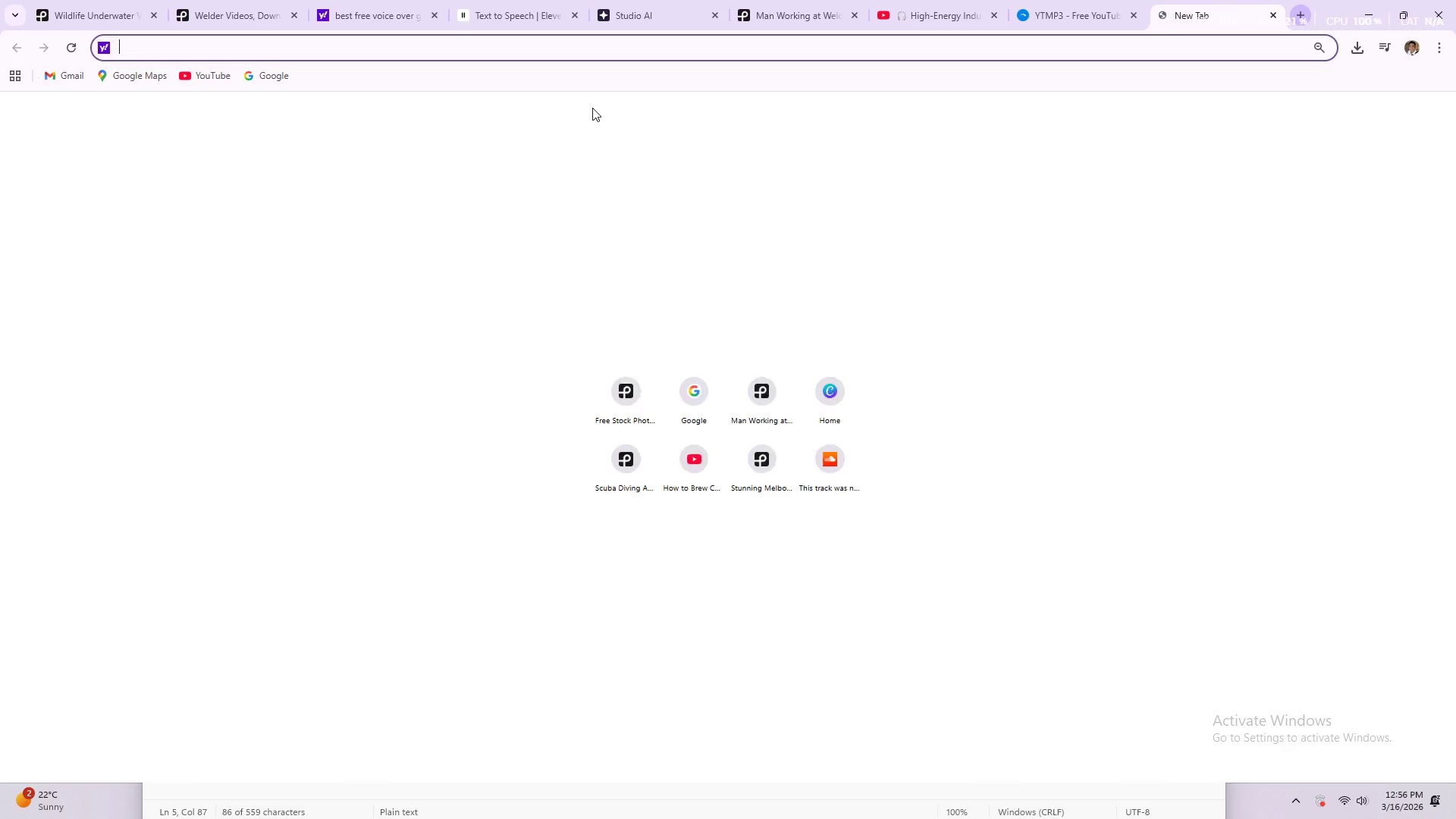 
key(Control+V)
 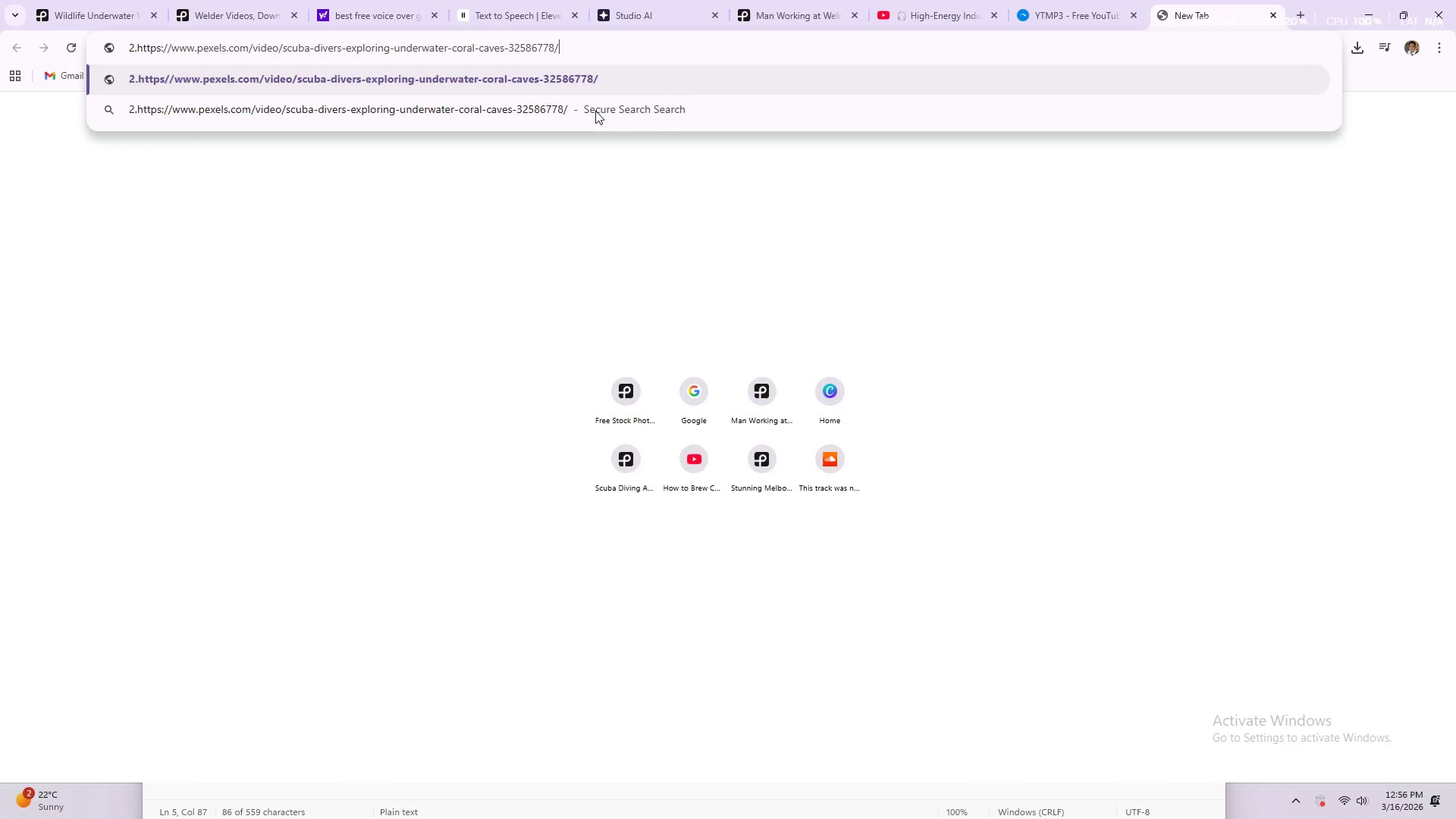 
key(NumpadEnter)
 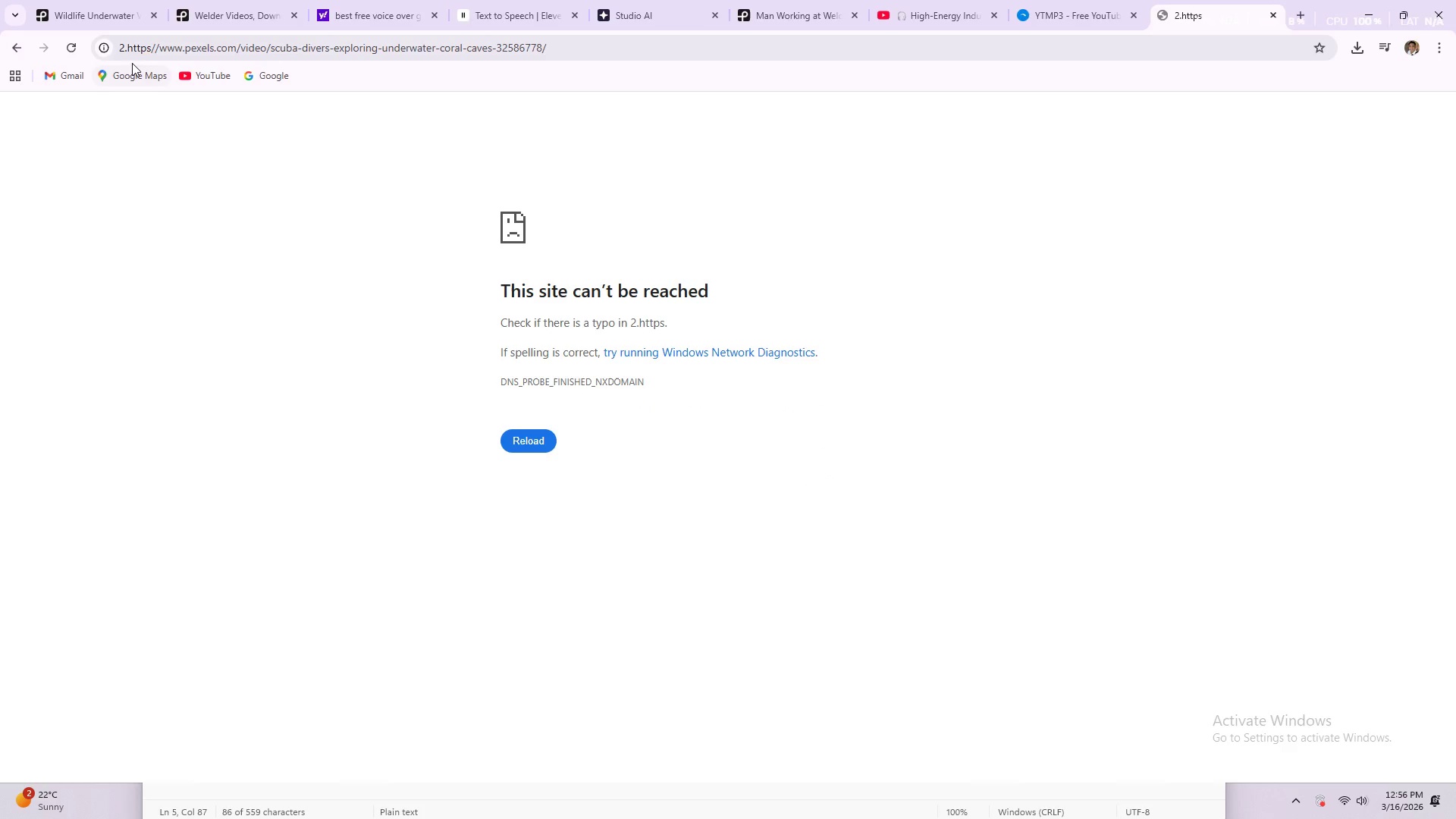 
left_click([125, 45])
 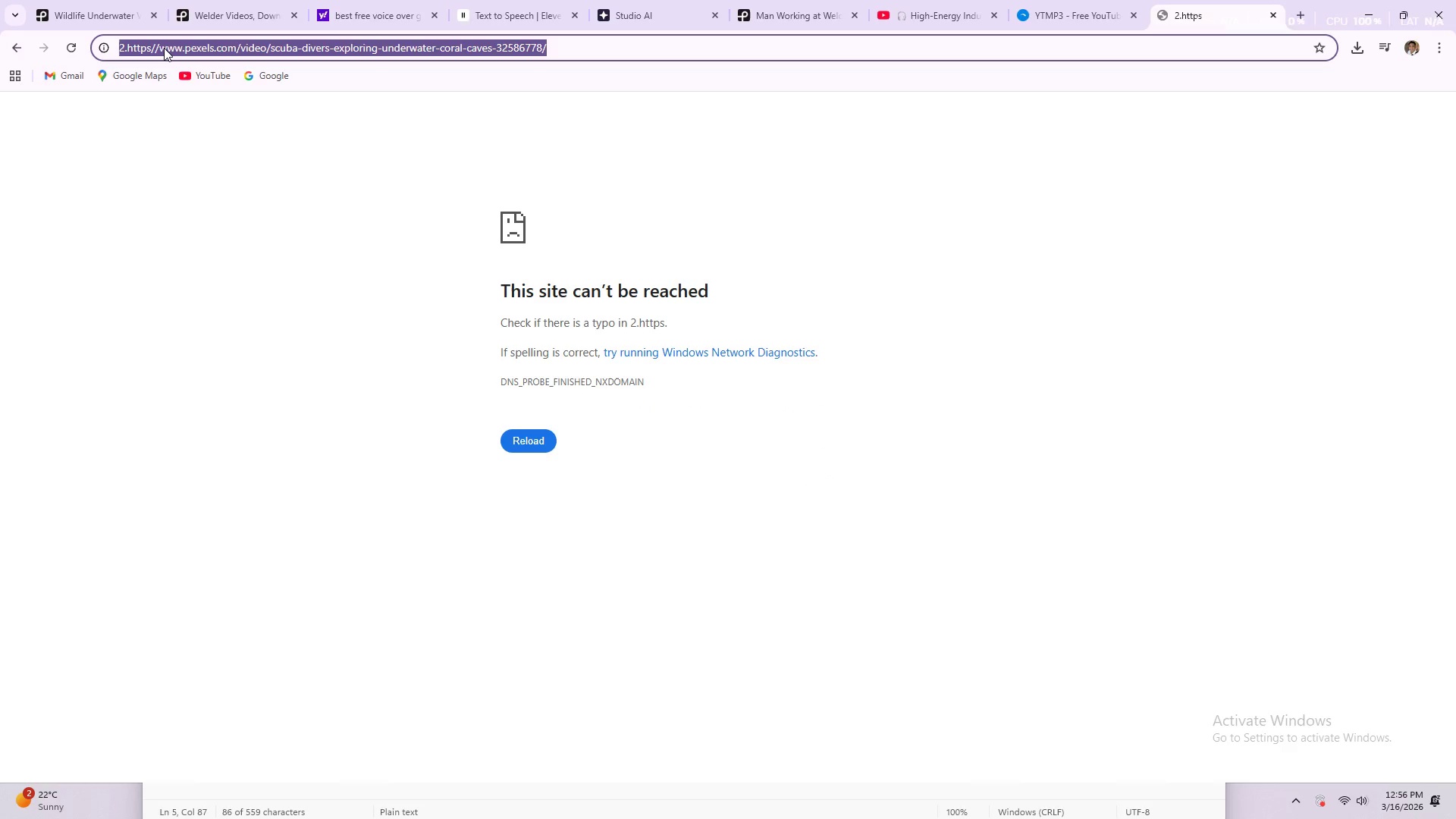 
key(Control+V)
 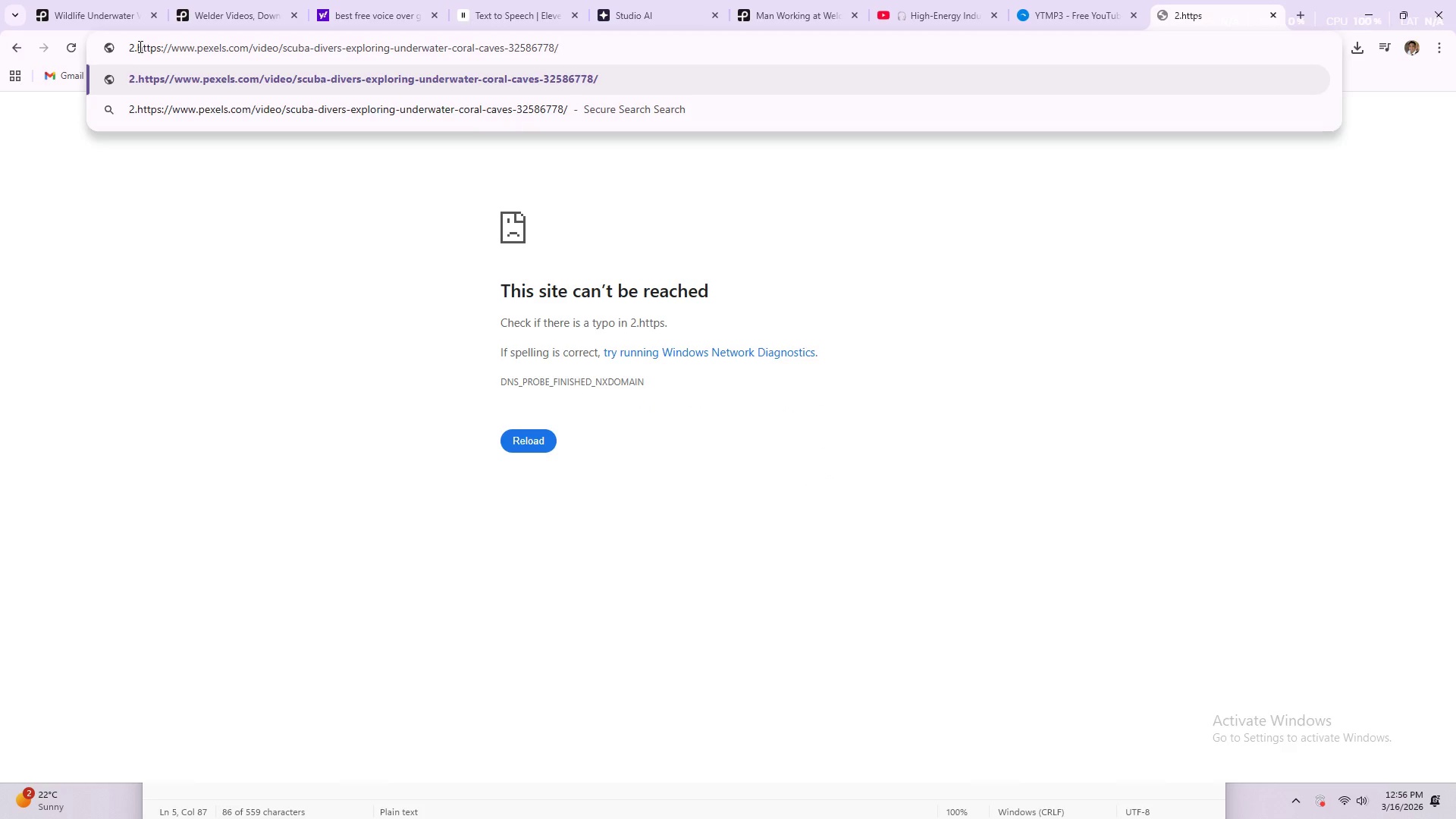 
left_click_drag(start_coordinate=[139, 46], to_coordinate=[121, 45])
 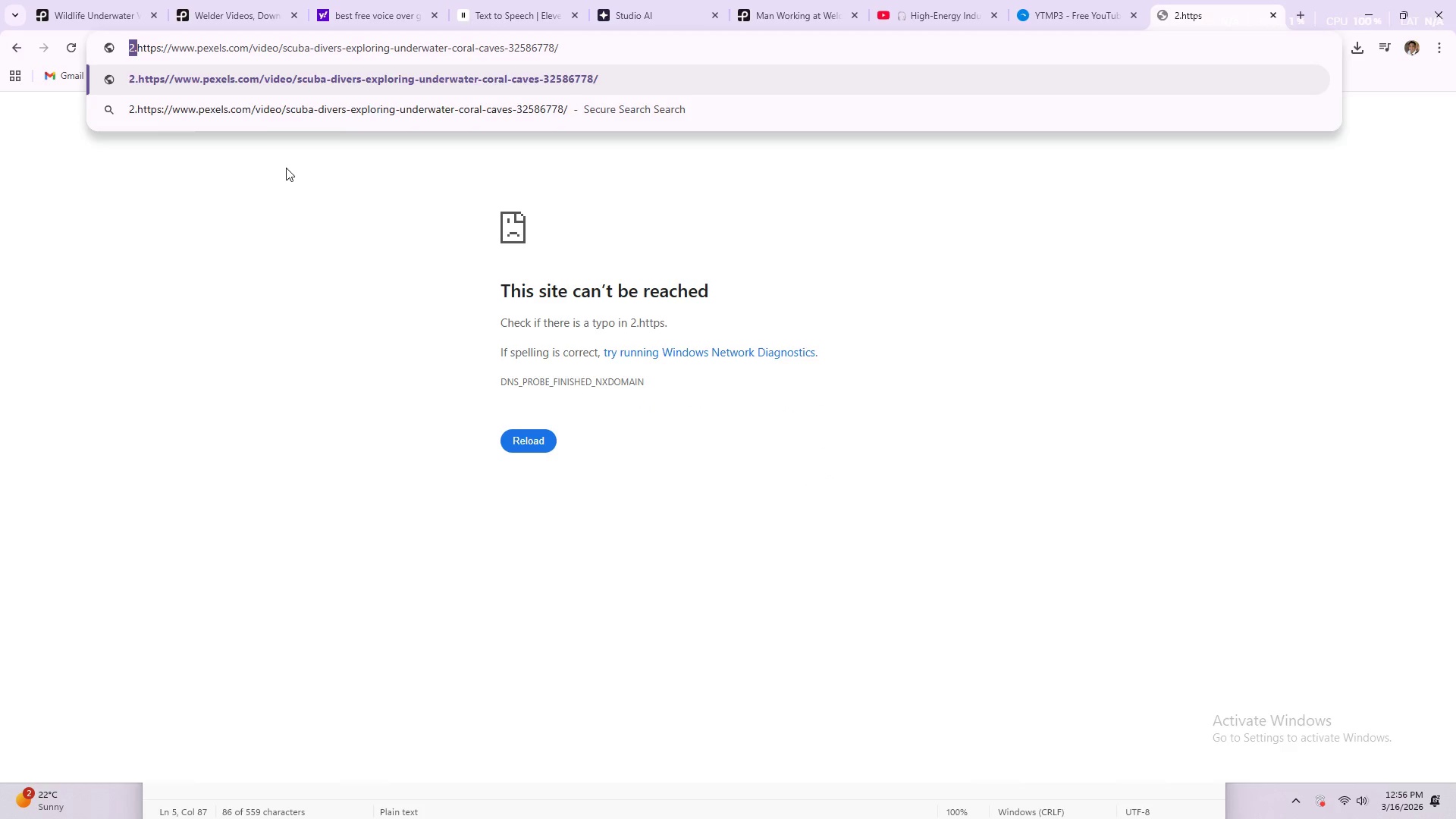 
key(Backspace)
 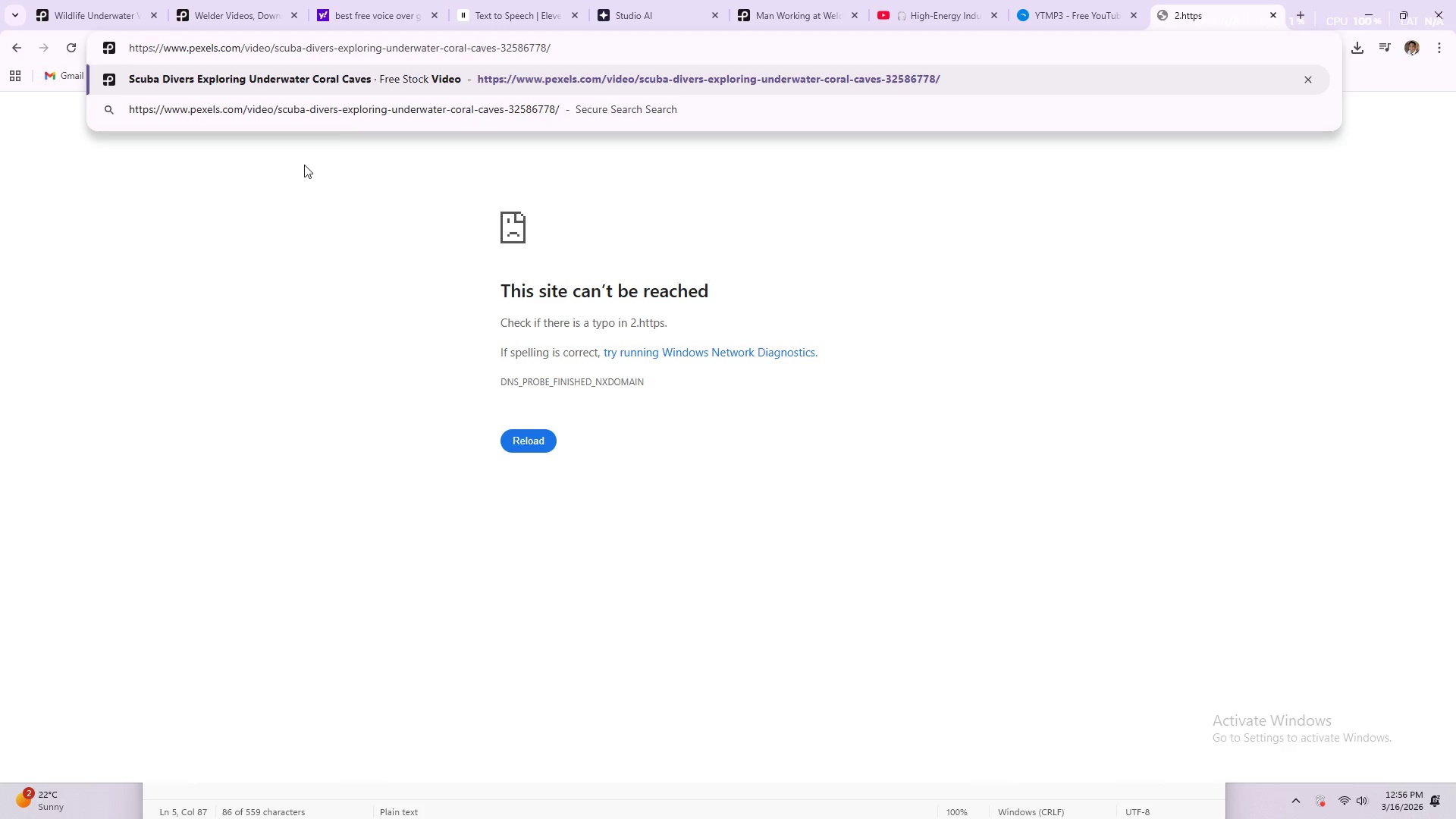 
key(NumpadEnter)
 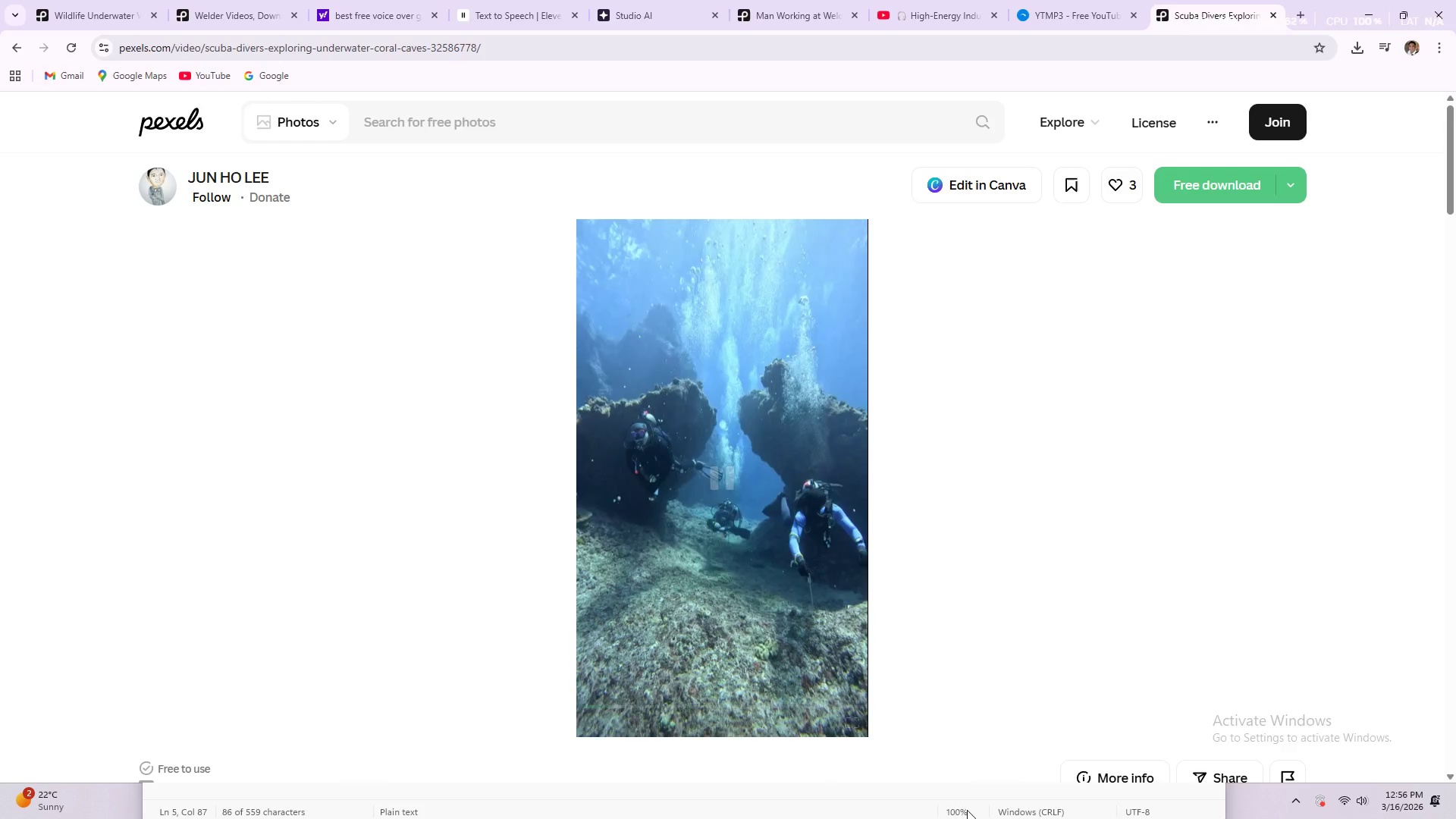 
wait(6.0)
 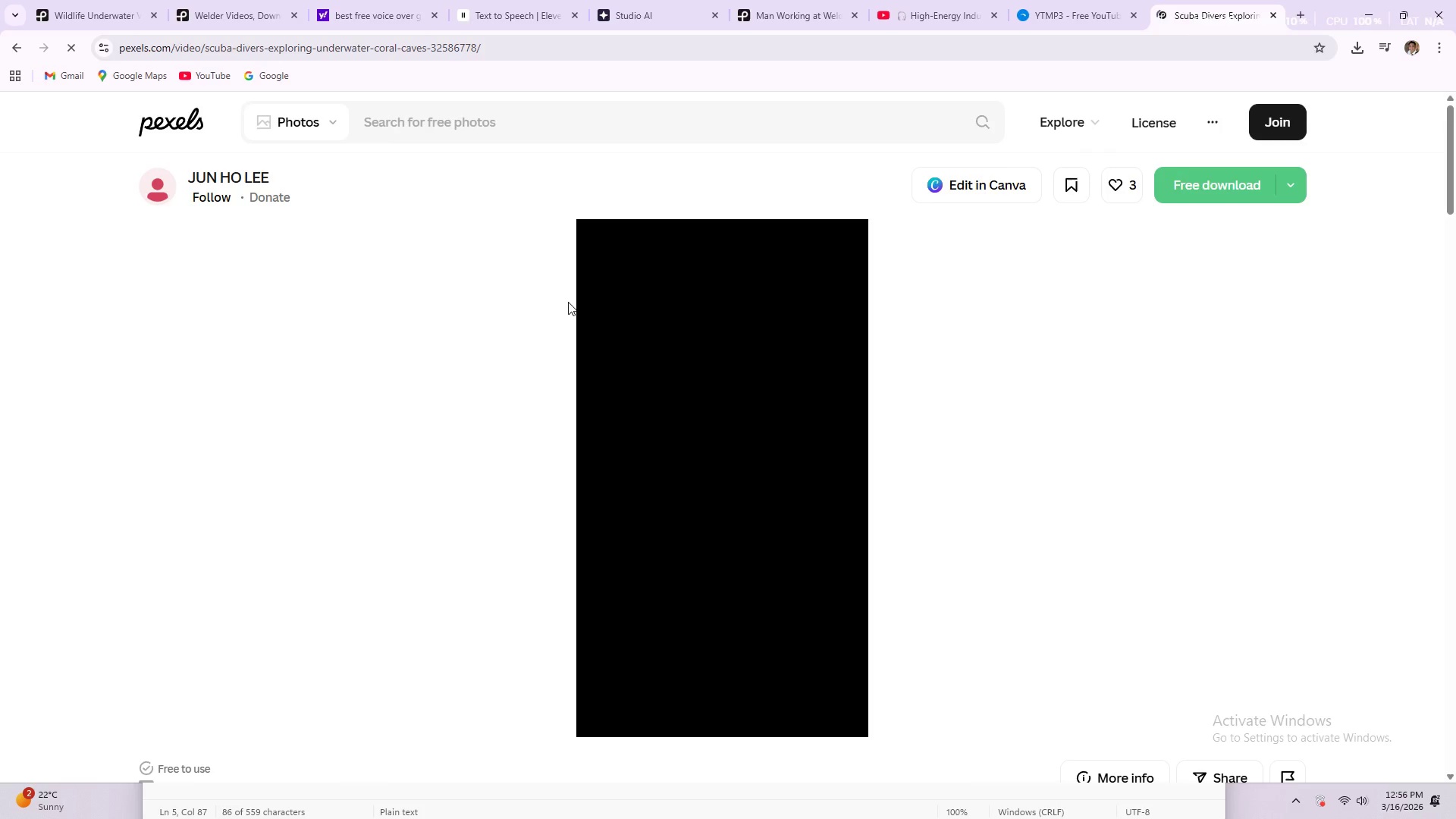 
key(Meta+MetaLeft)
 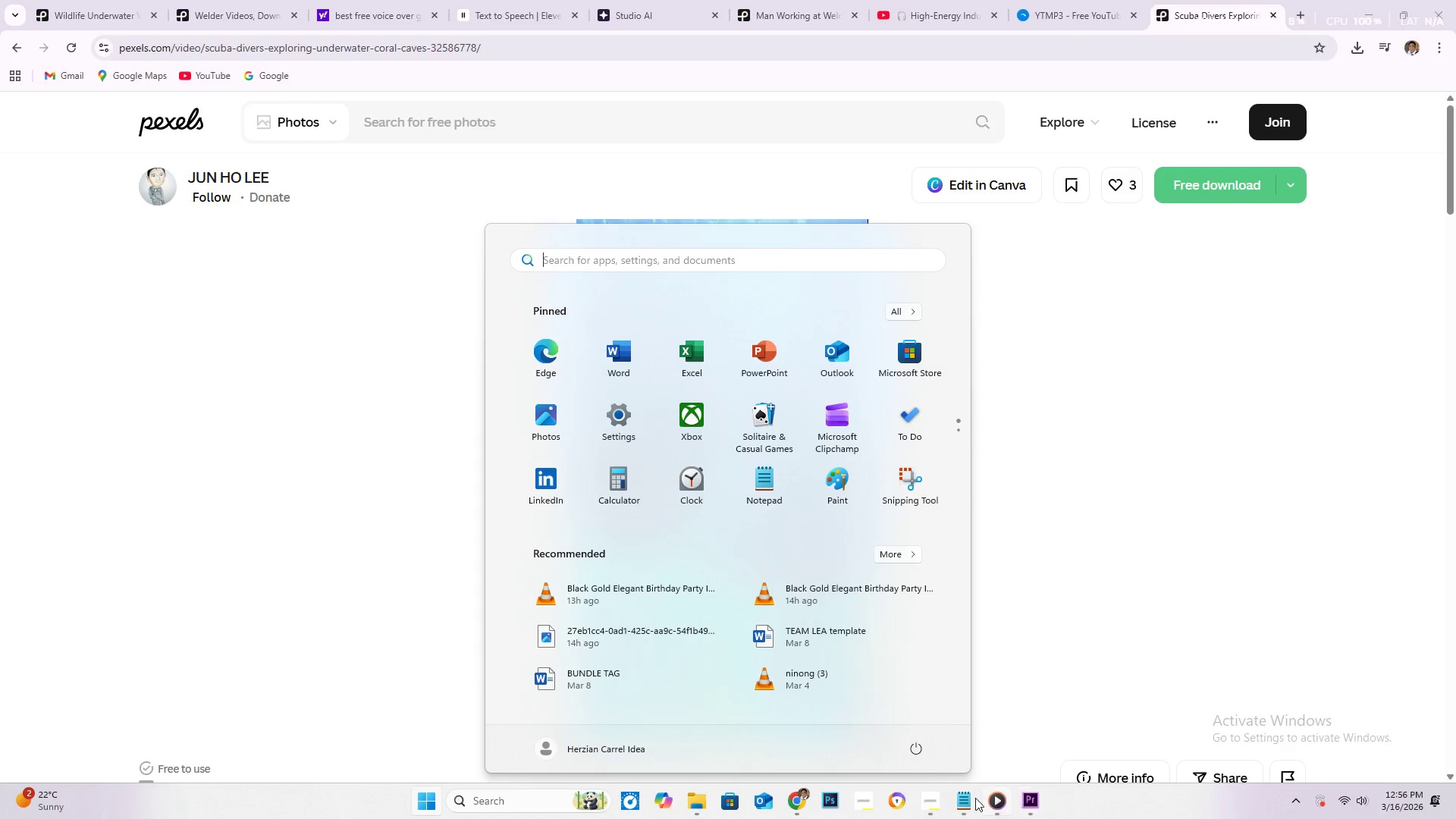 
left_click([968, 798])
 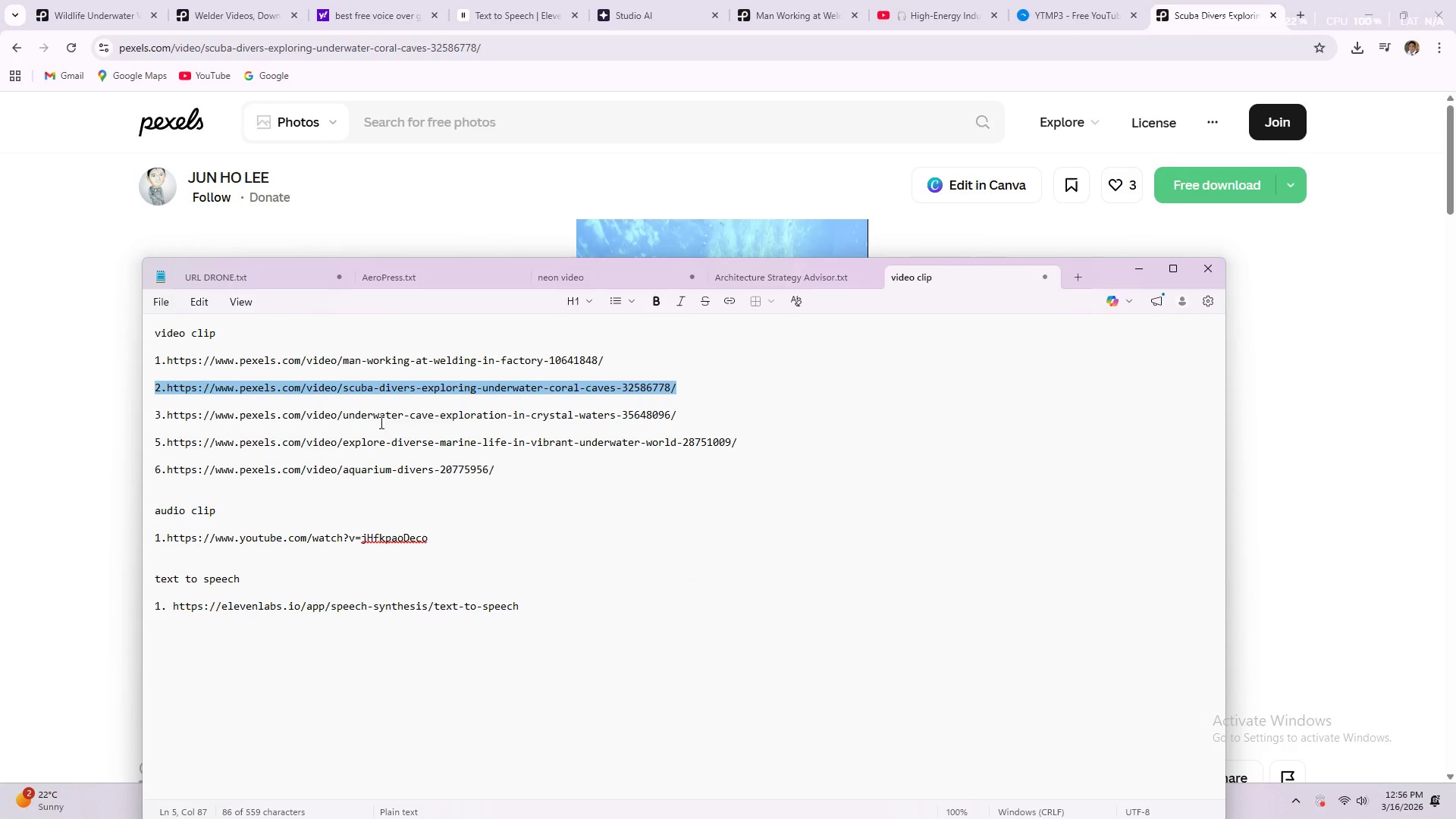 
left_click([382, 421])
 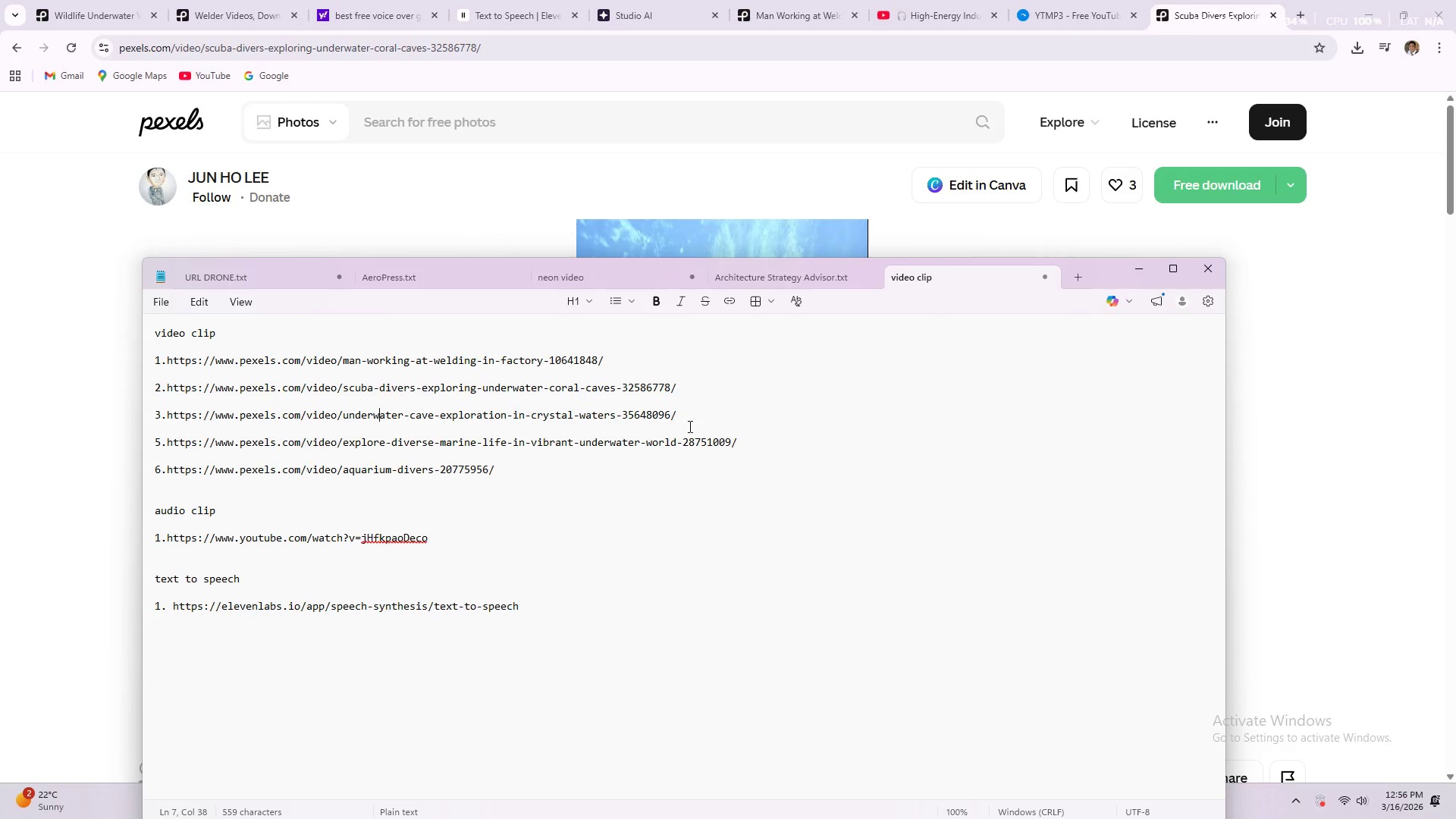 
left_click_drag(start_coordinate=[701, 421], to_coordinate=[167, 411])
 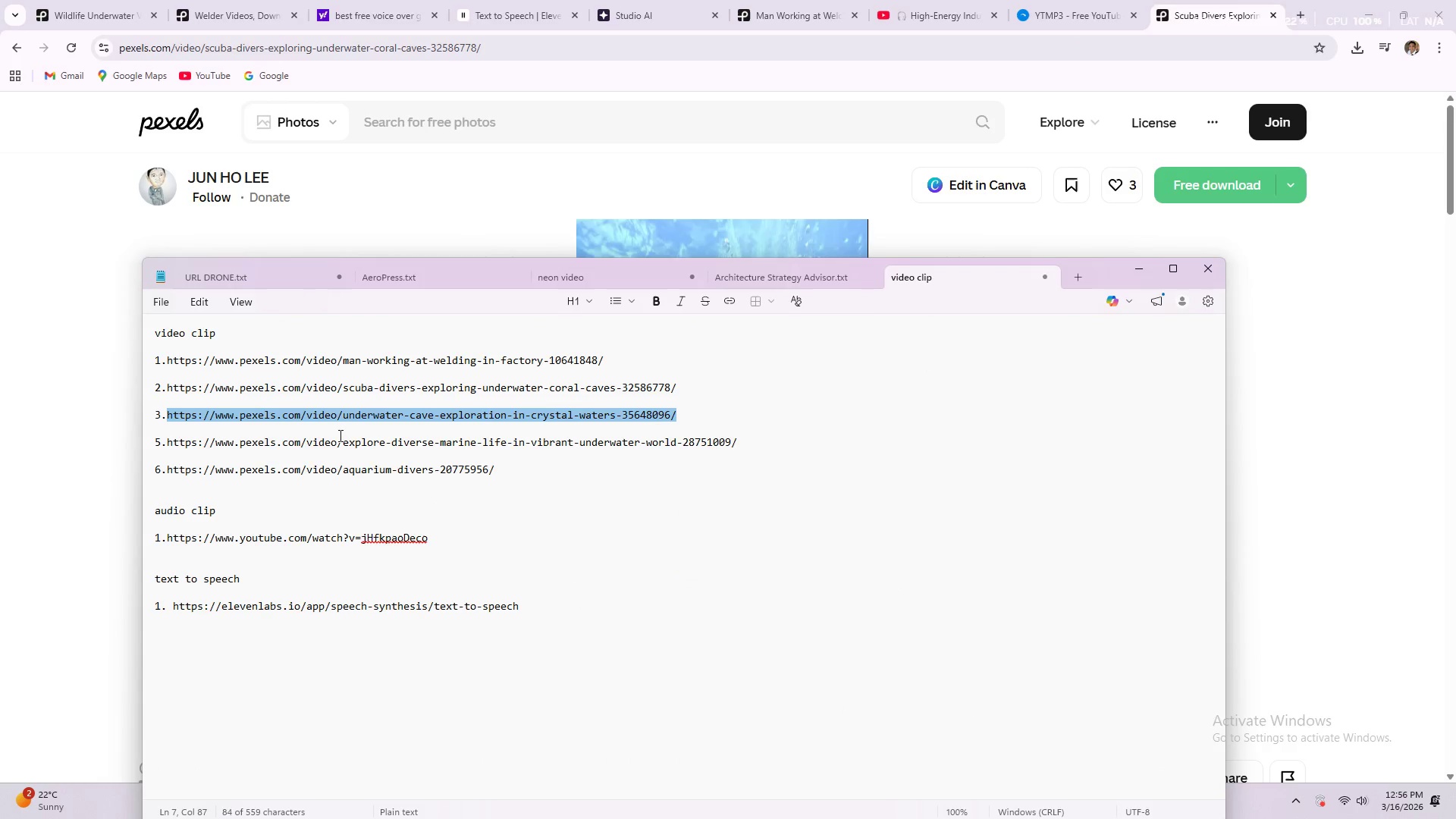 
key(Control+C)
 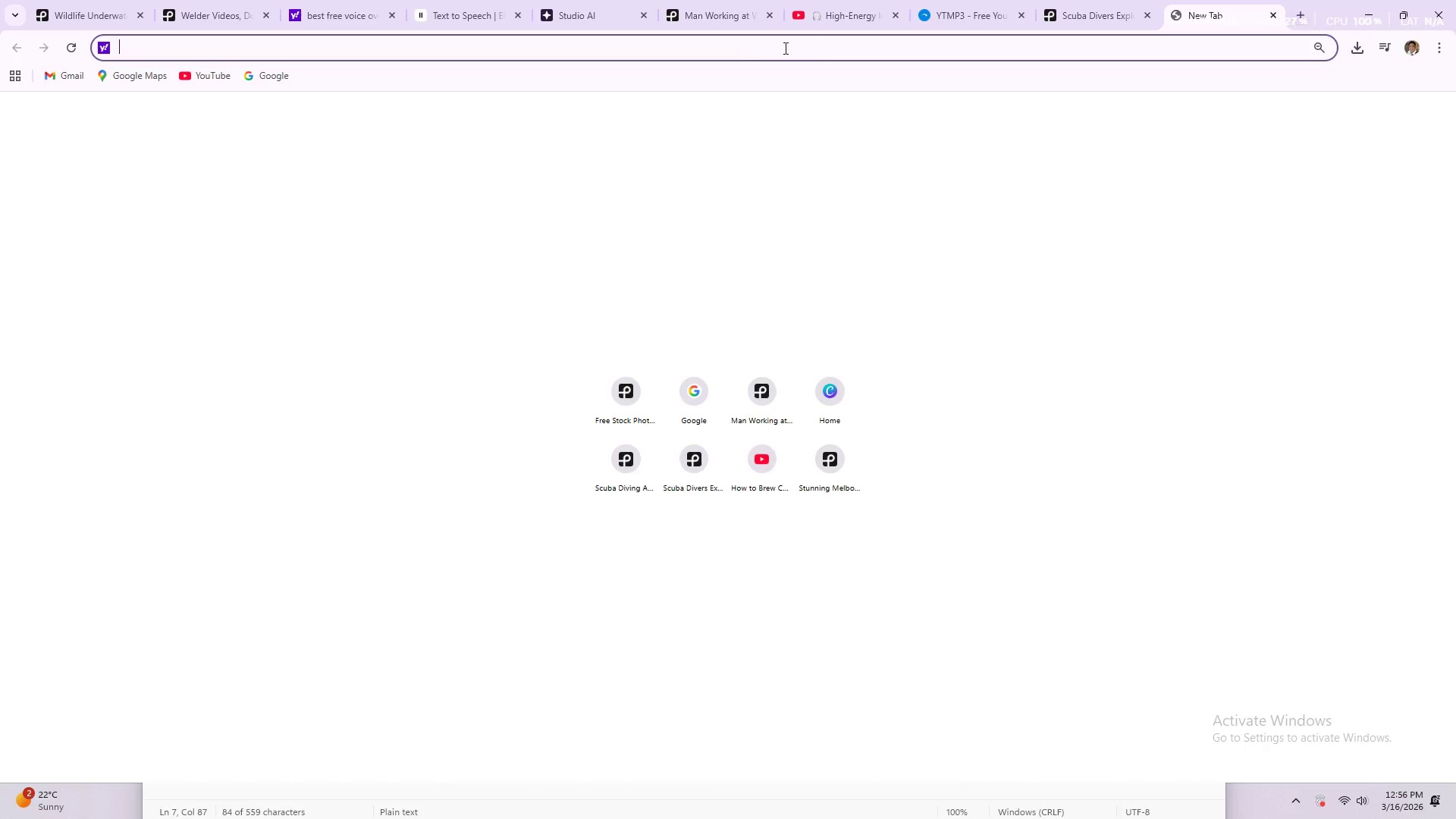 
key(Control+V)
 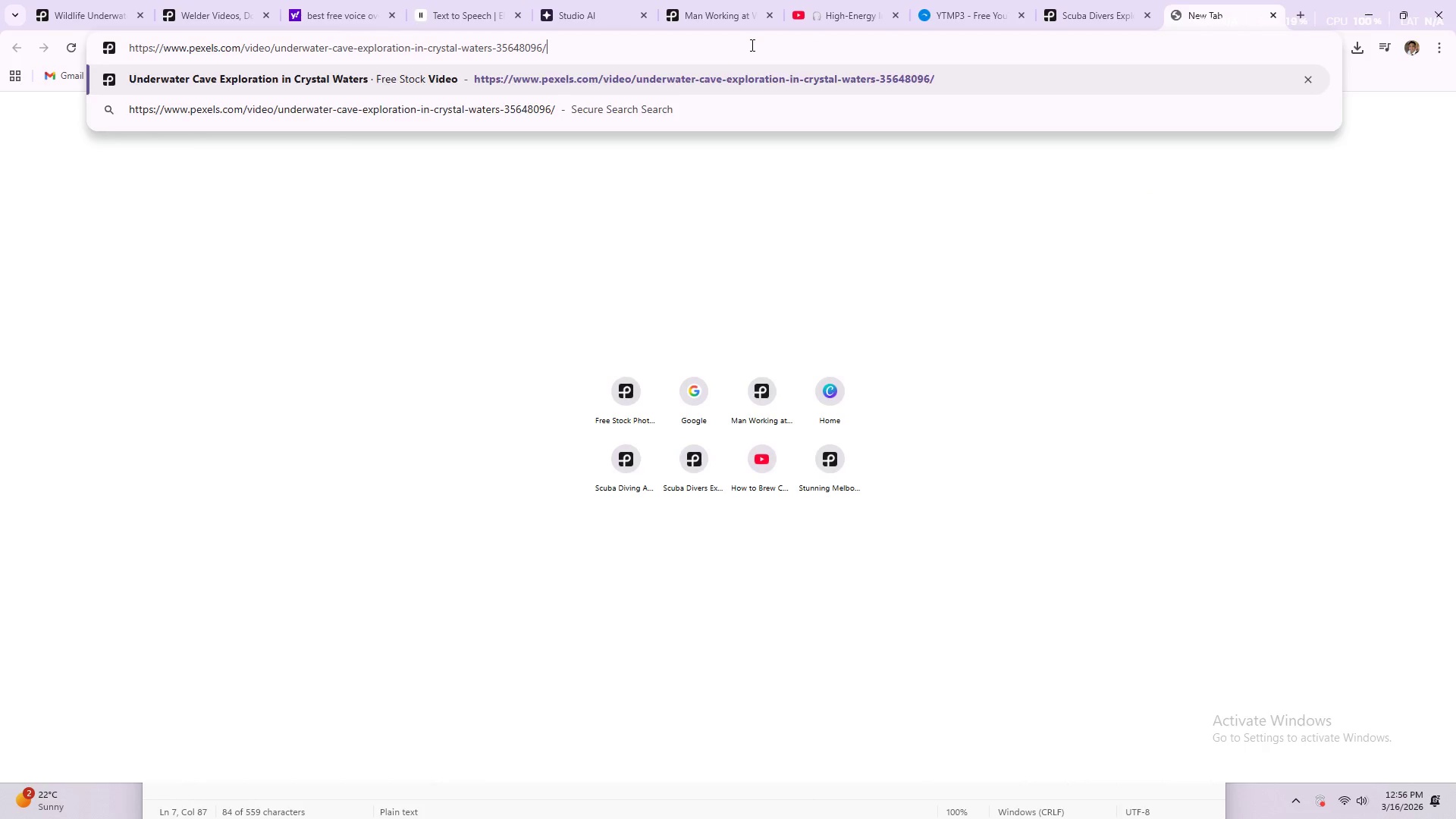 
key(NumpadEnter)
 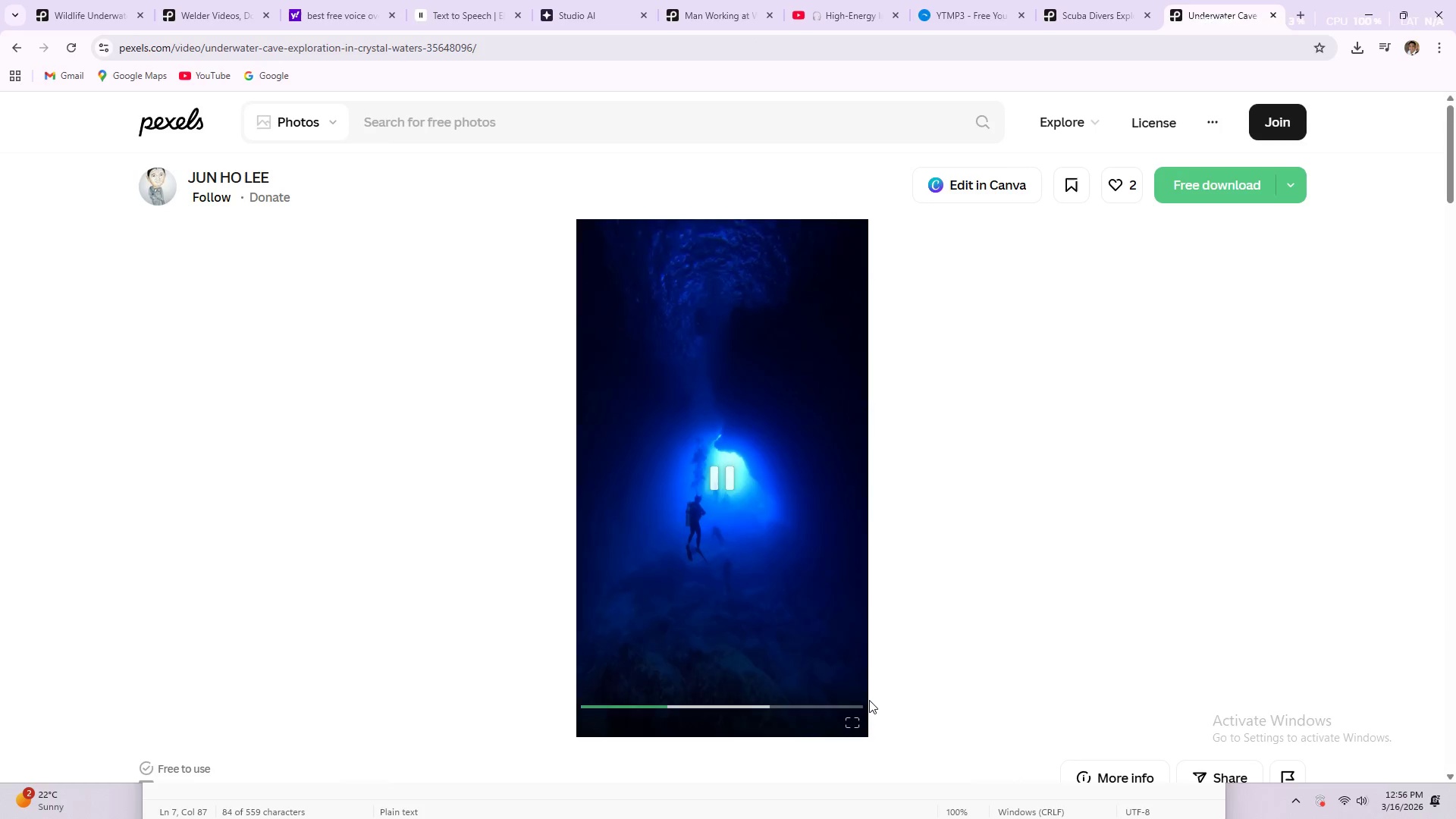 
wait(10.58)
 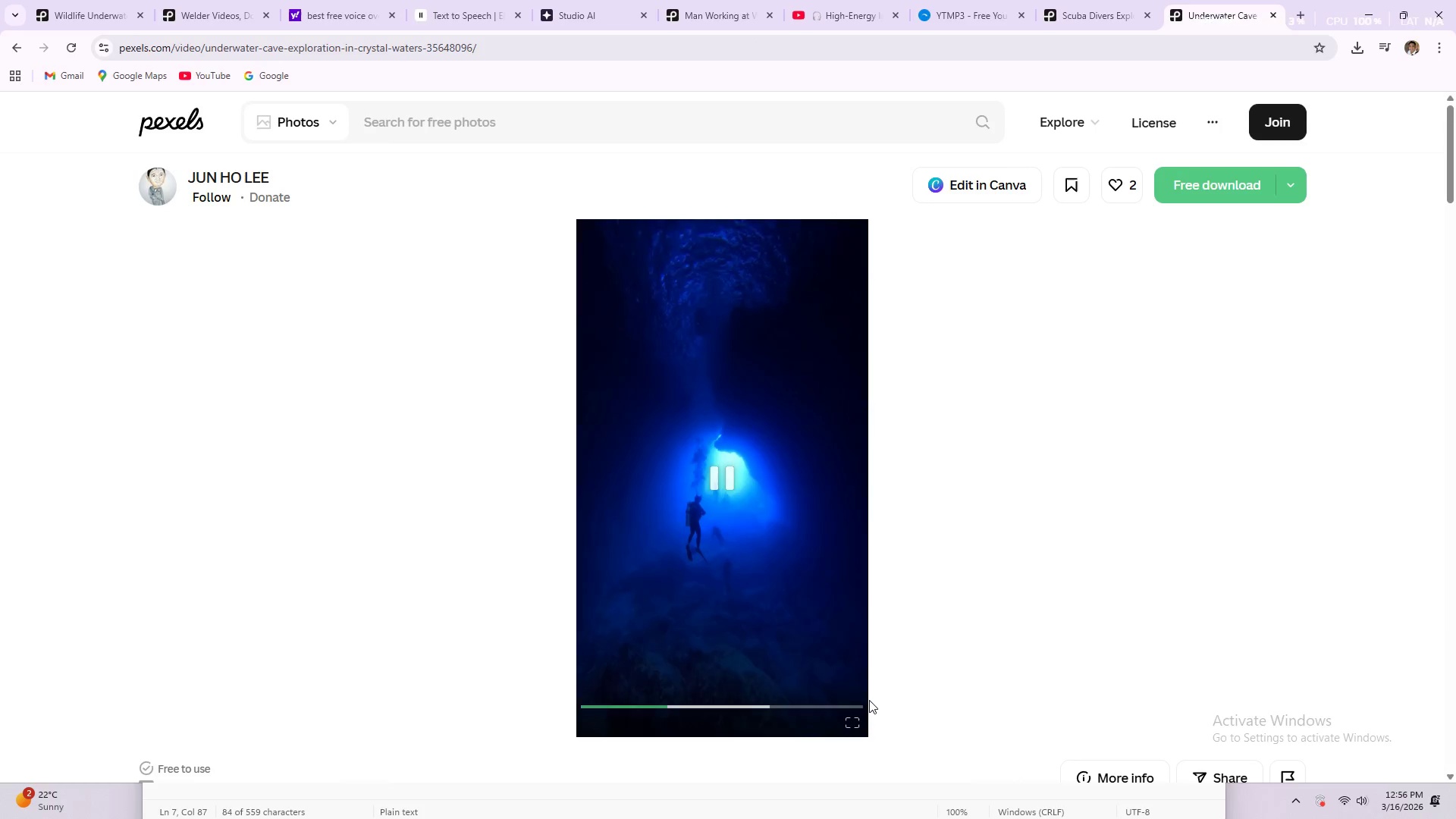 
key(Meta+MetaLeft)
 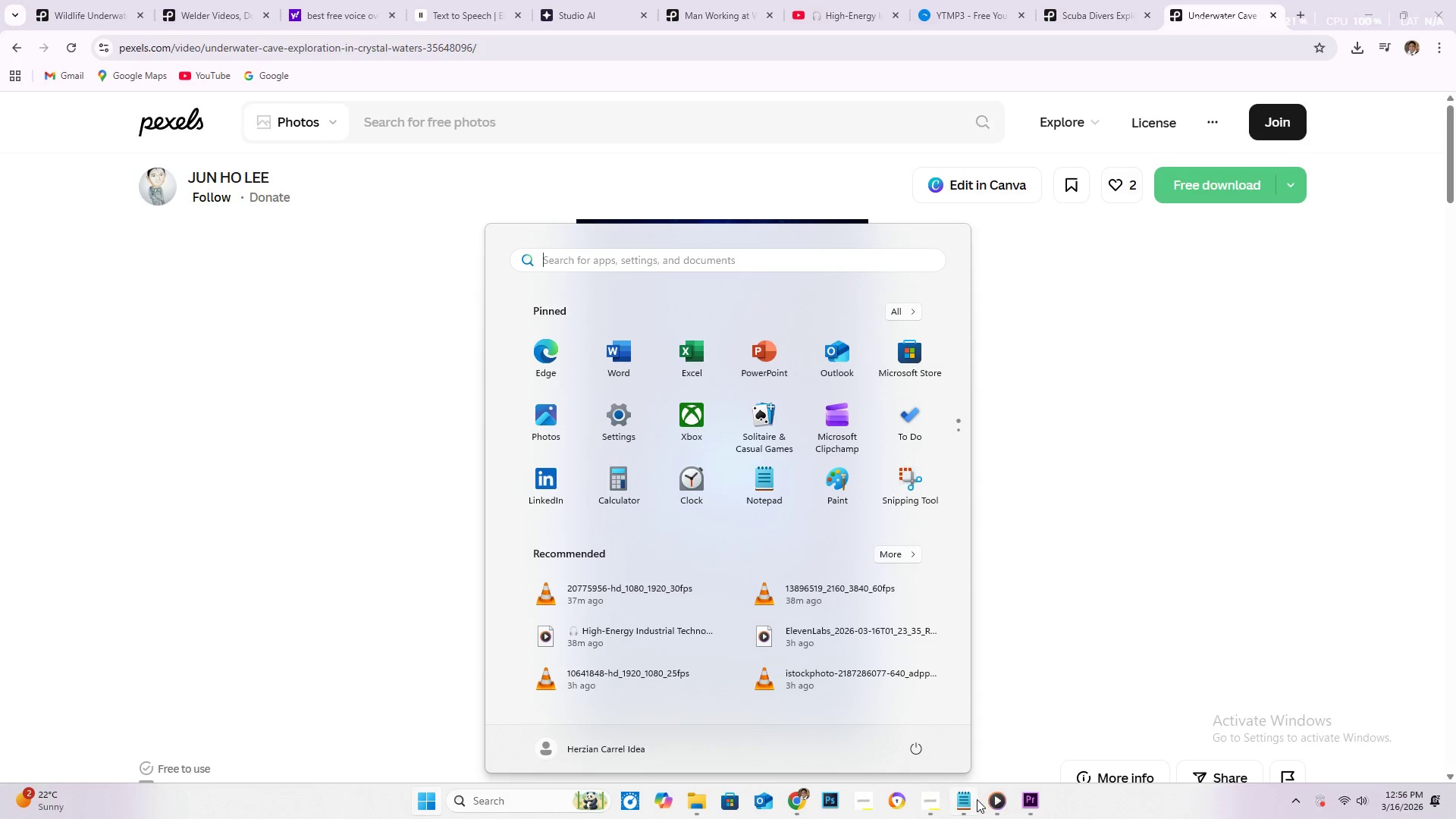 
mouse_move([778, 802])
 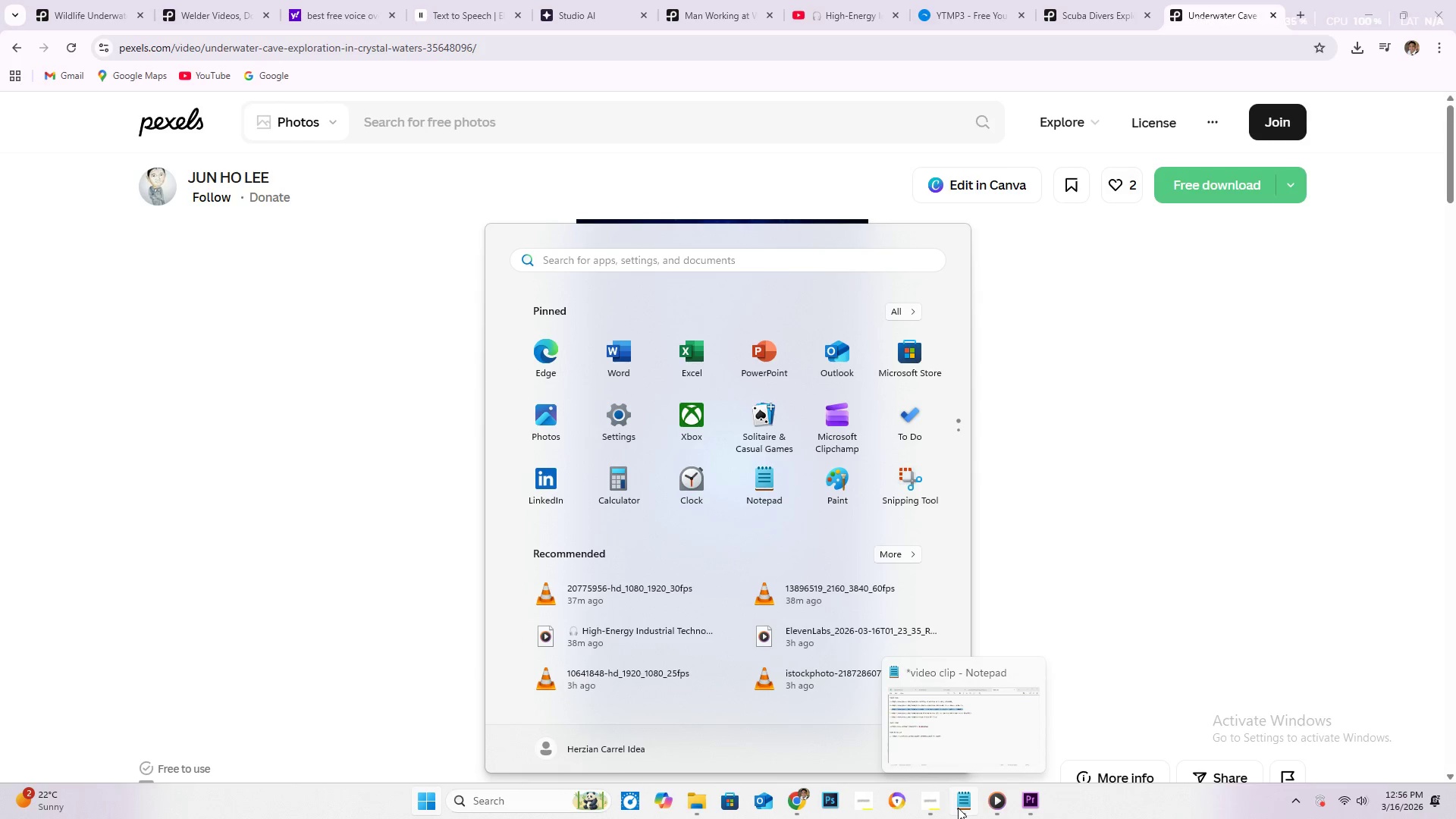 
left_click([960, 808])
 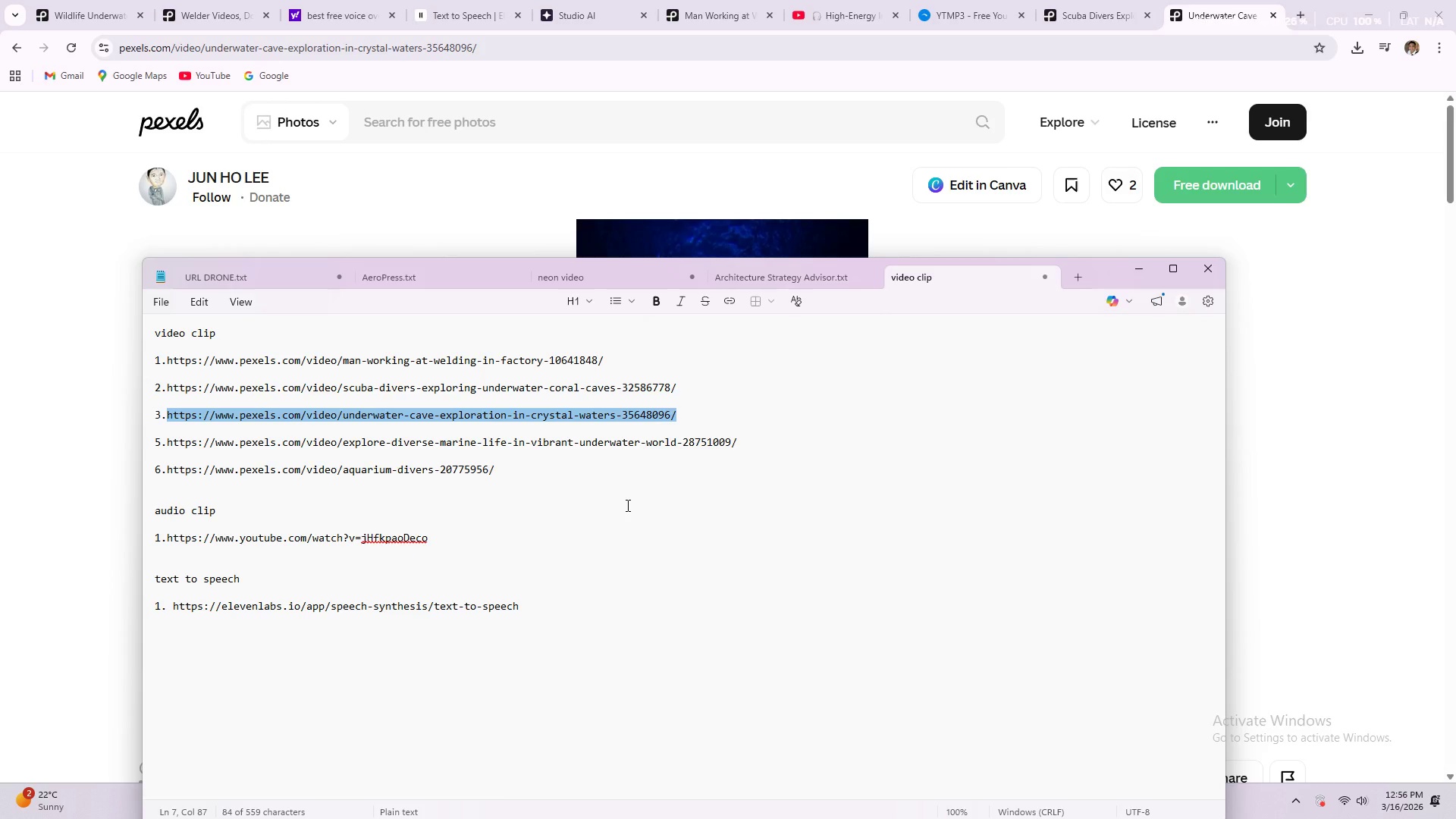 
key(Backspace)
 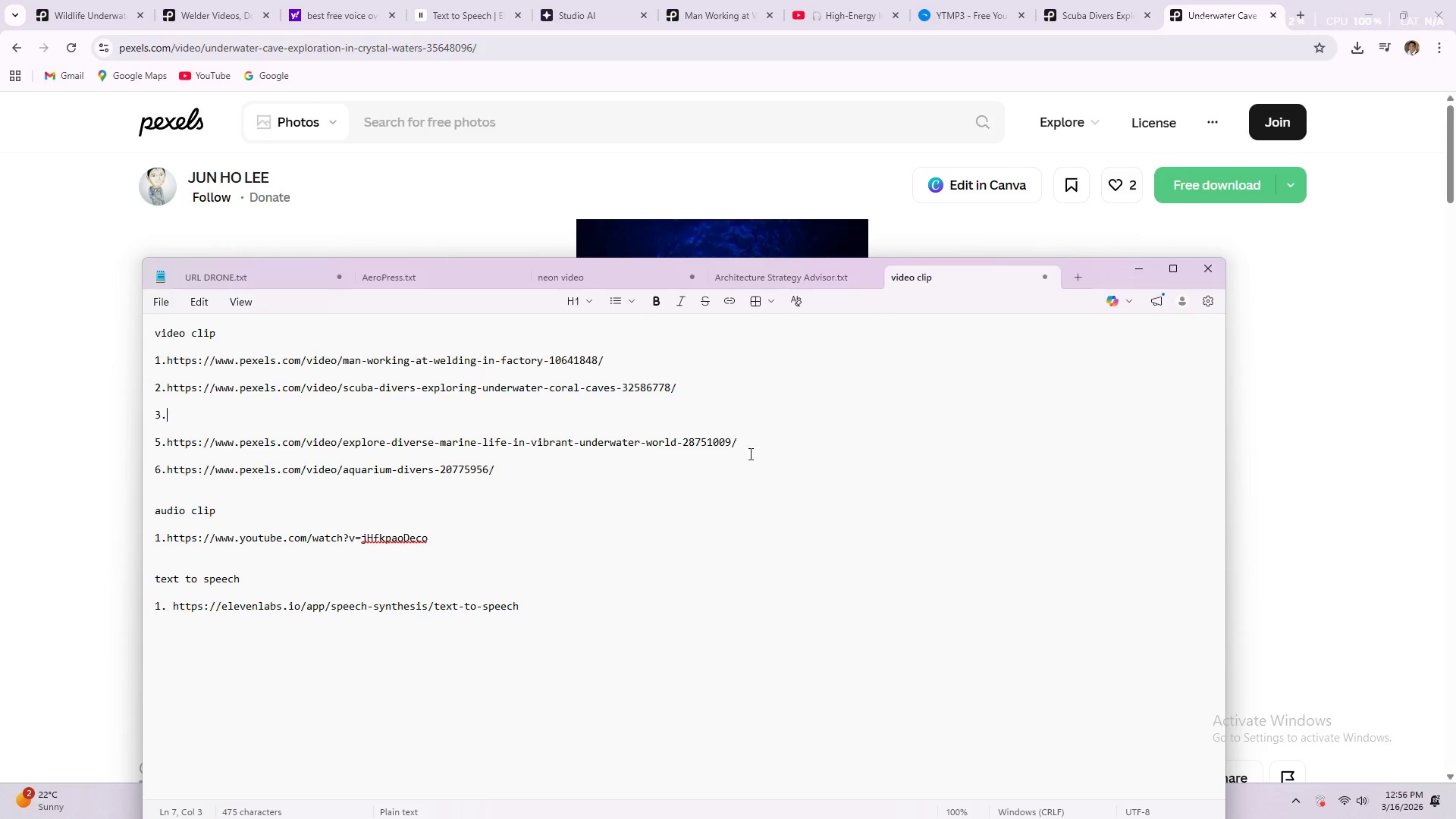 
left_click_drag(start_coordinate=[752, 446], to_coordinate=[169, 443])
 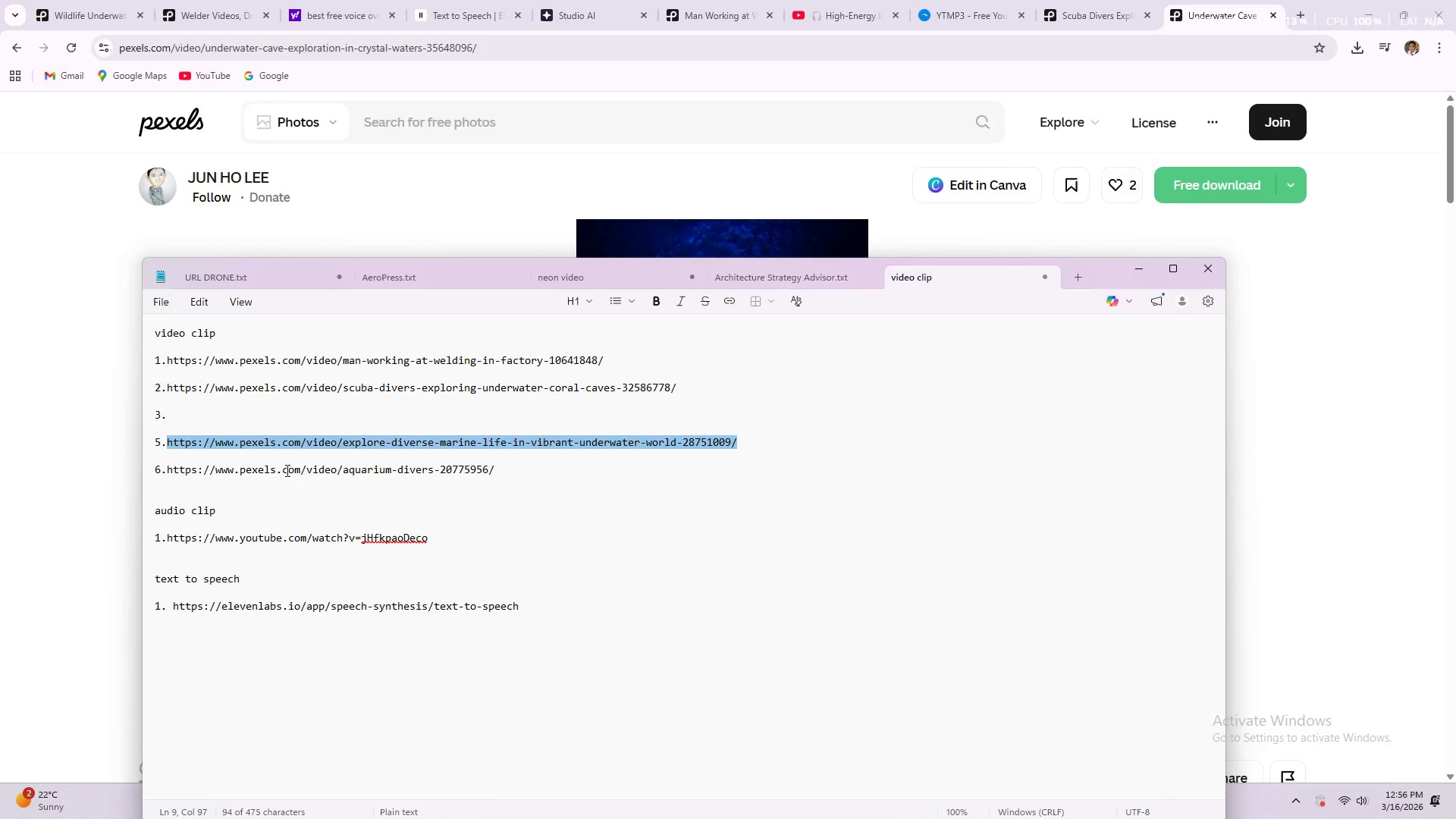 
key(Control+C)
 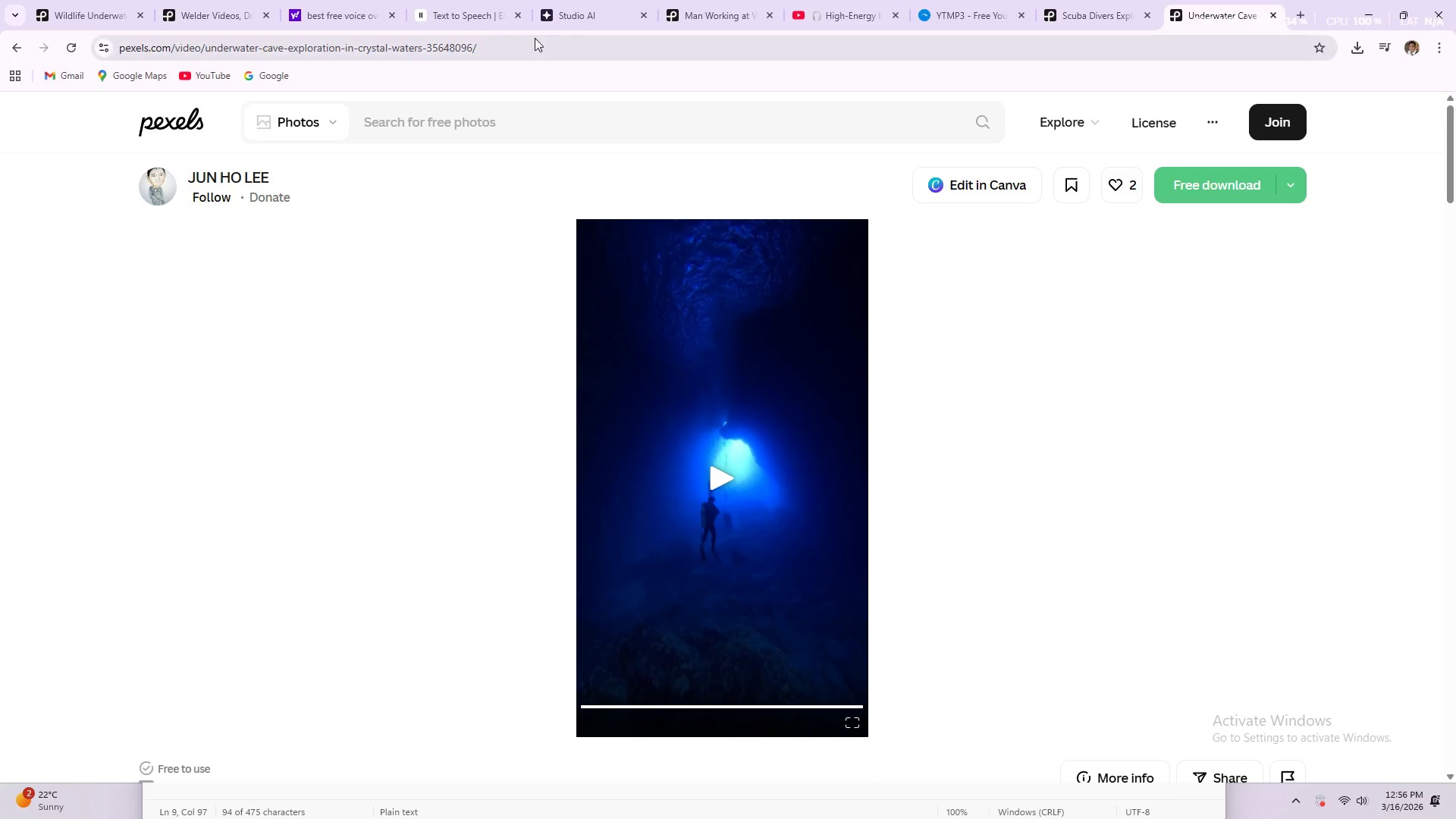 
left_click([557, 52])
 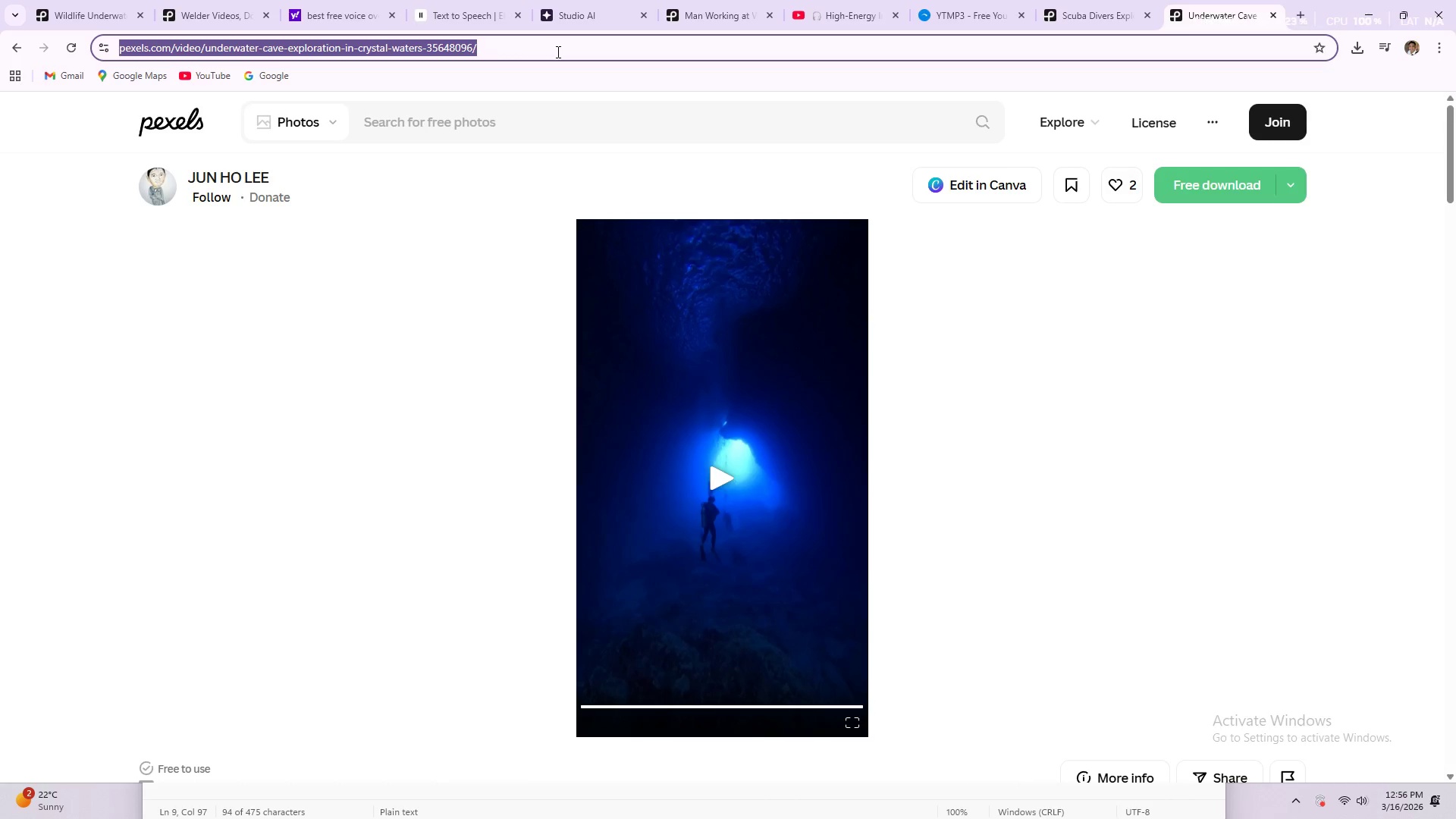 
key(Control+V)
 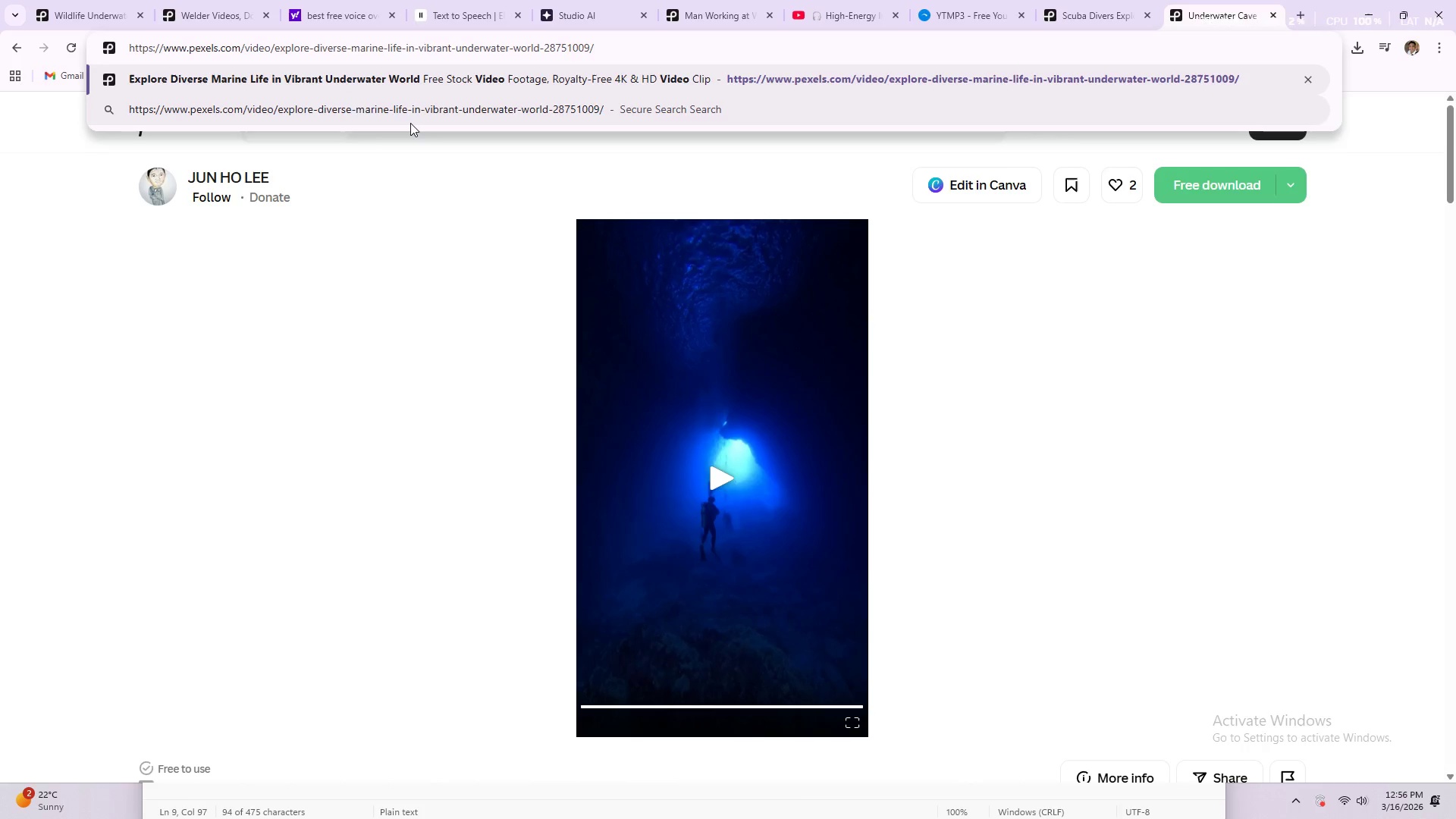 
key(NumpadEnter)
 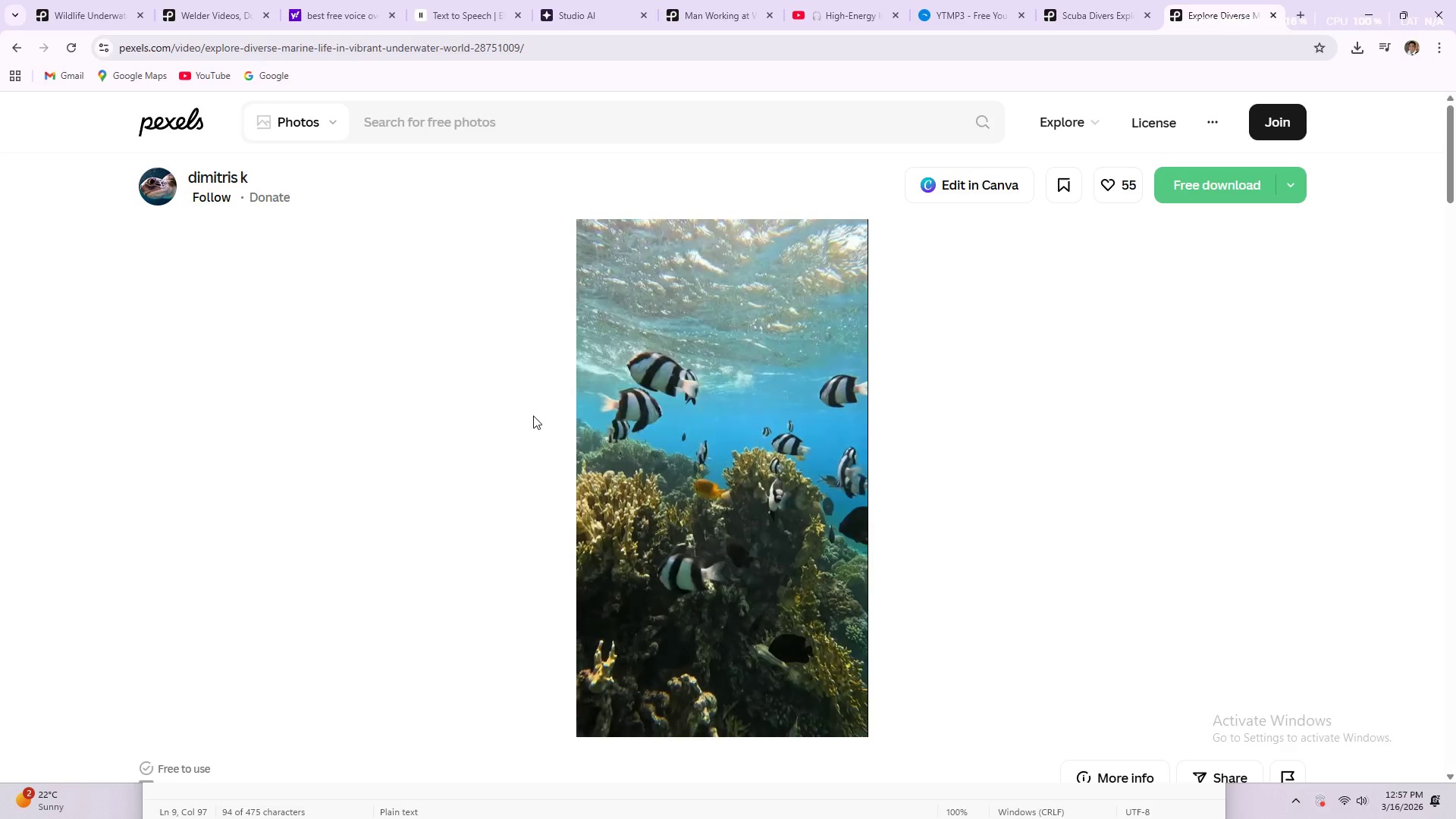 
wait(19.7)
 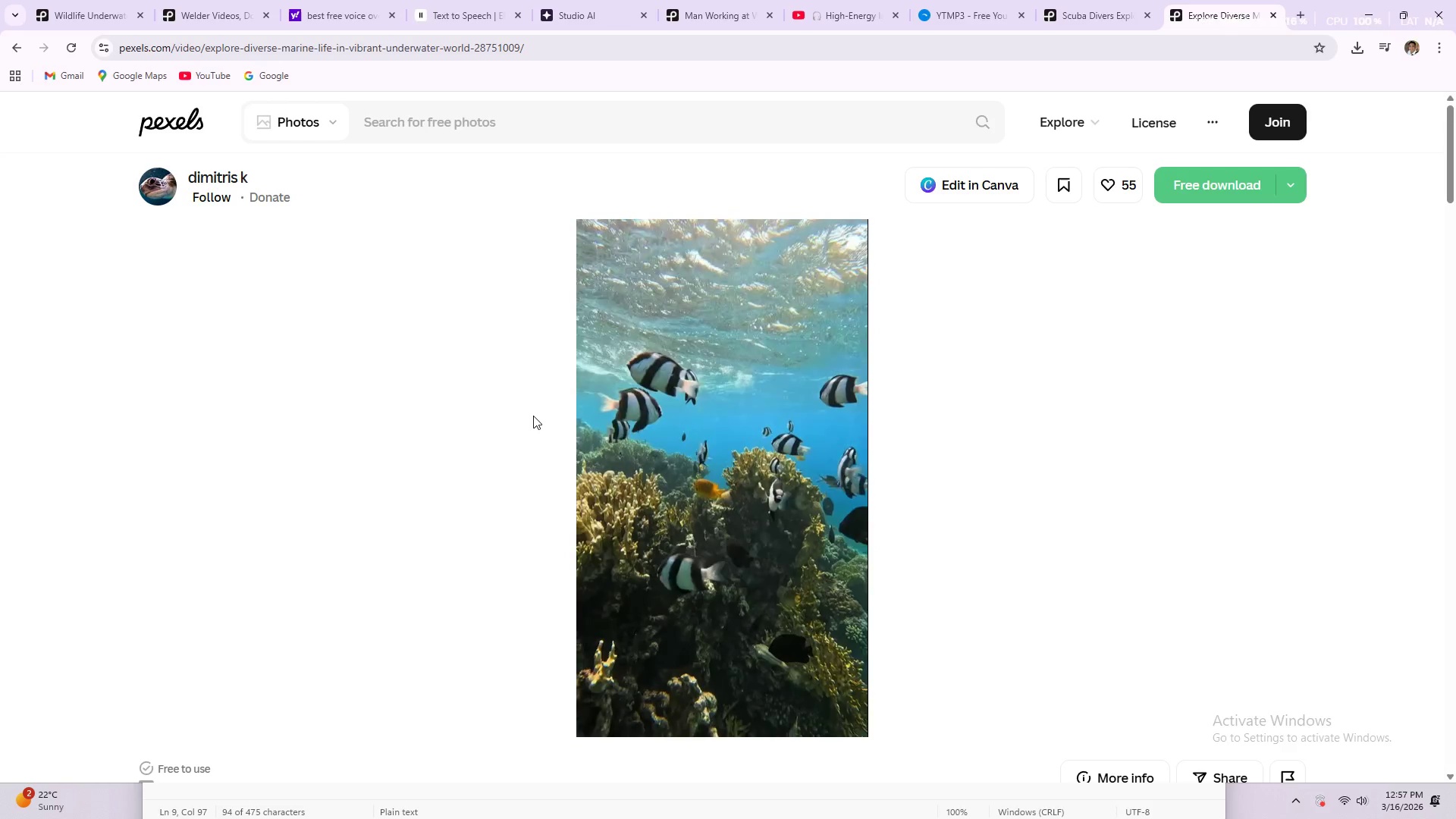 
key(Meta+MetaLeft)
 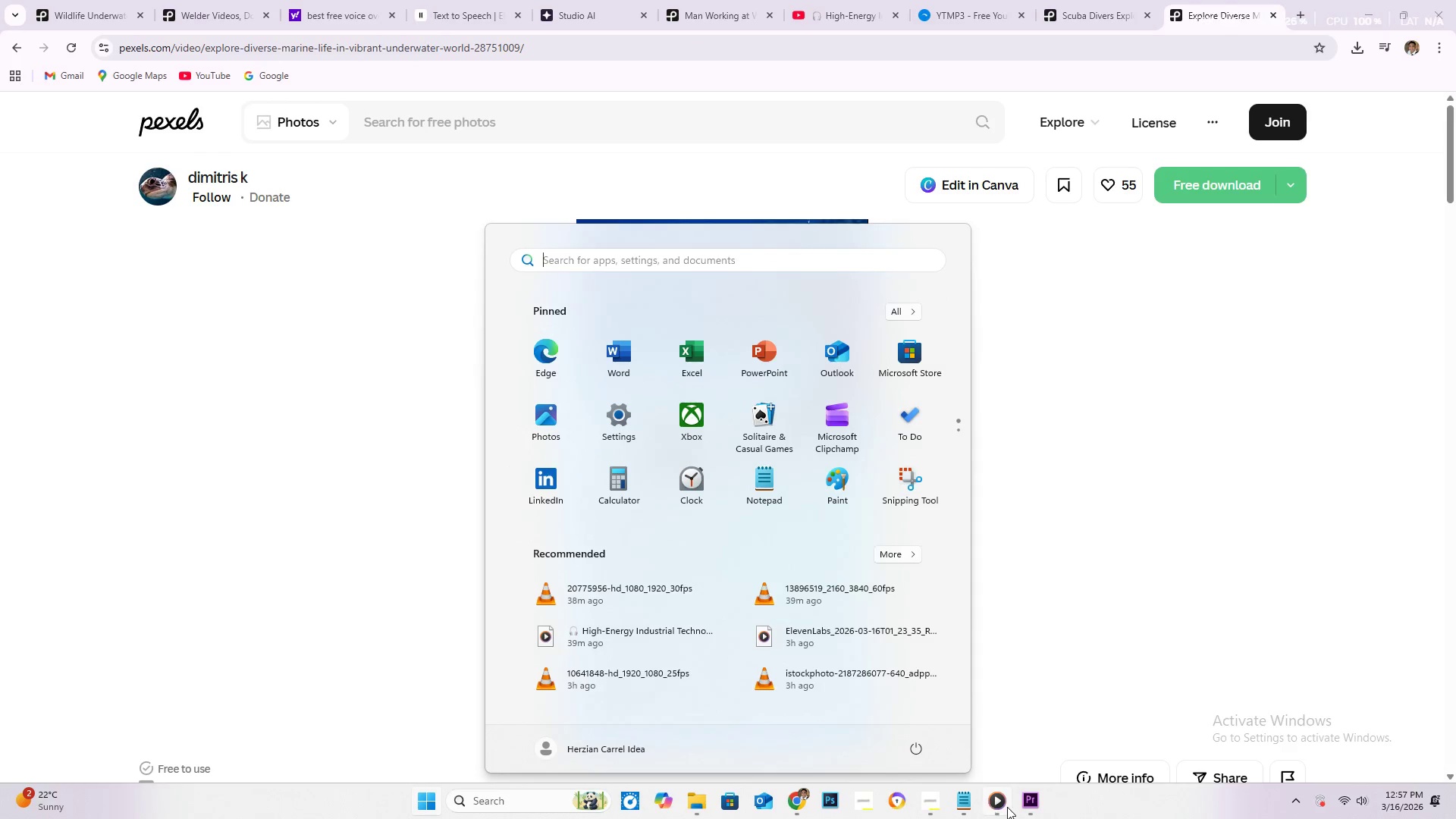 
left_click([1024, 810])
 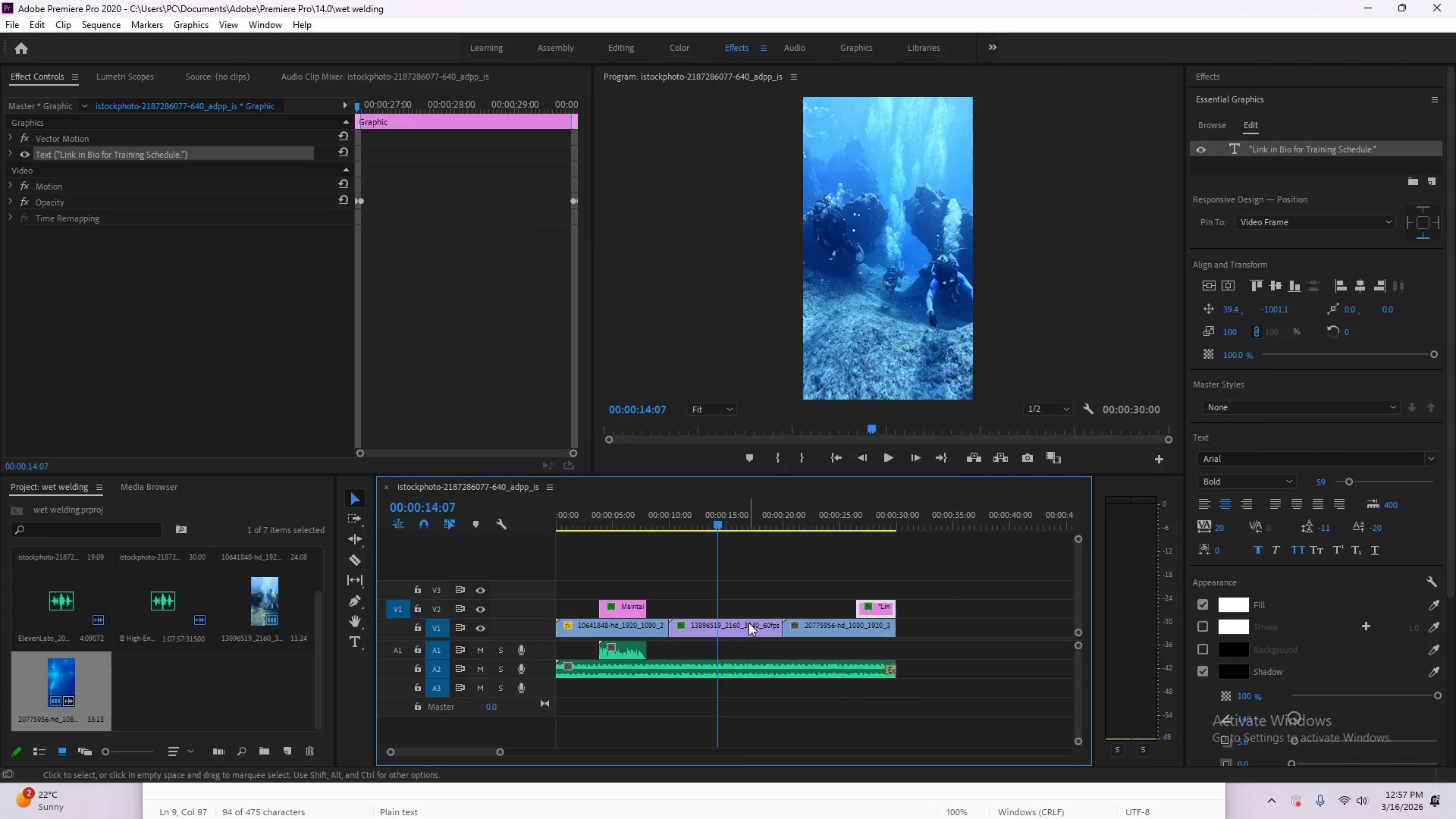 
left_click([840, 626])
 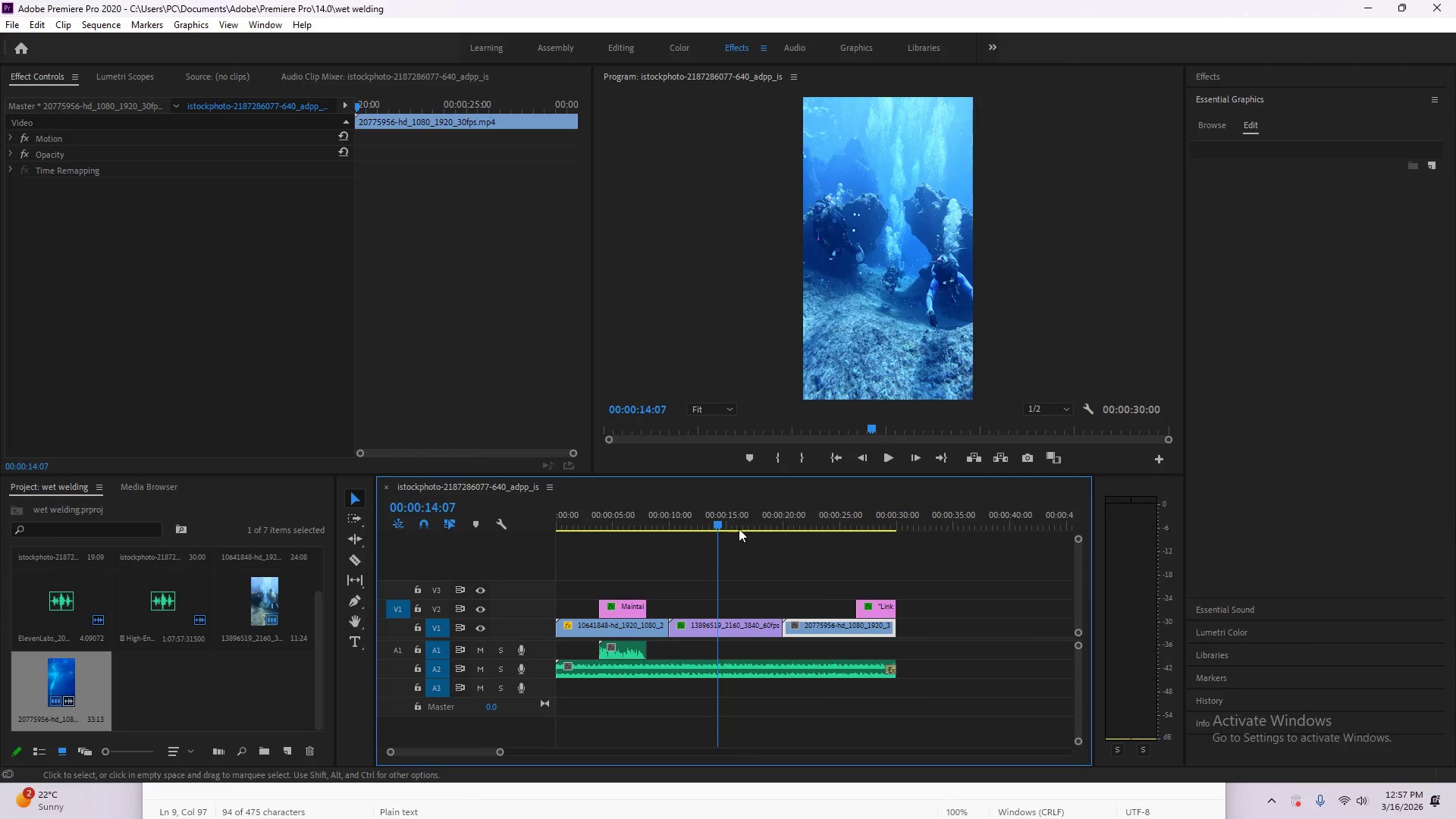 
left_click_drag(start_coordinate=[716, 525], to_coordinate=[865, 544])
 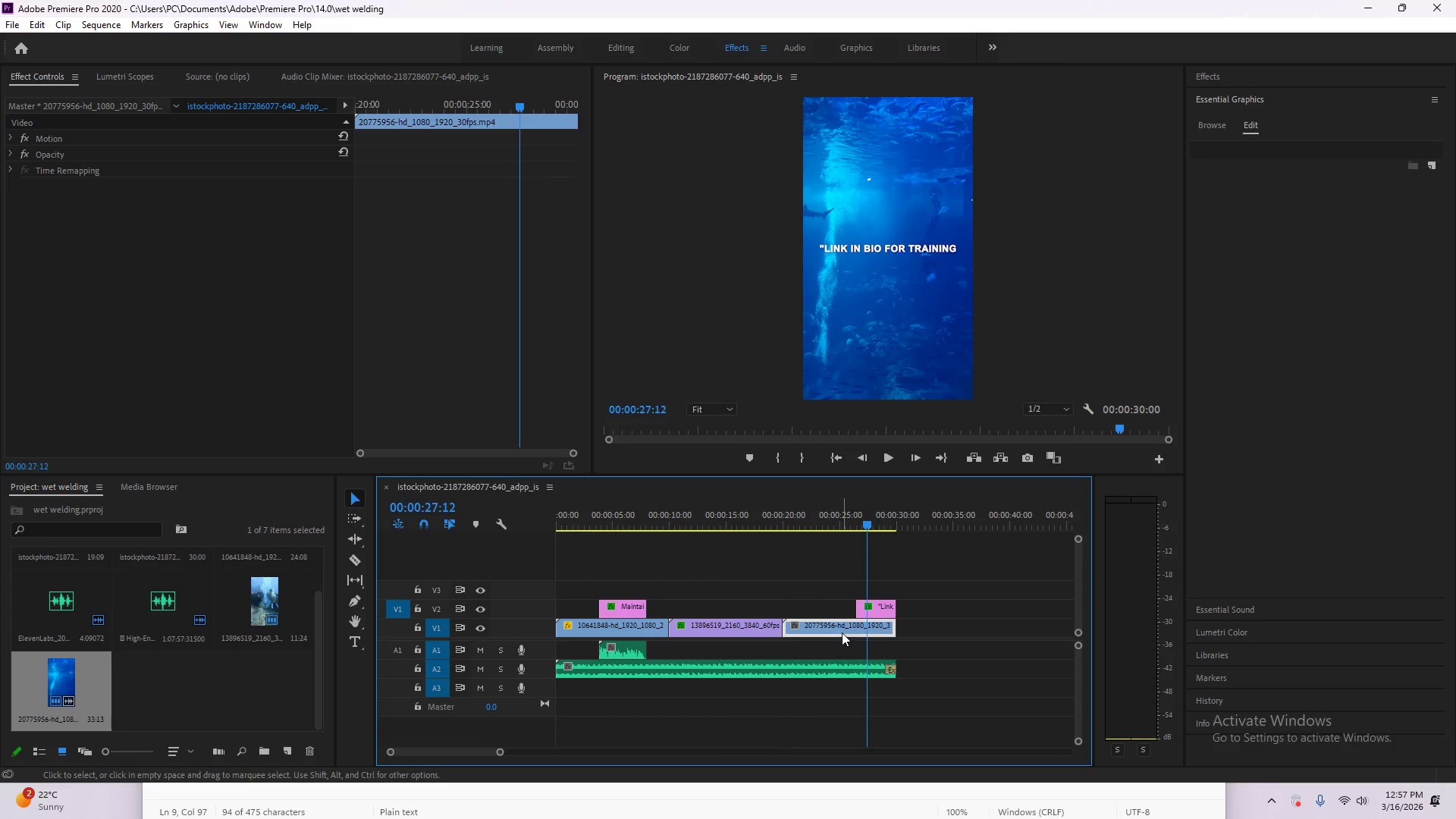 
left_click([842, 632])
 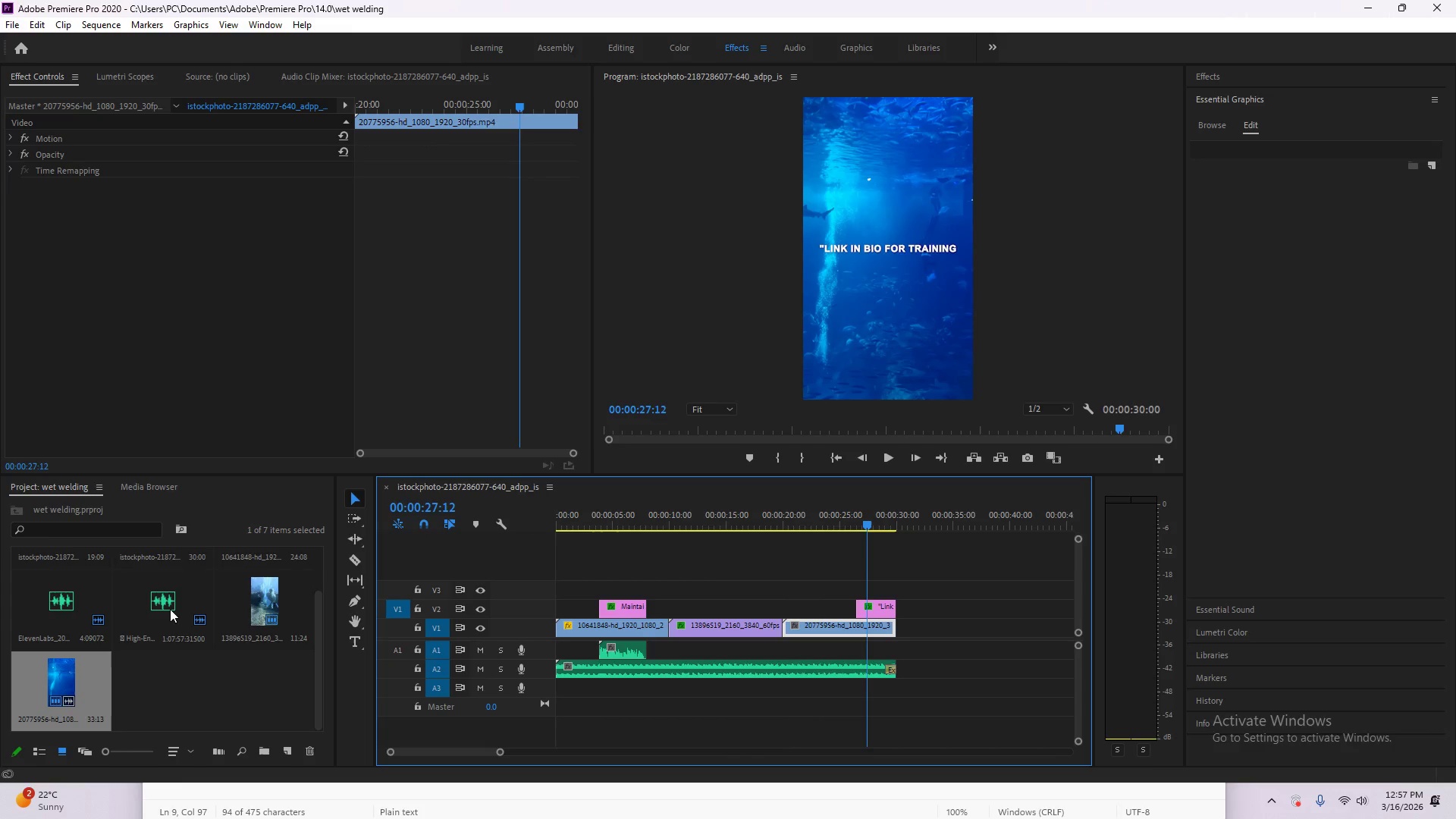 
double_click([209, 680])
 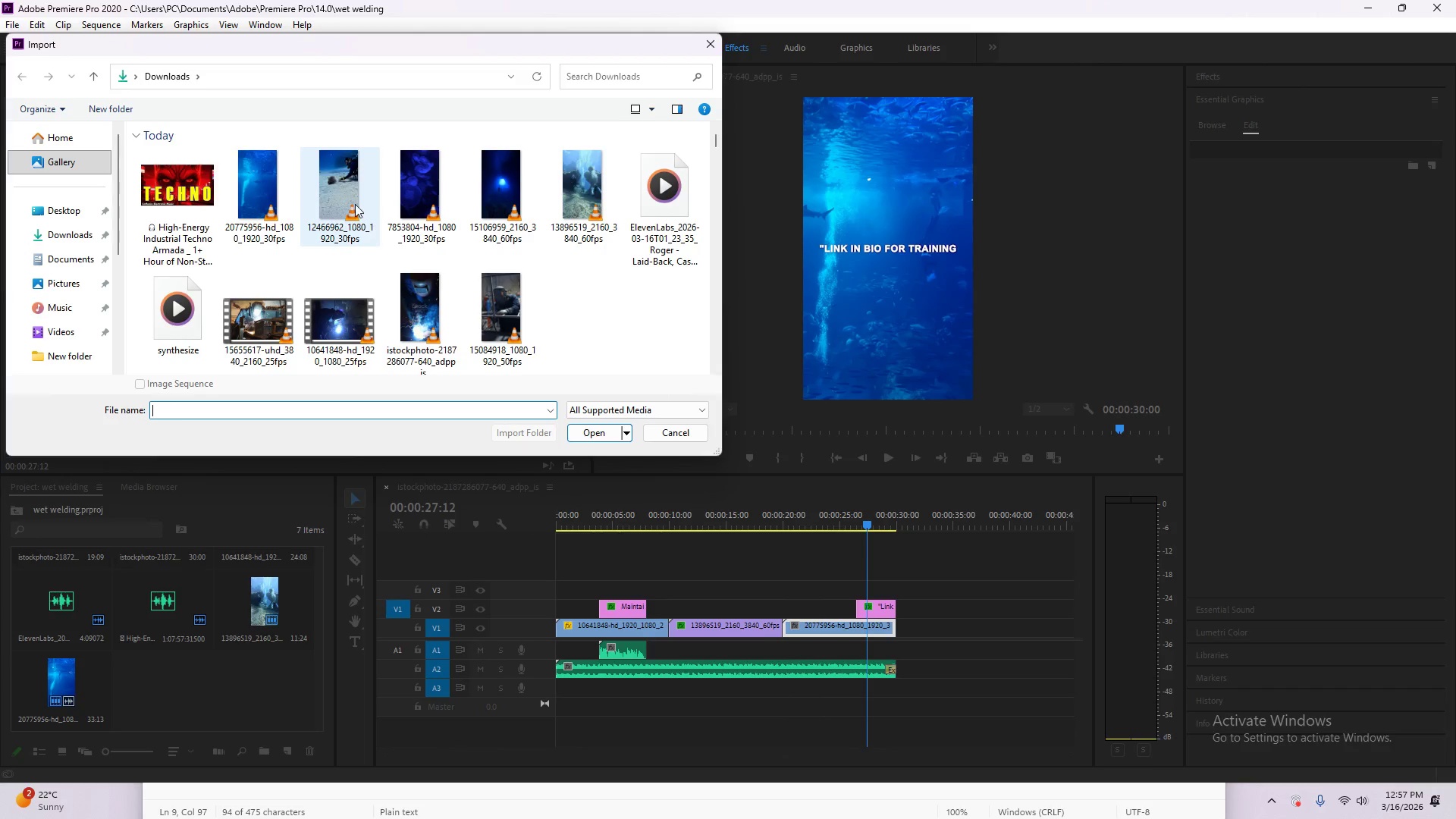 
double_click([358, 204])
 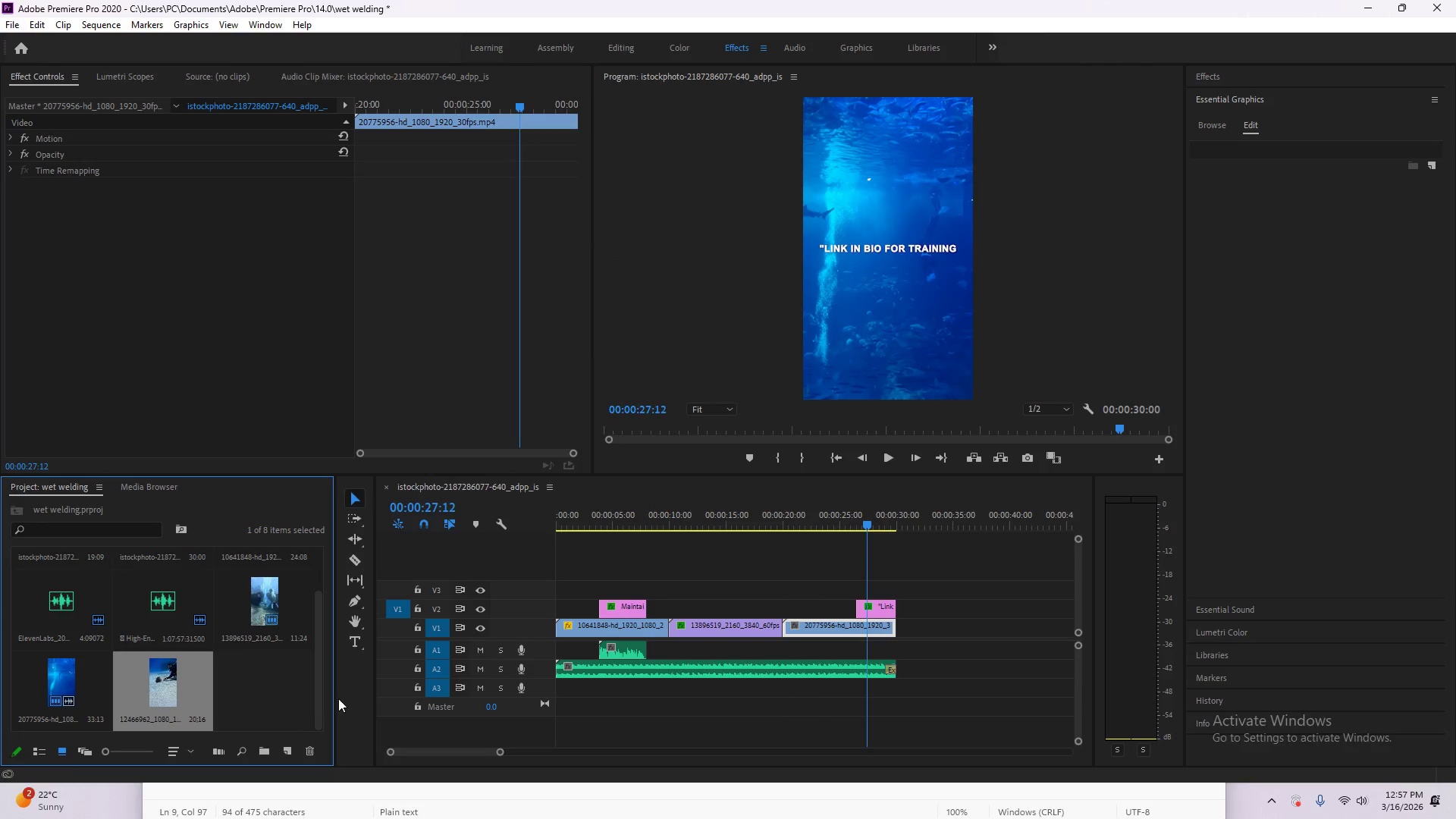 
hold_key(key=AltLeft, duration=0.56)
scroll: coordinate [649, 693], scroll_direction: down, amount: 5.0
 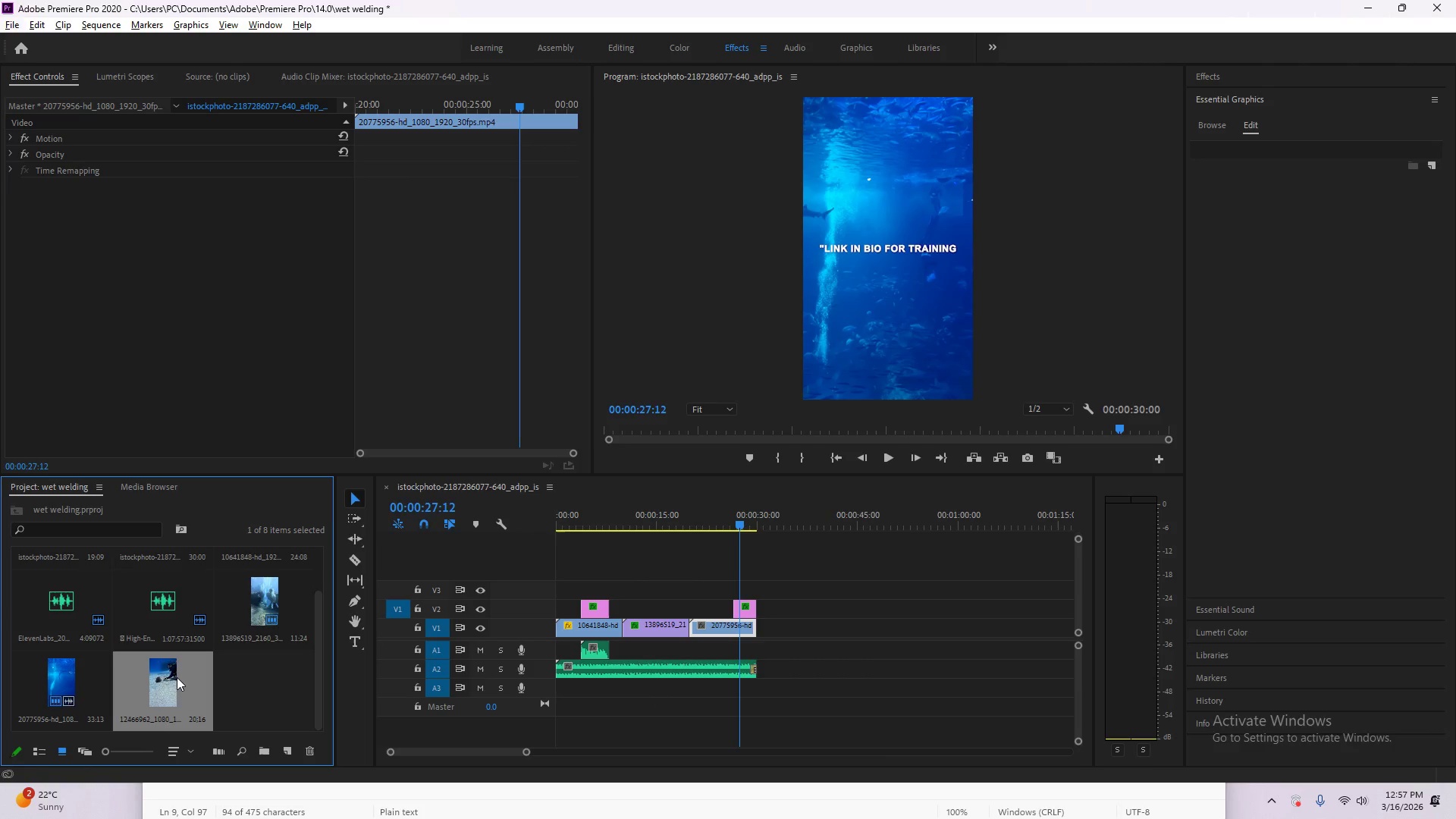 
left_click_drag(start_coordinate=[172, 682], to_coordinate=[777, 630])
 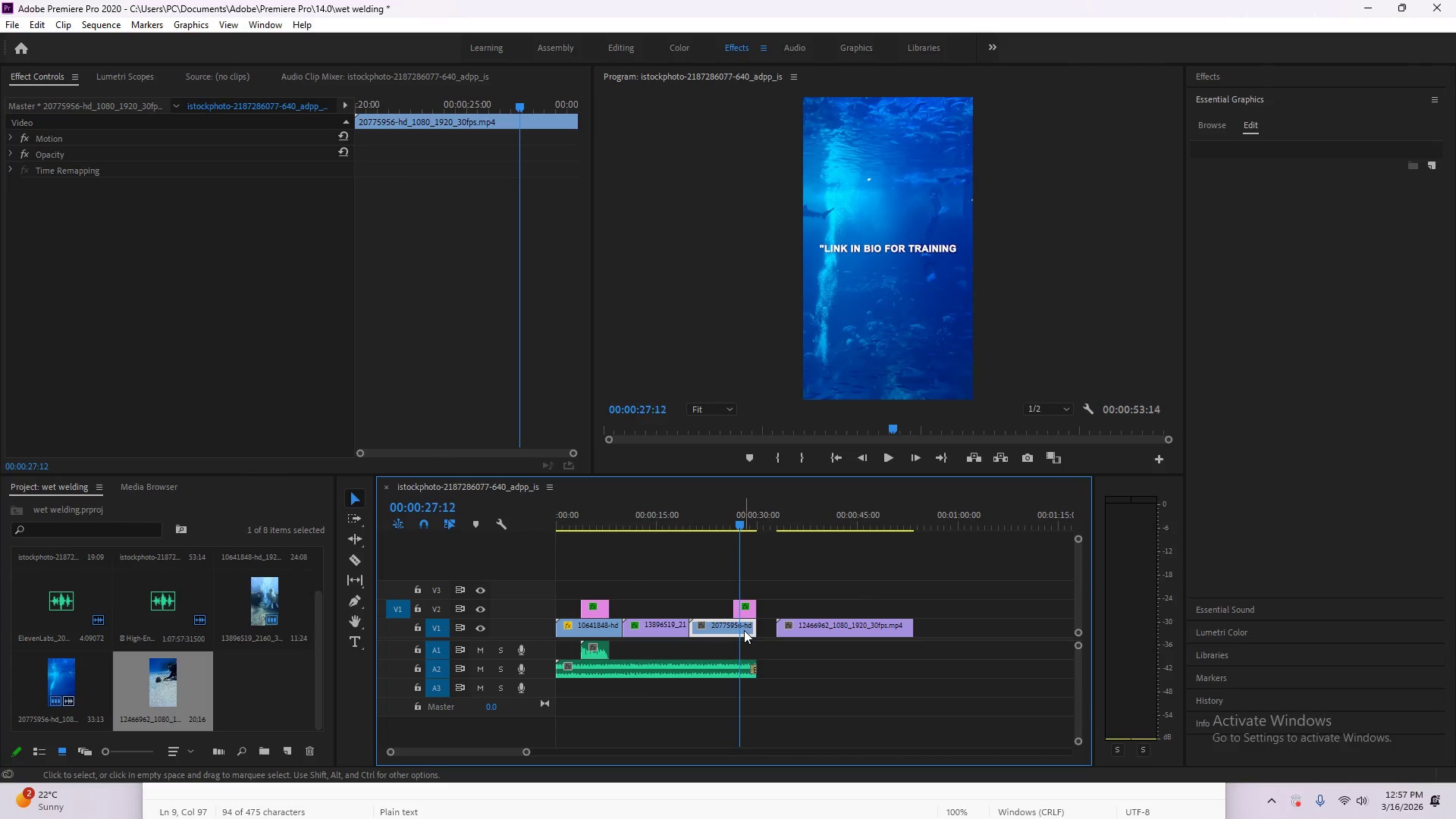 
left_click_drag(start_coordinate=[744, 630], to_coordinate=[1002, 629])
 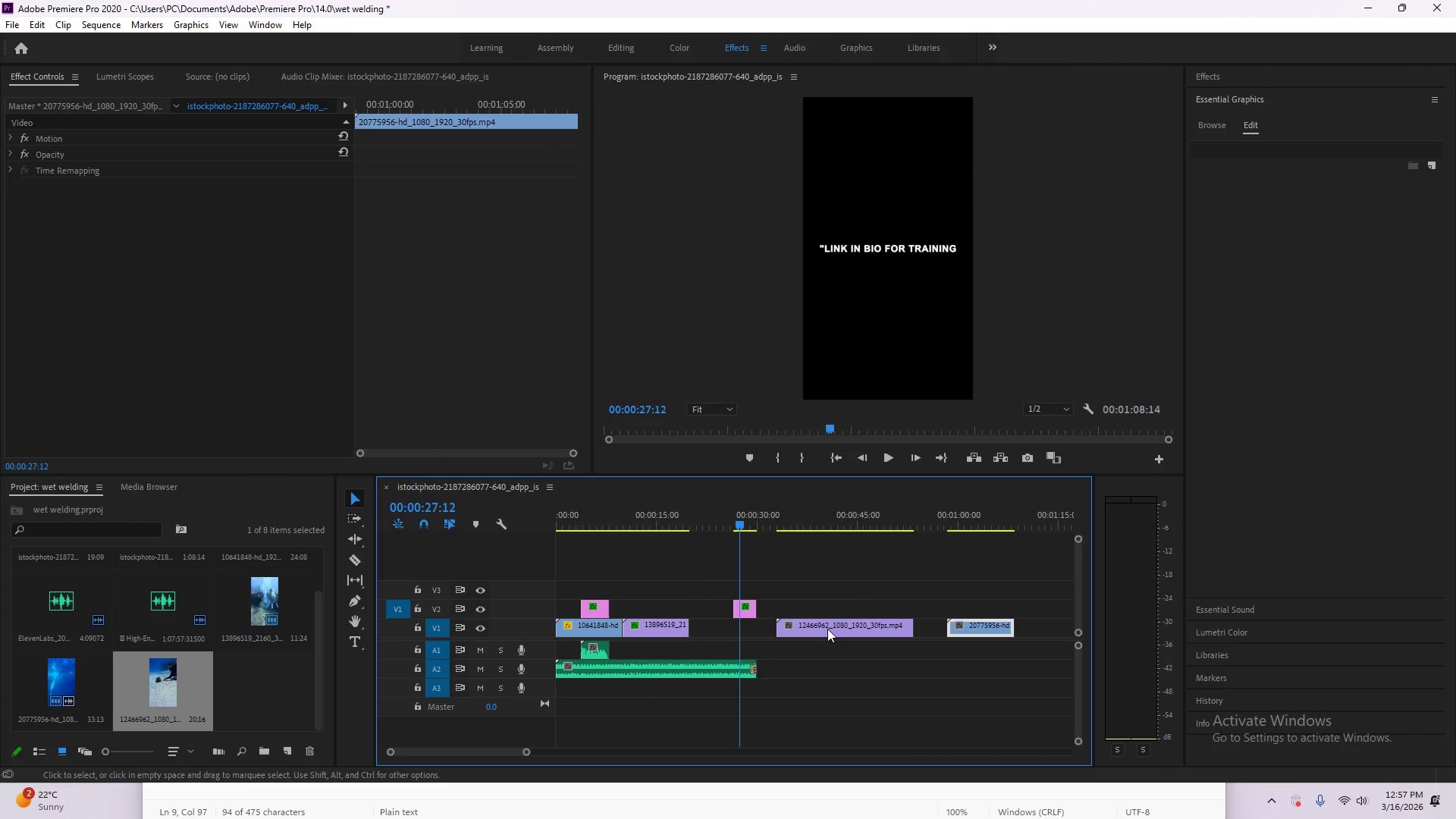 
left_click_drag(start_coordinate=[826, 629], to_coordinate=[734, 629])
 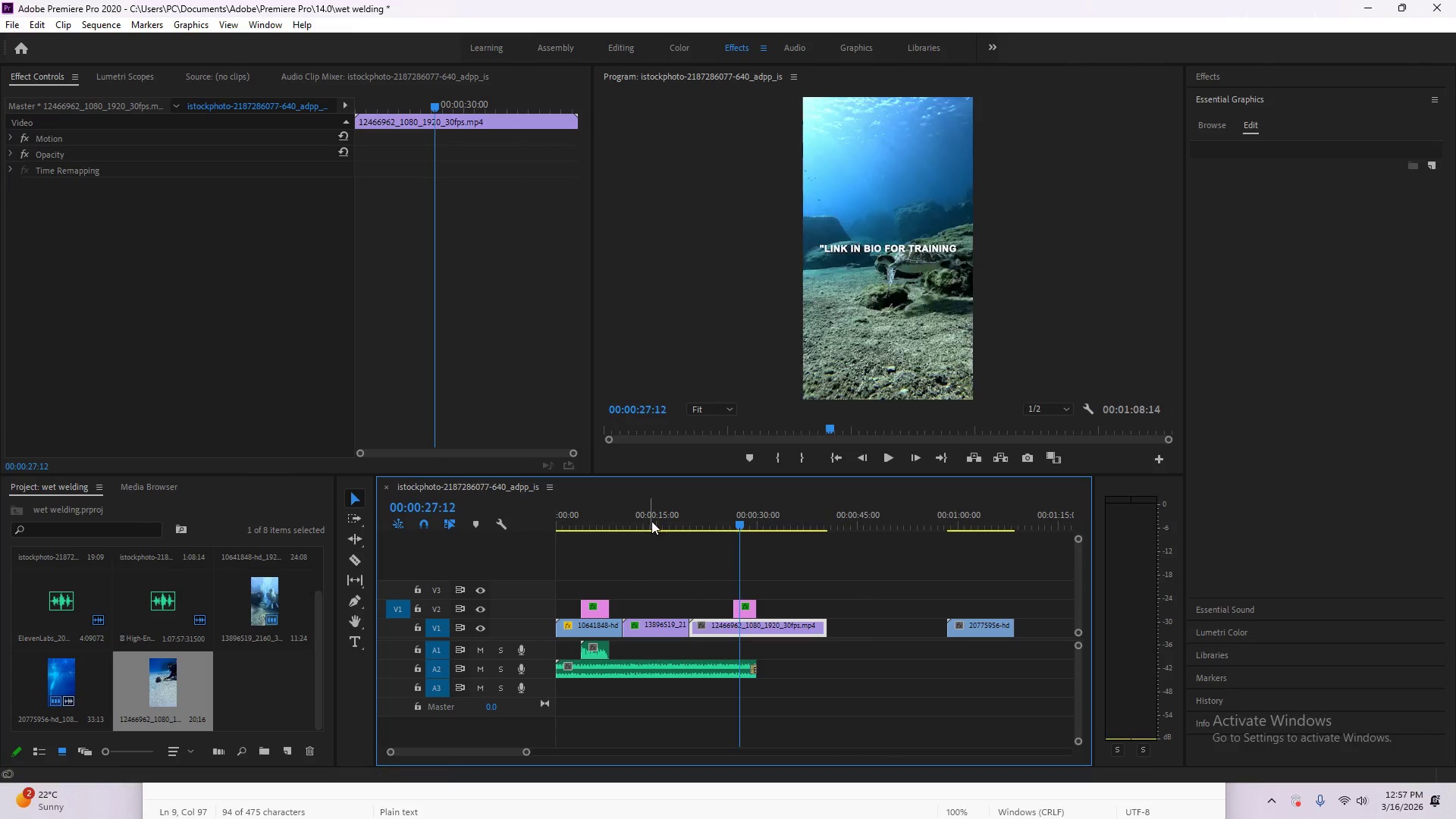 
left_click_drag(start_coordinate=[652, 521], to_coordinate=[682, 547])
 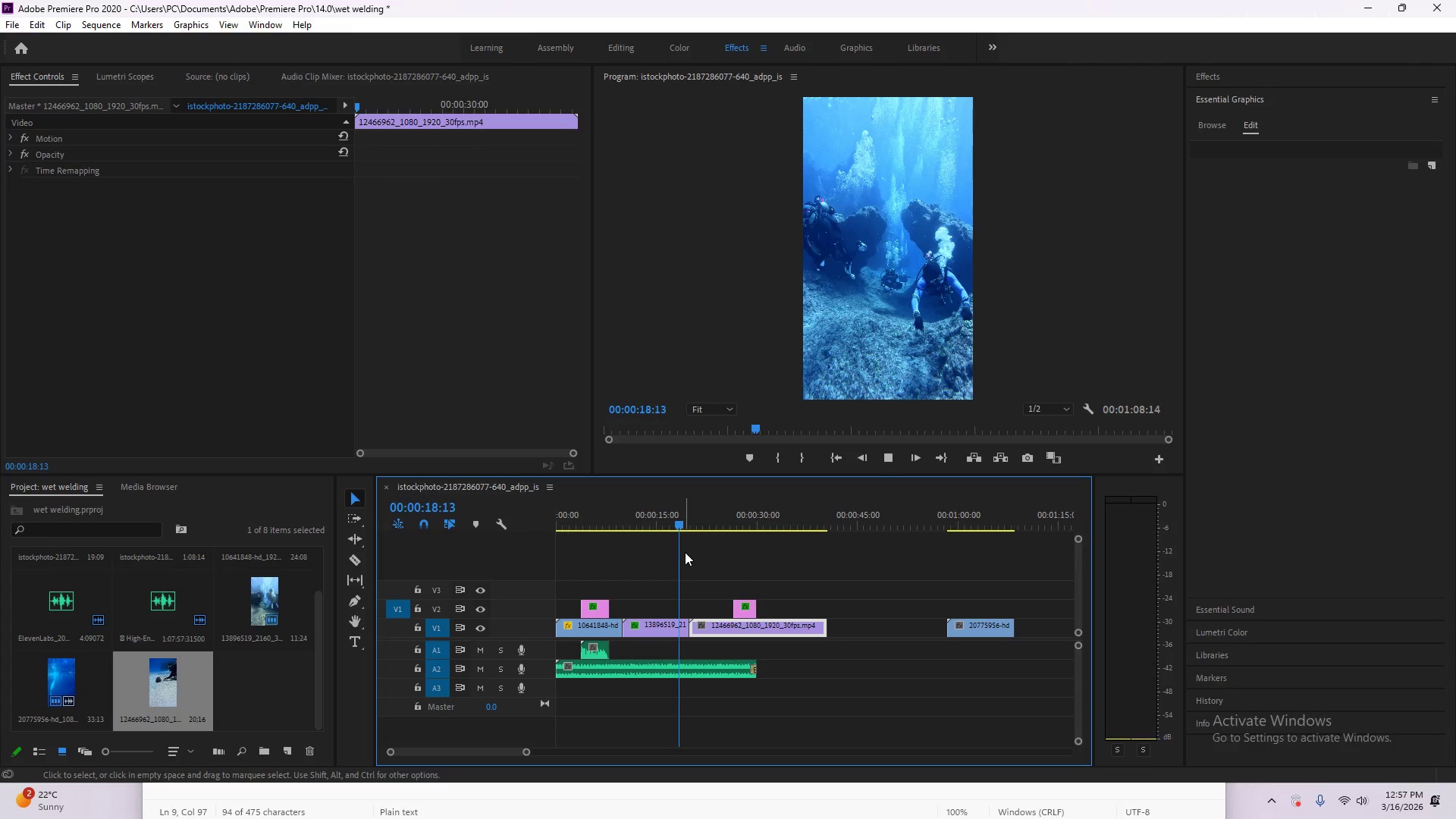 
key(Space)
 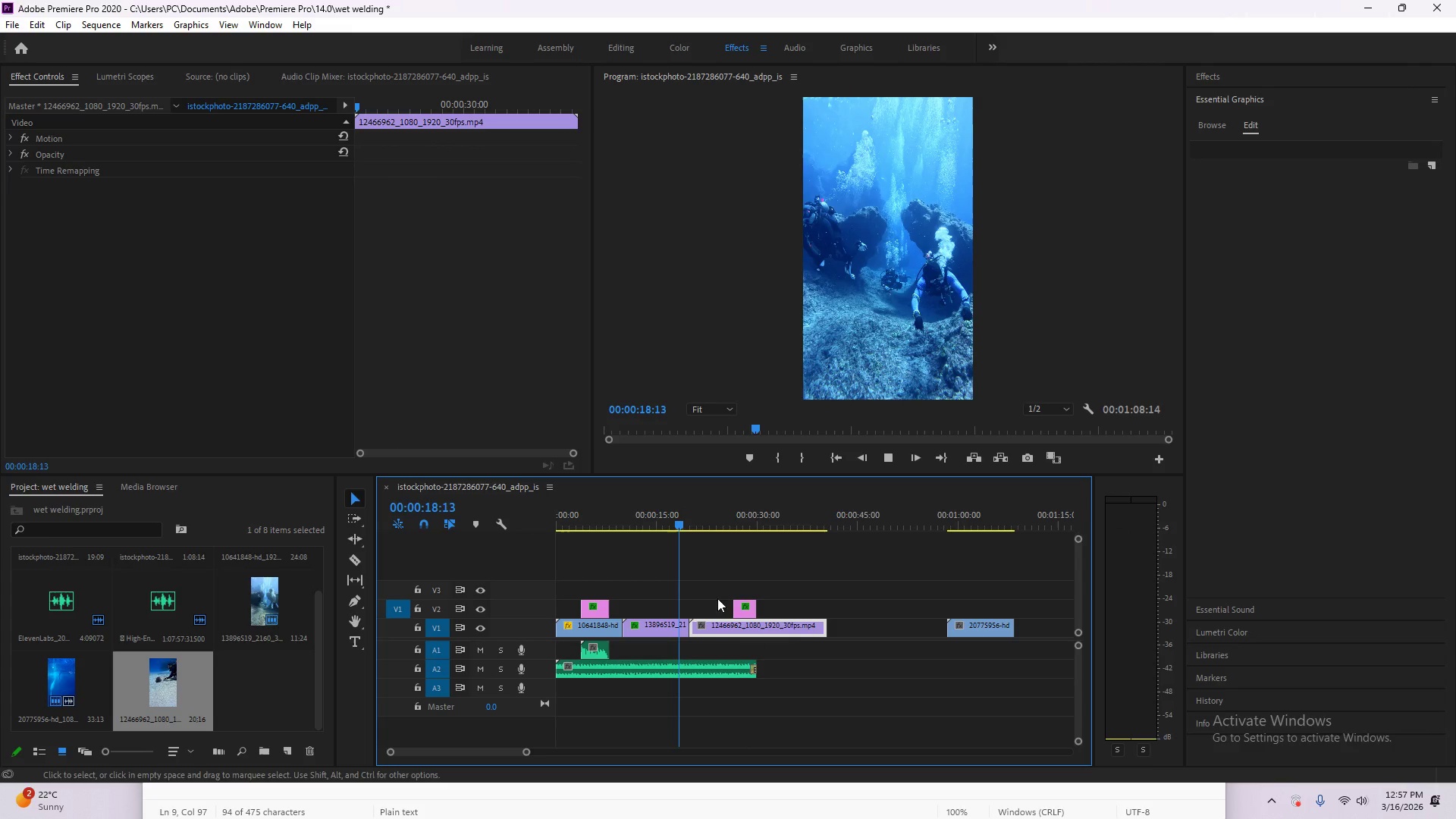 
mouse_move([811, 630])
 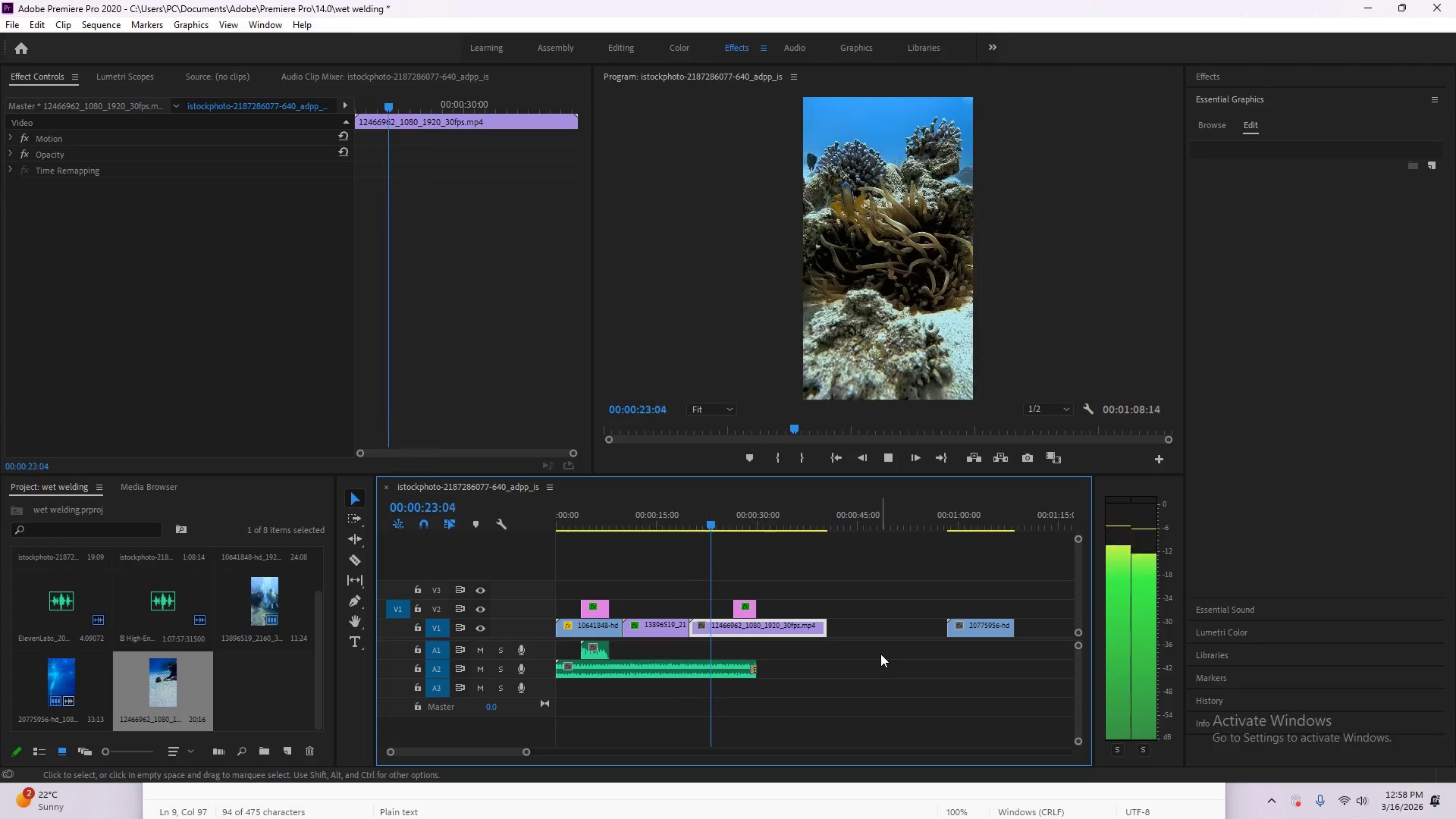 
wait(8.63)
 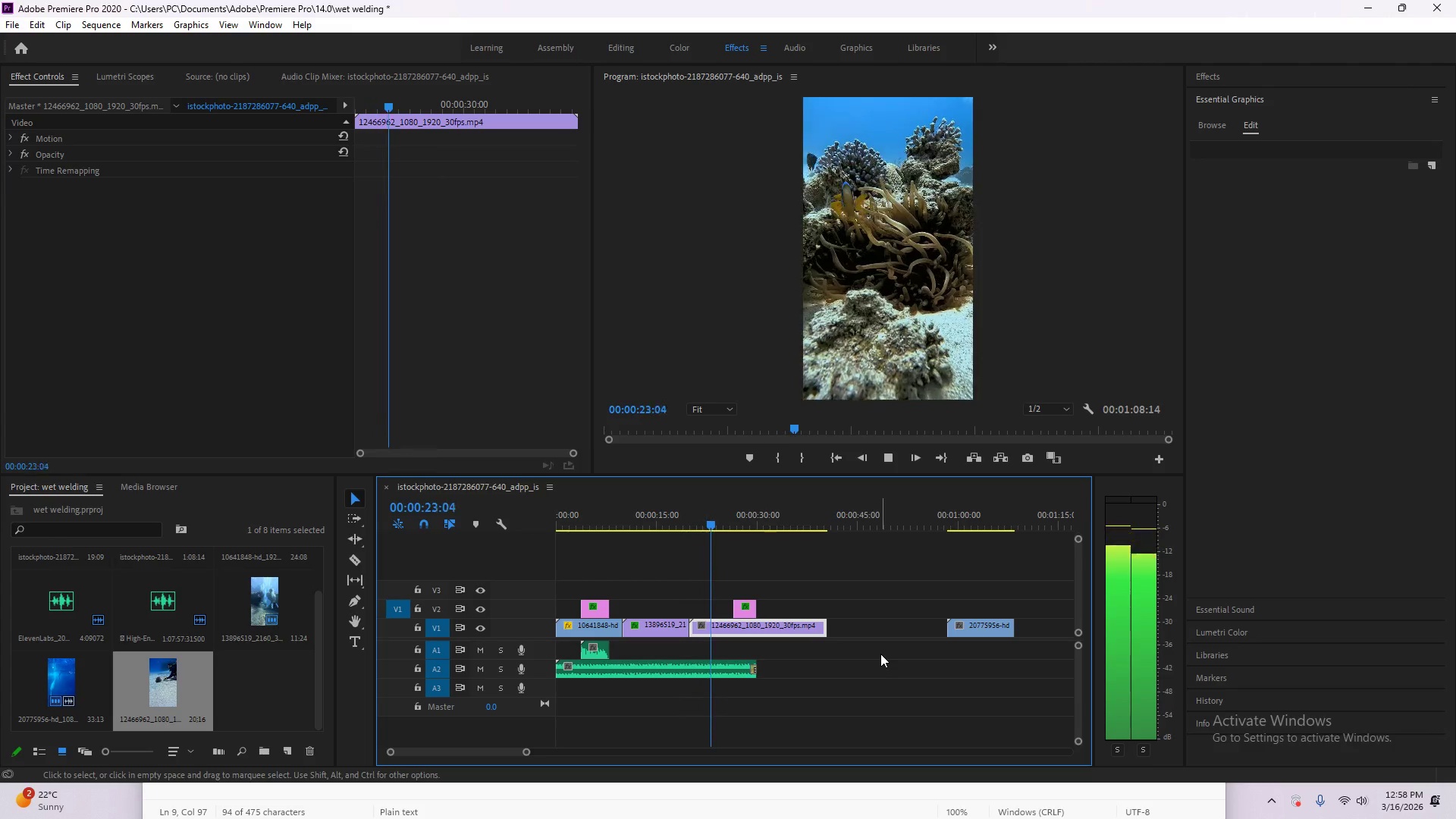 
hold_key(key=AltLeft, duration=1.03)
scroll: coordinate [702, 617], scroll_direction: up, amount: 8.0
 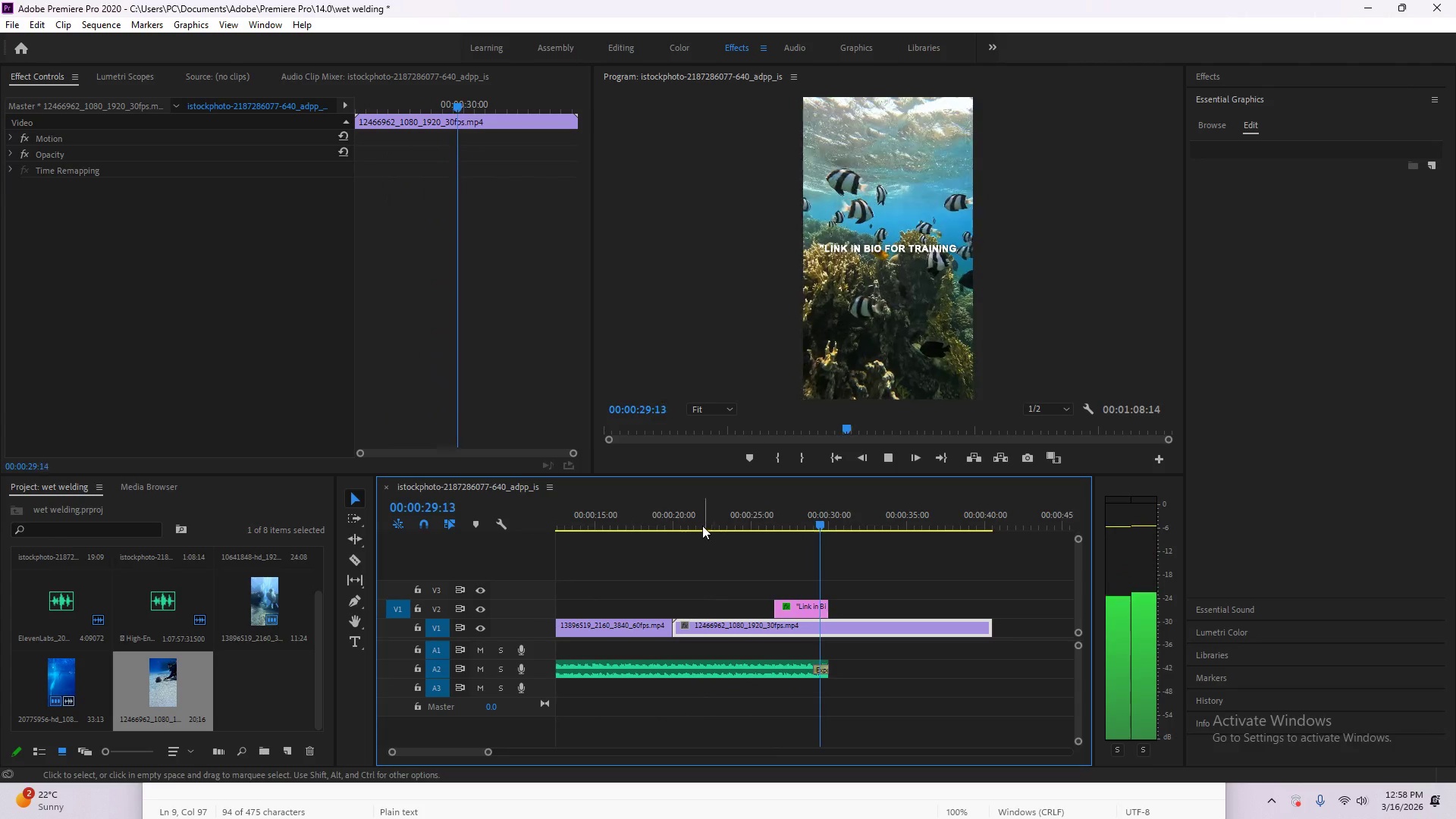 
left_click_drag(start_coordinate=[701, 525], to_coordinate=[716, 529])
 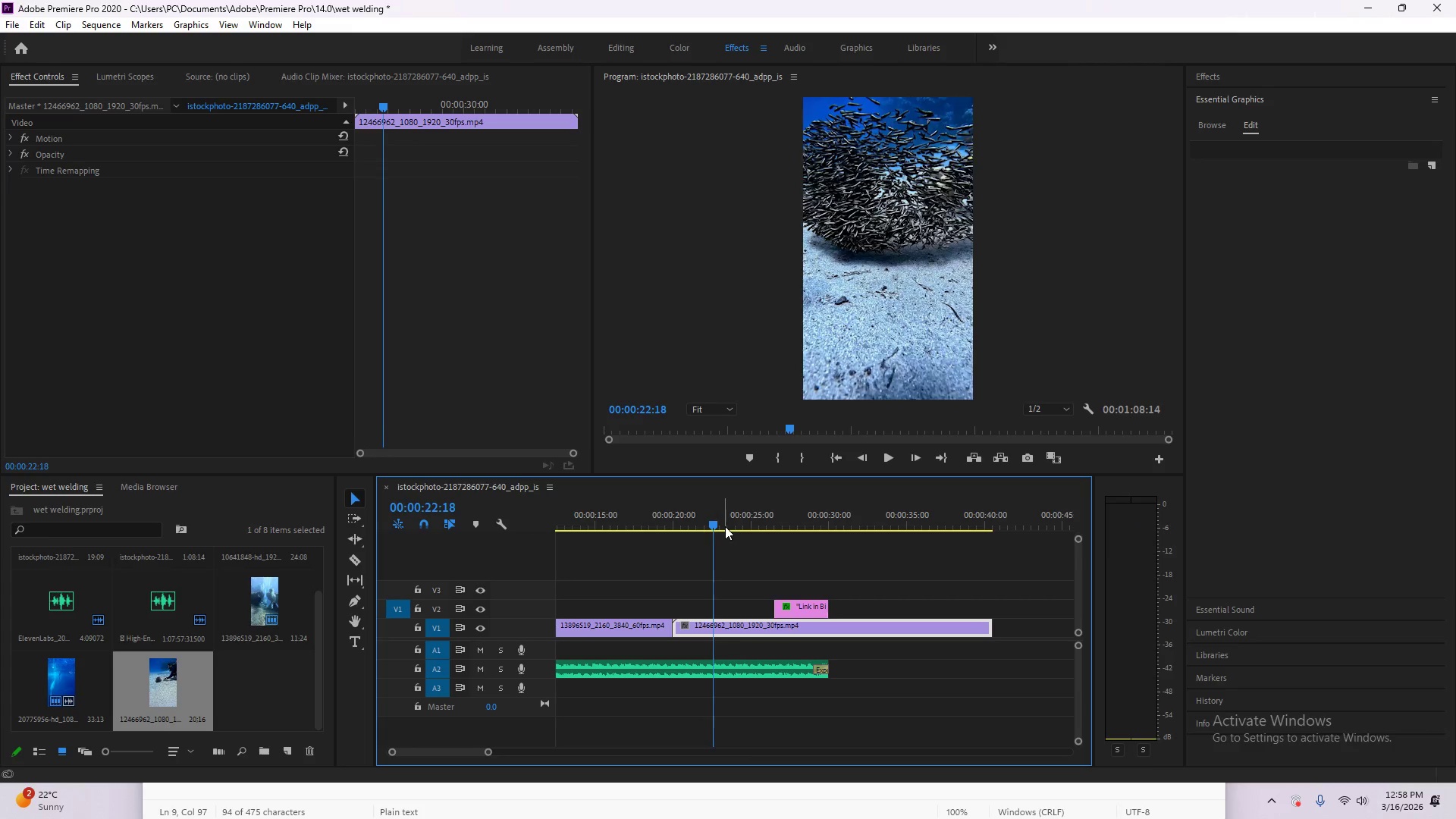 
key(ArrowRight)
 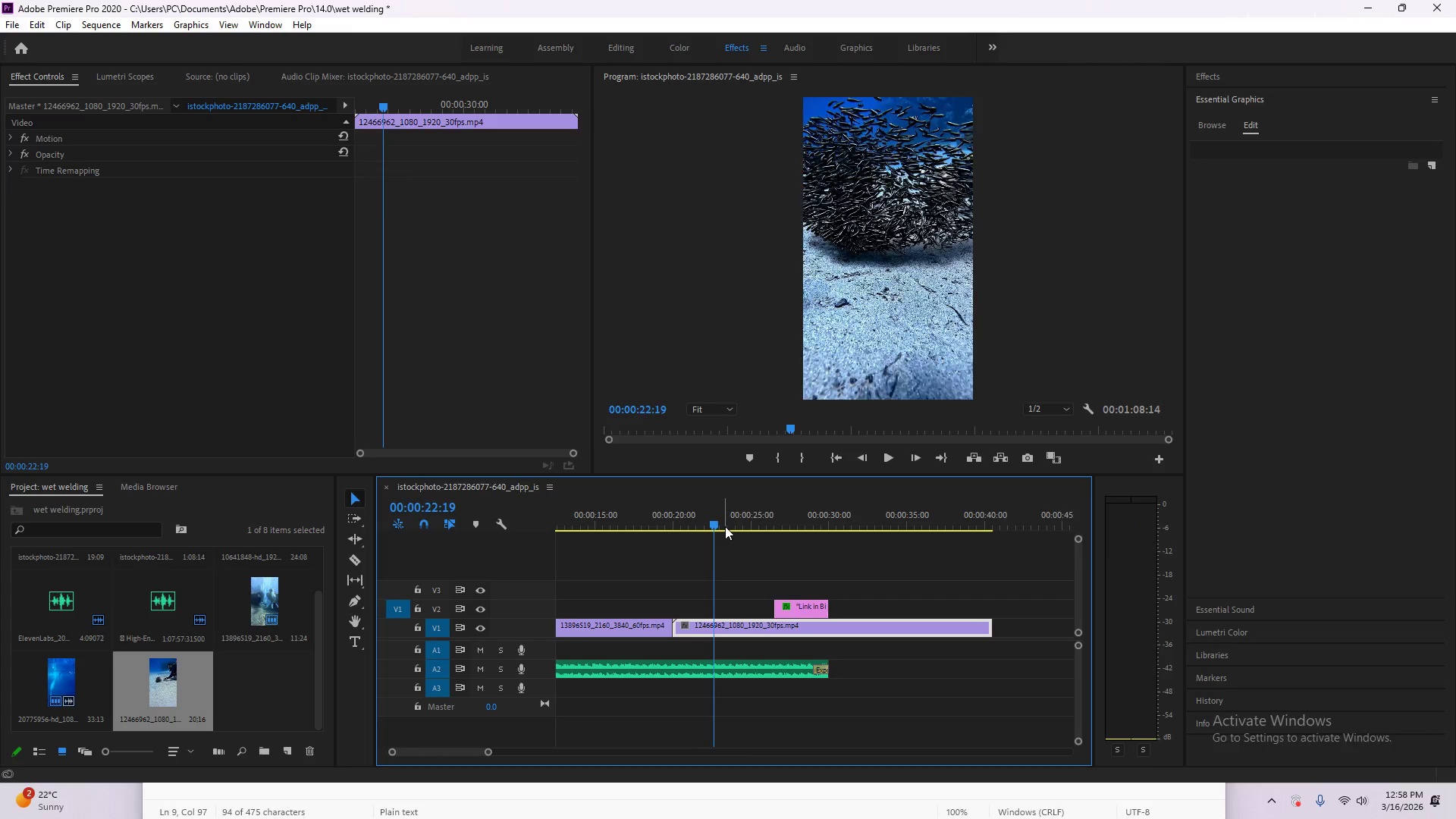 
key(ArrowRight)
 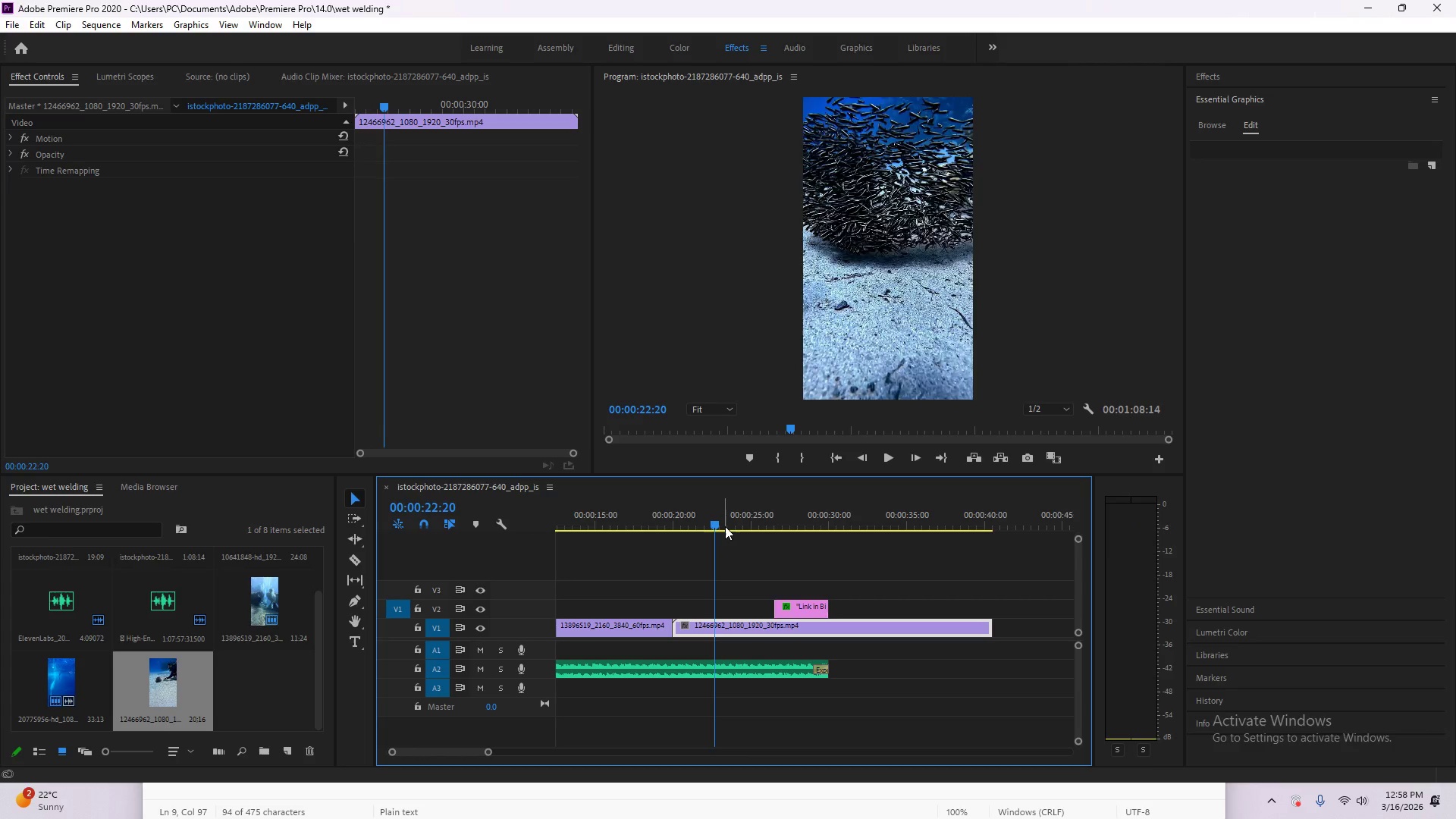 
key(ArrowRight)
 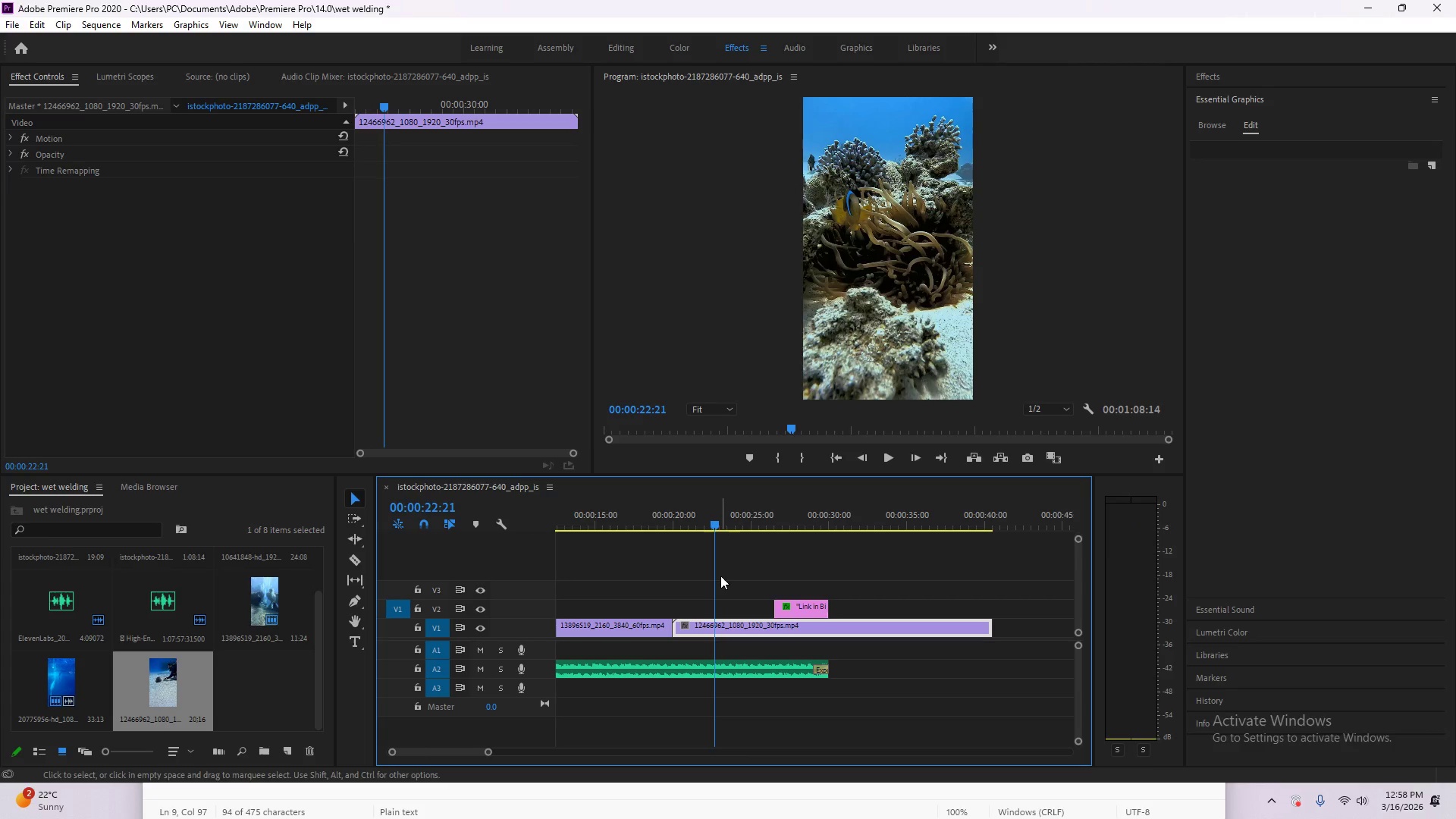 
key(C)
 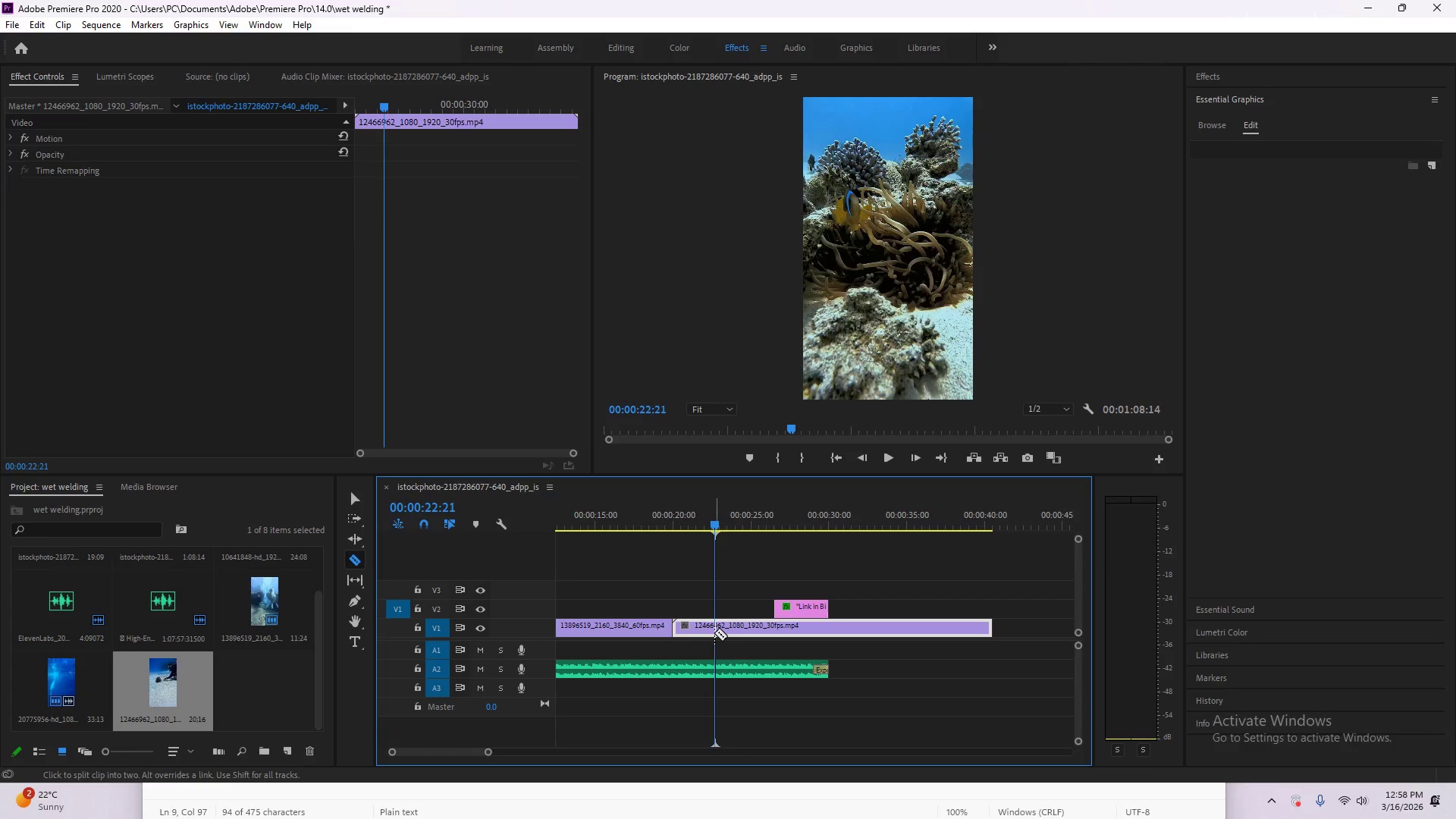 
left_click([715, 632])
 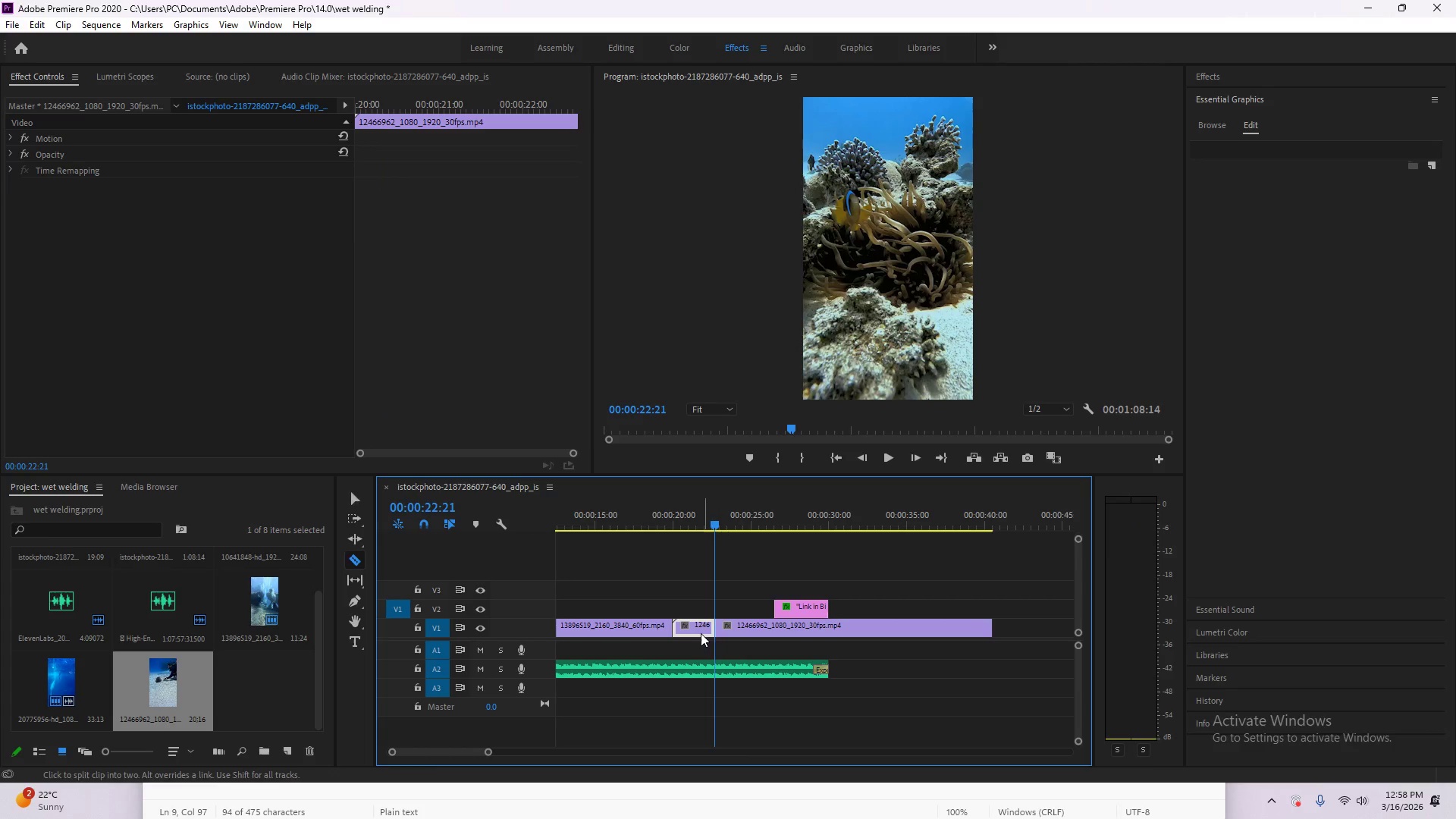 
key(V)
 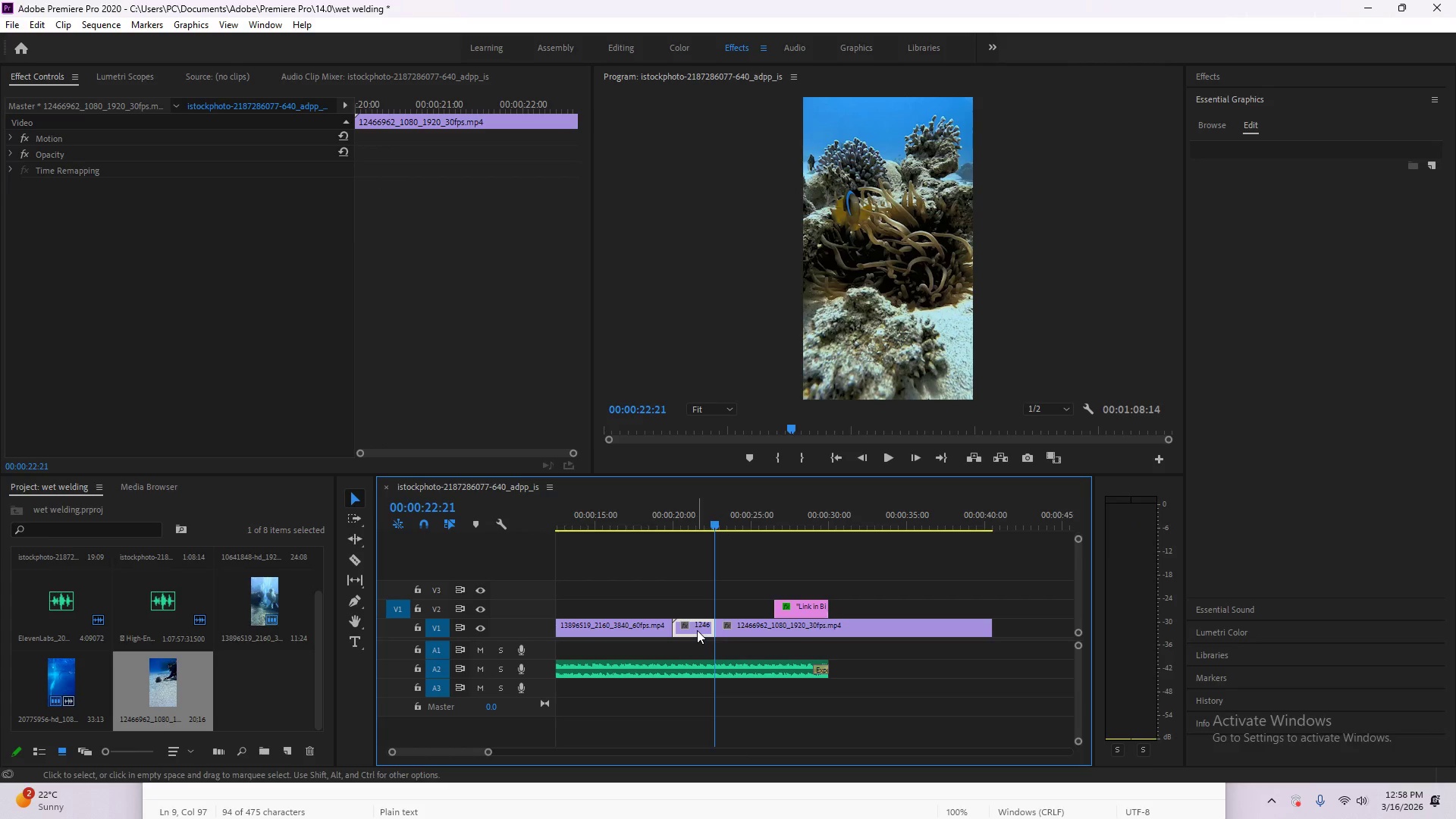 
left_click([697, 630])
 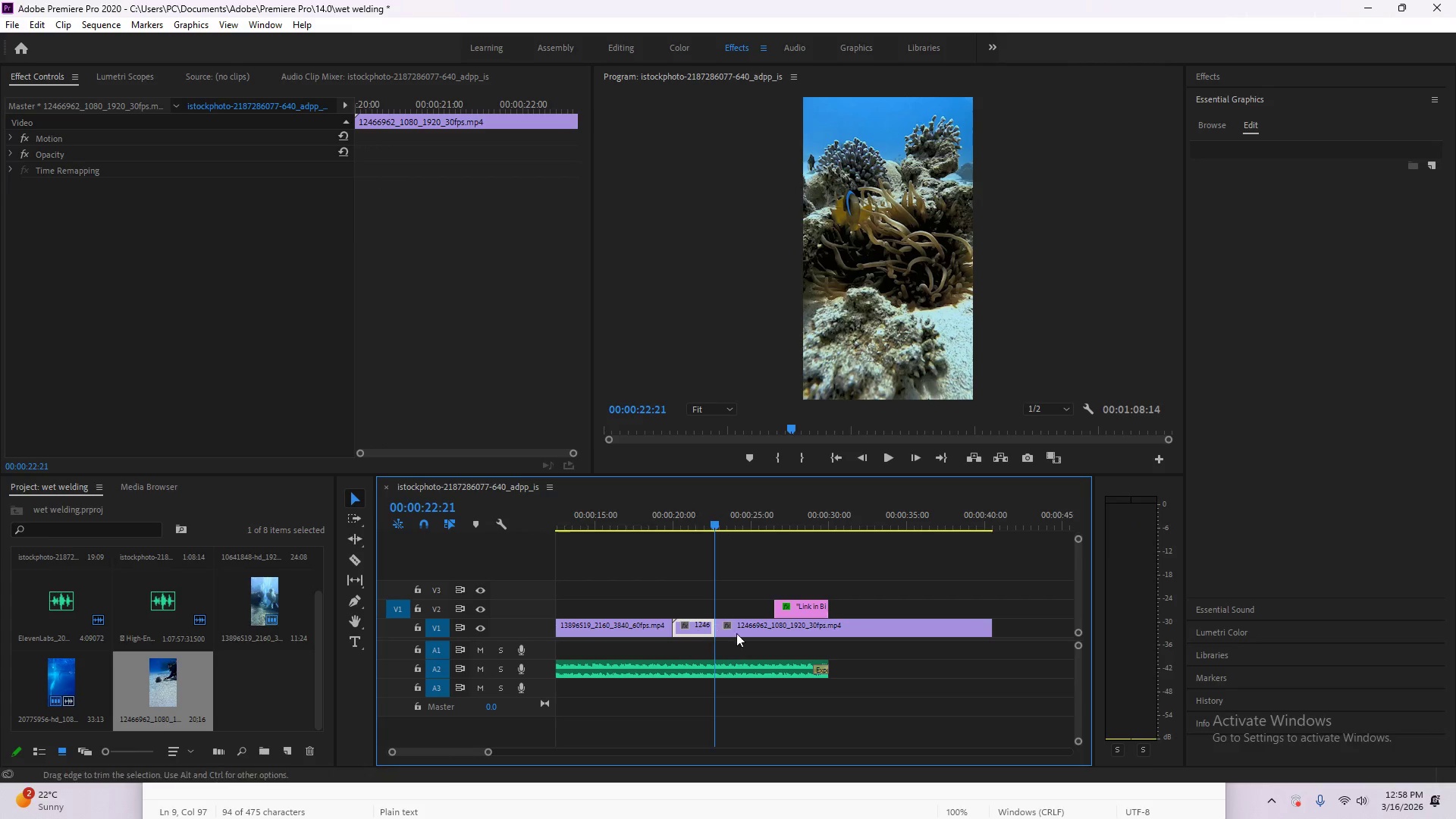 
key(Delete)
 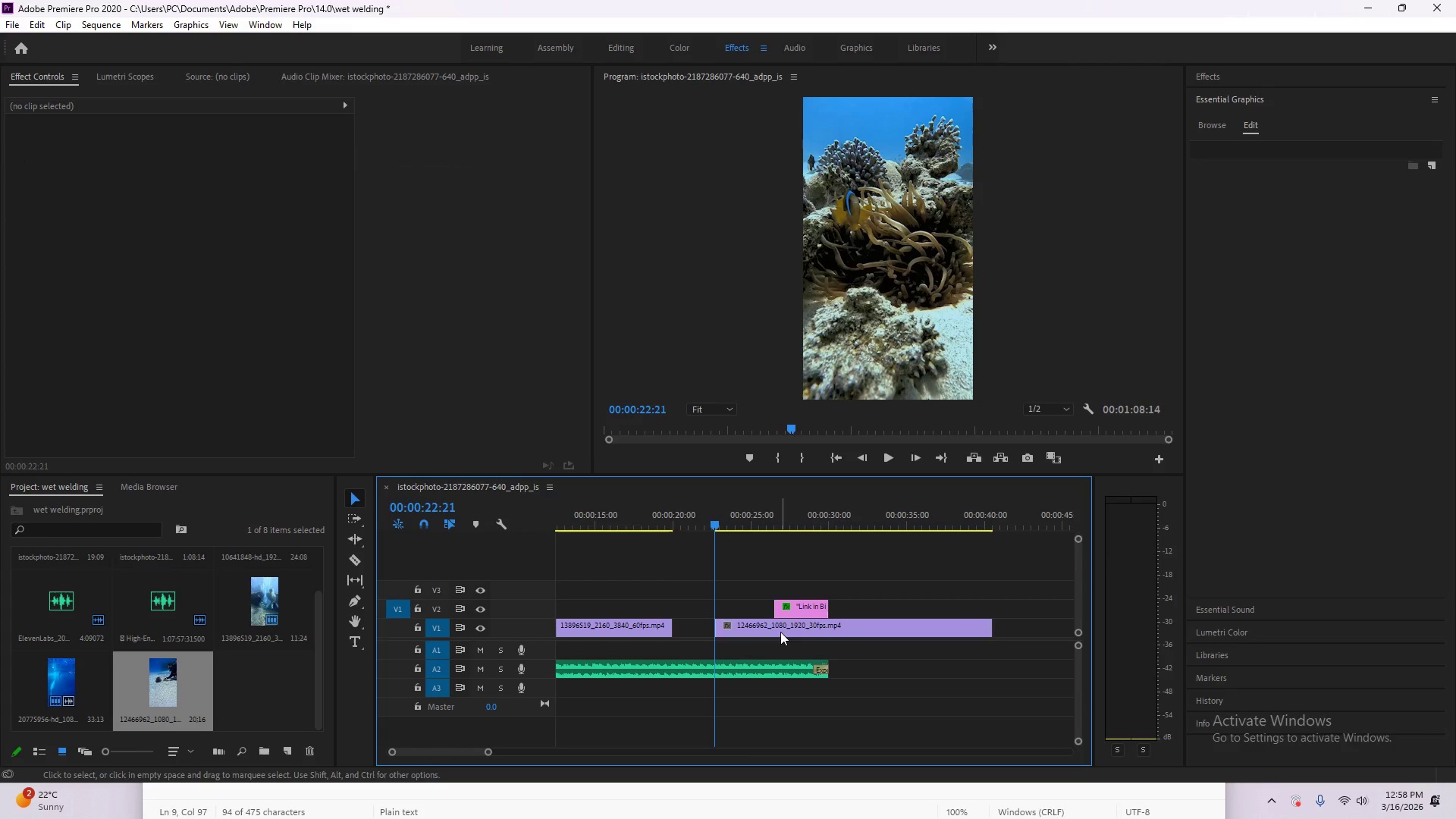 
left_click_drag(start_coordinate=[780, 632], to_coordinate=[742, 628])
 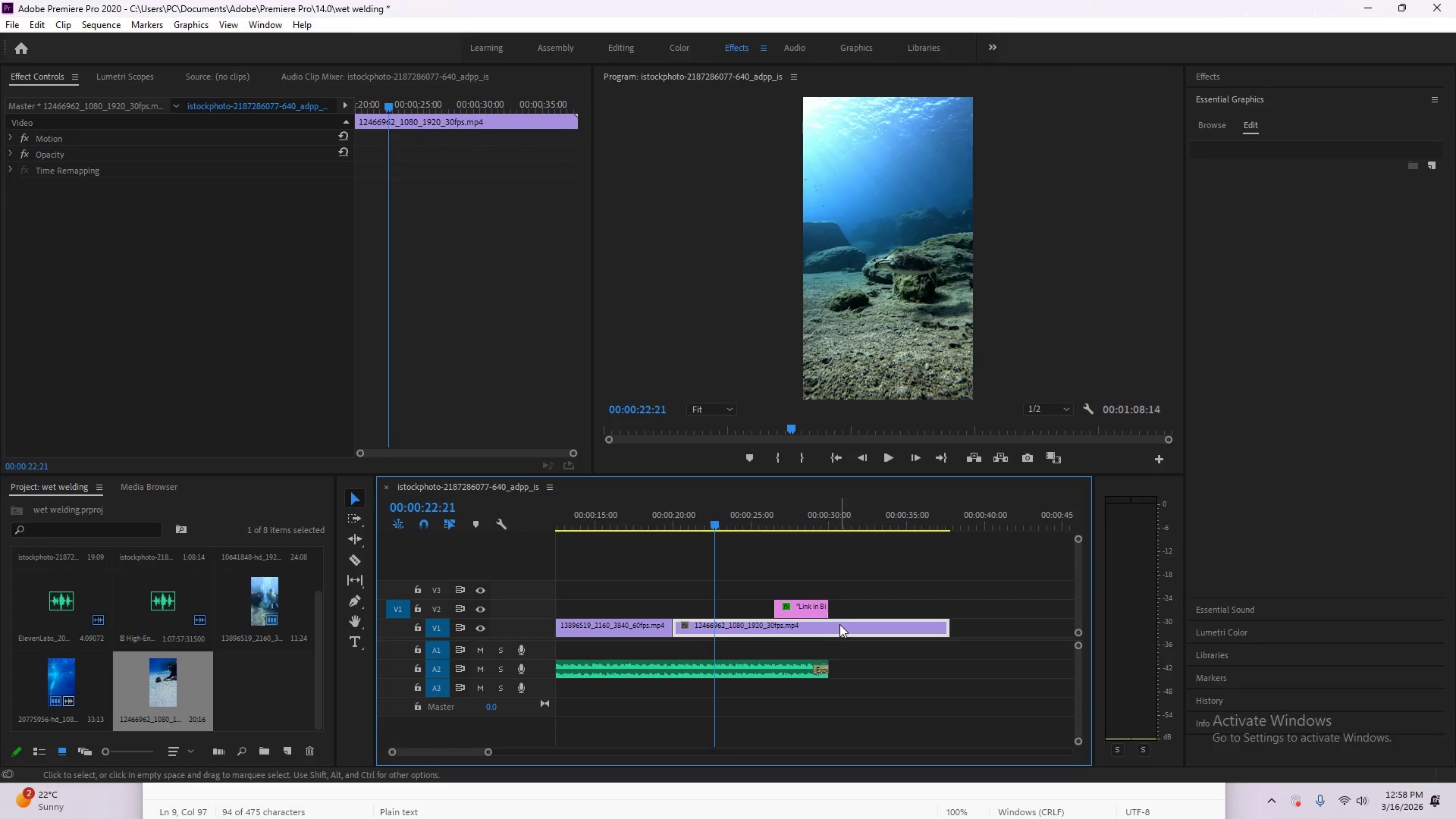 
key(C)
 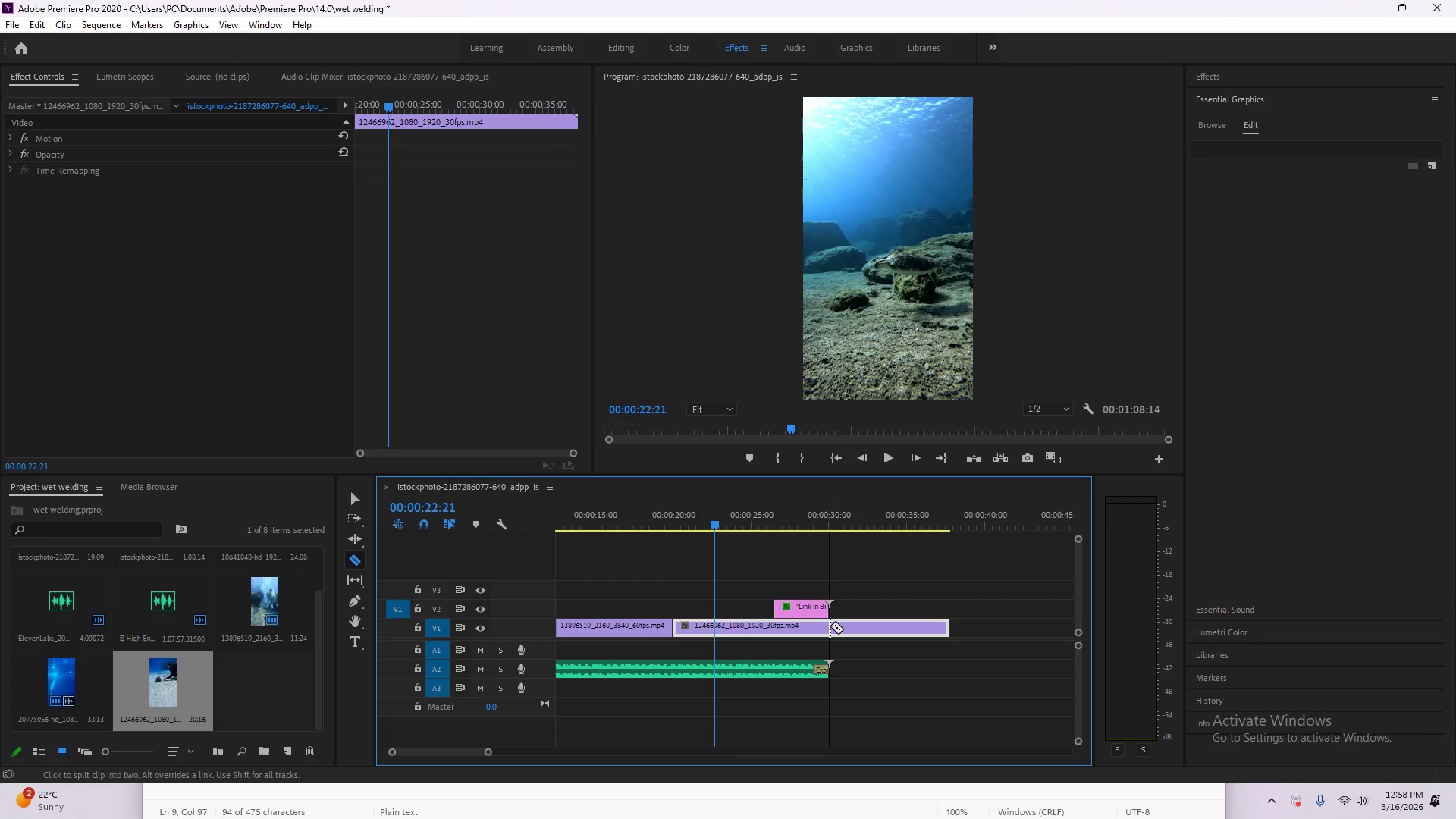 
left_click([830, 626])
 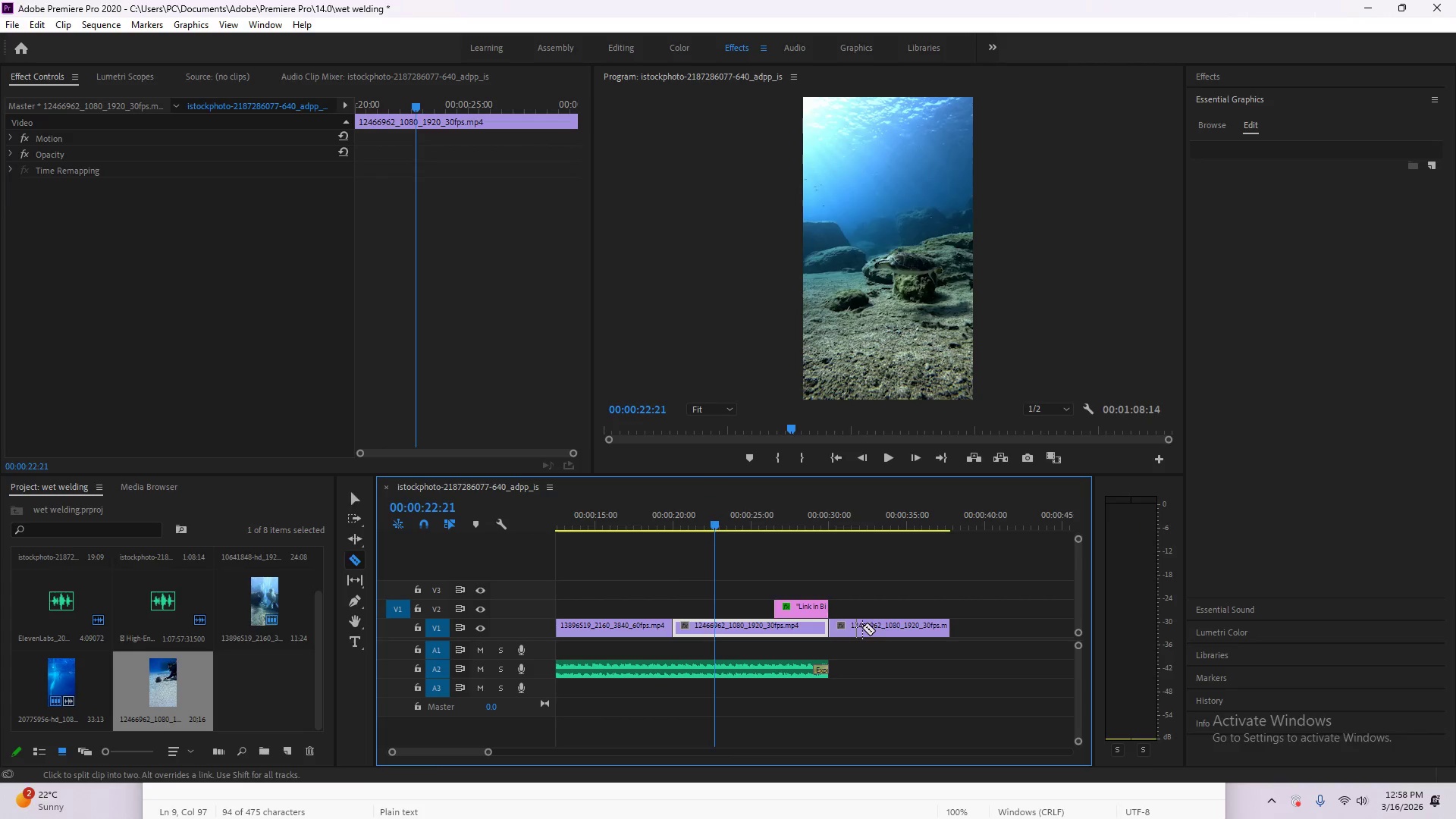 
key(V)
 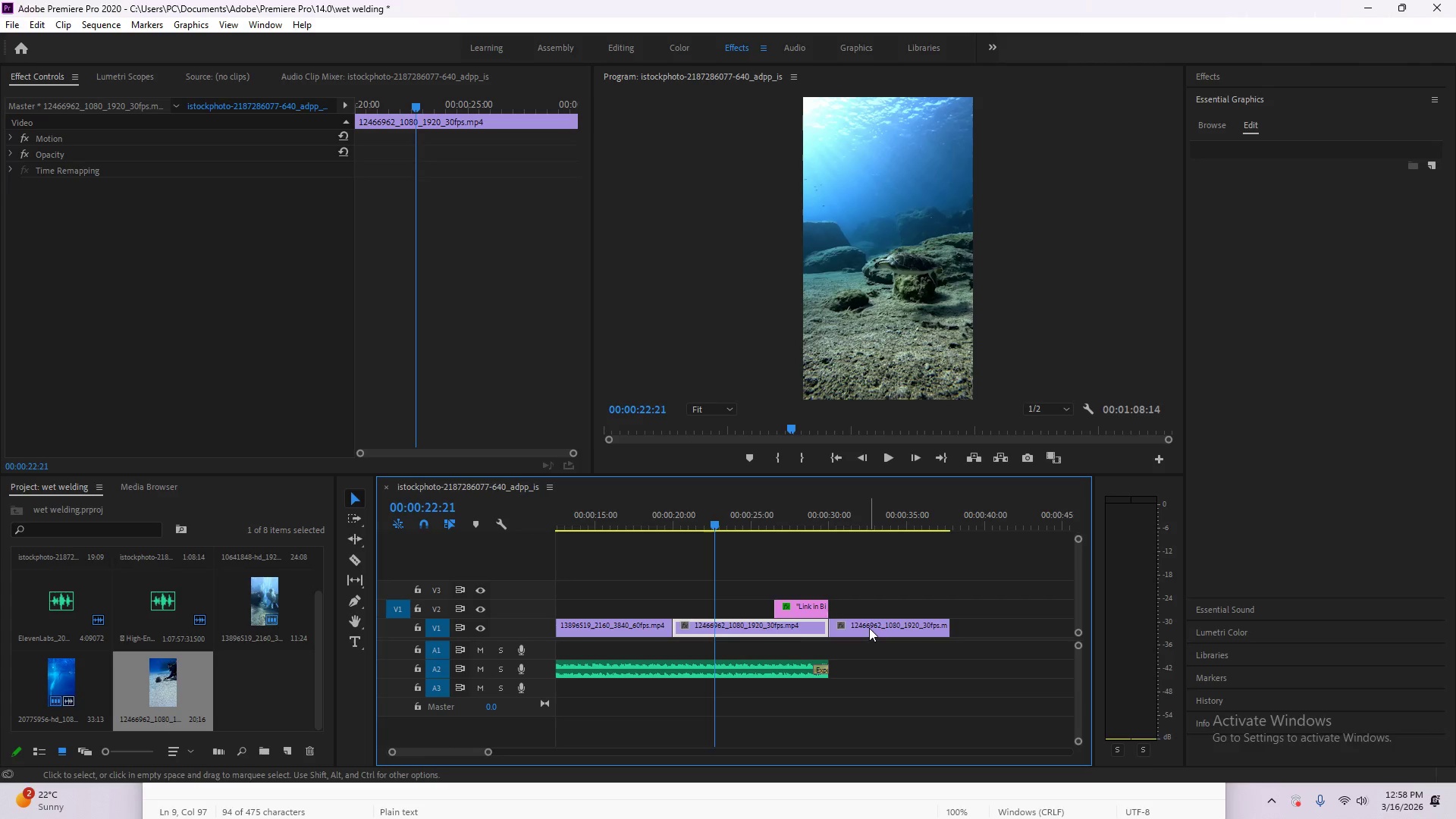 
double_click([869, 628])
 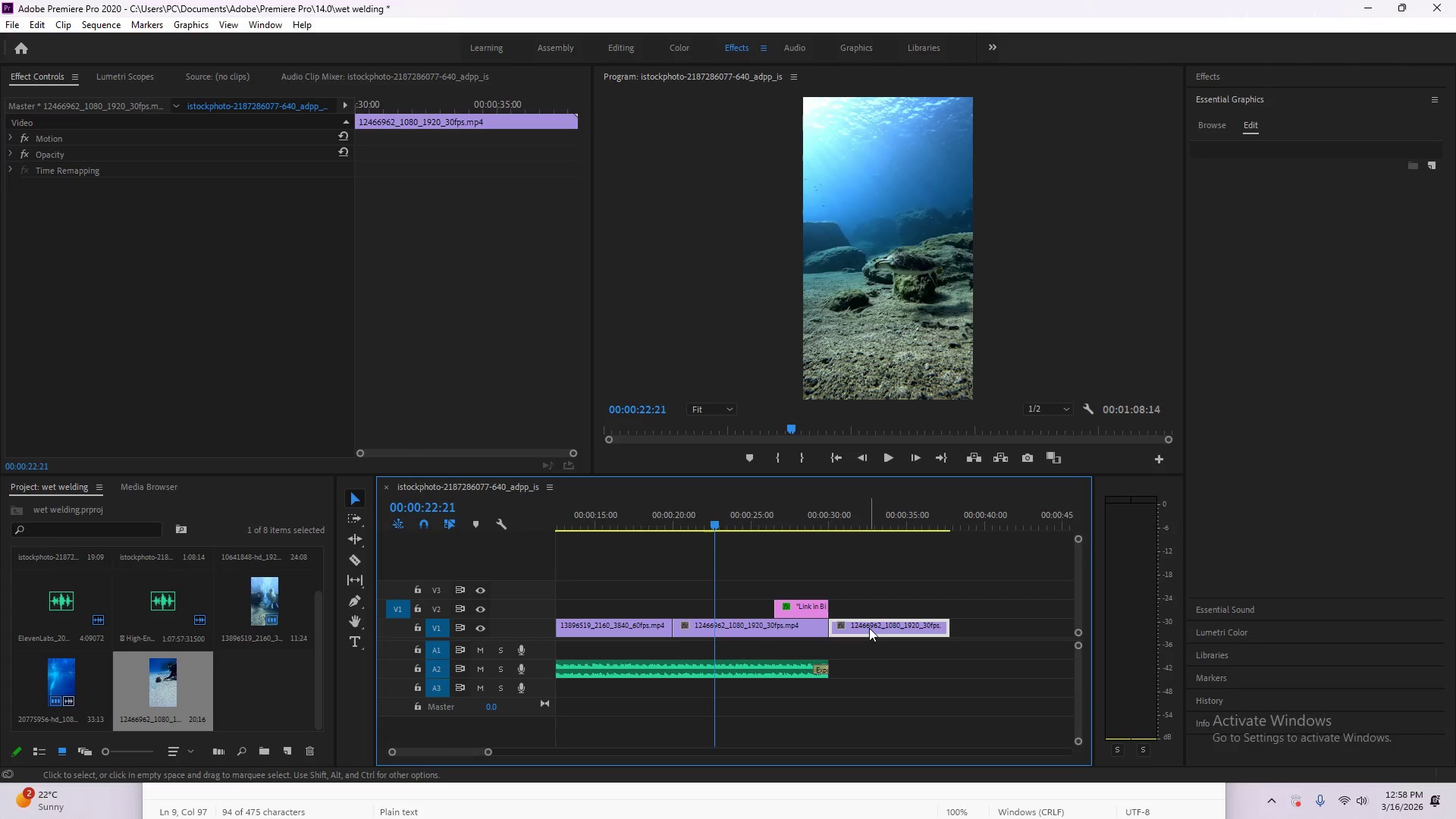 
key(Delete)
 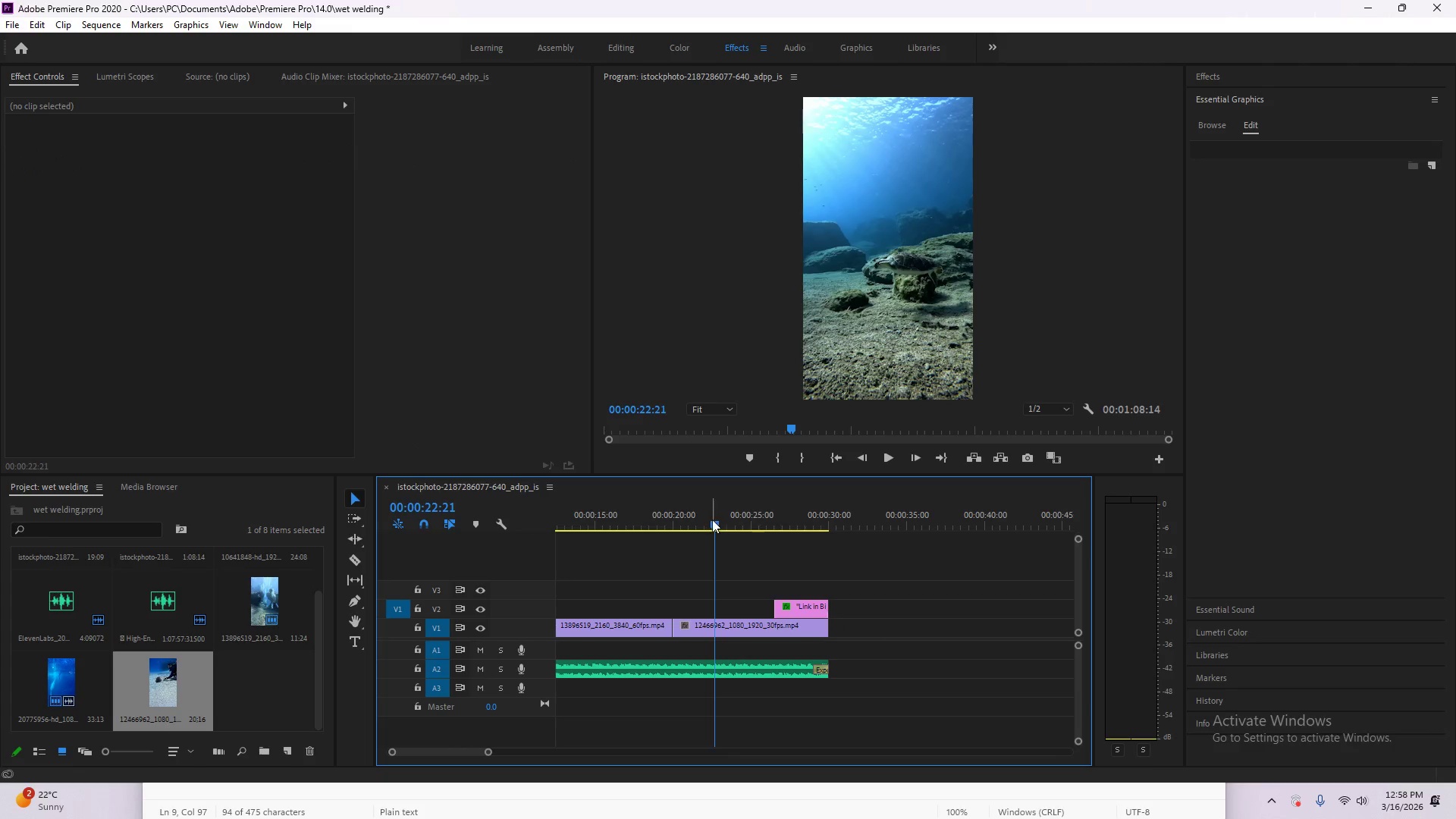 
left_click_drag(start_coordinate=[712, 520], to_coordinate=[667, 518])
 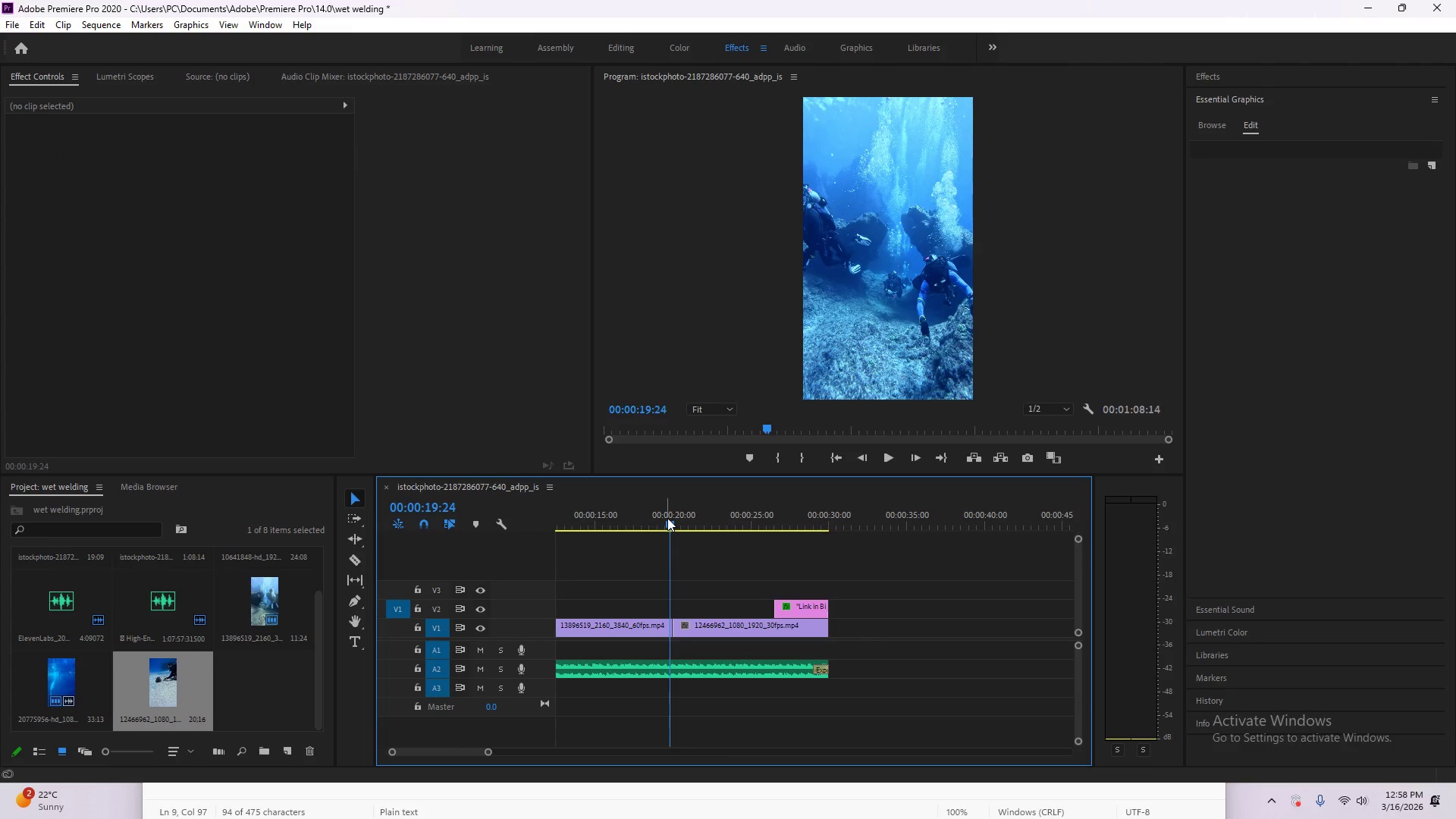 
key(Space)
 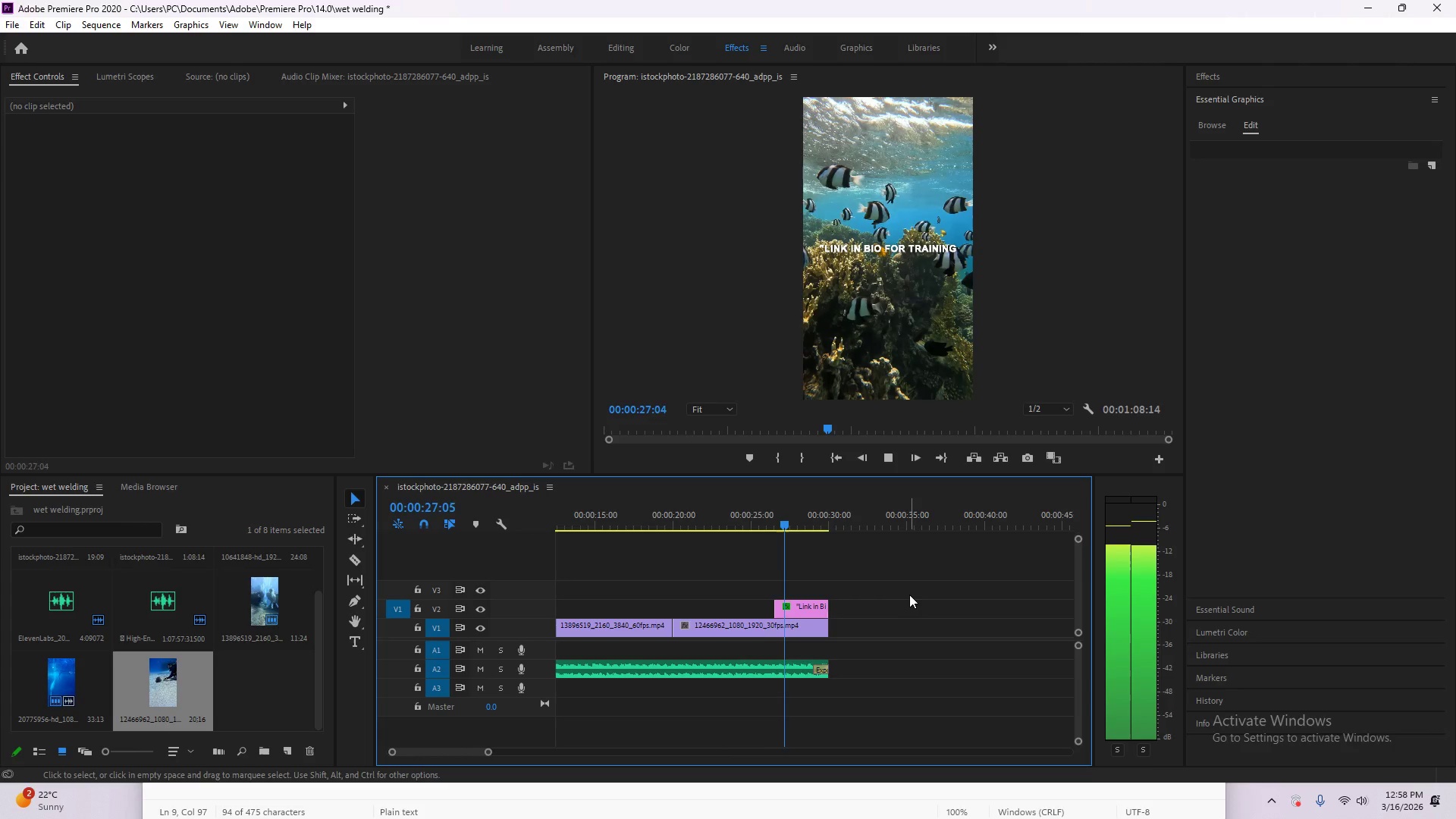 
wait(13.88)
 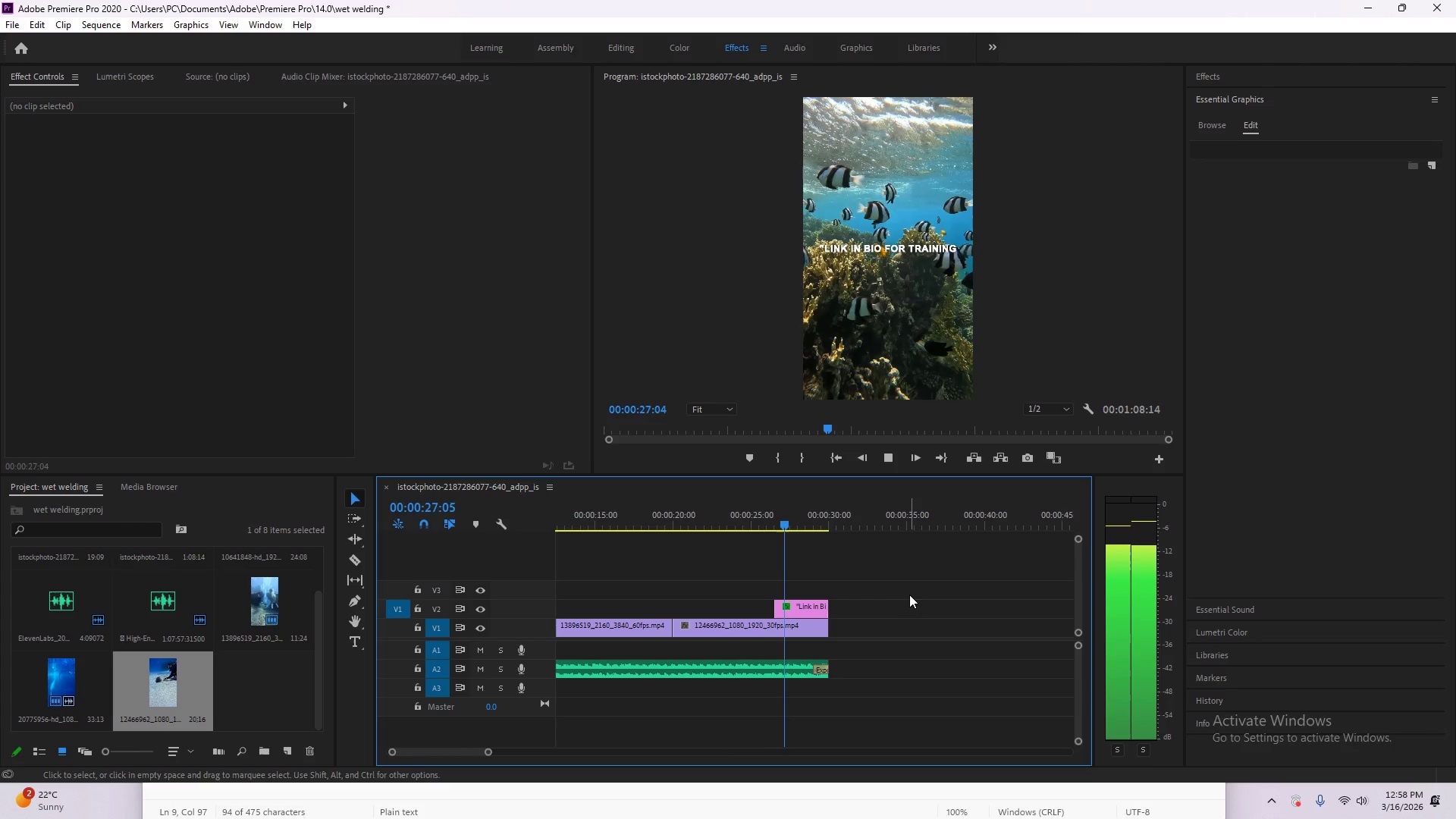 
left_click([793, 631])
 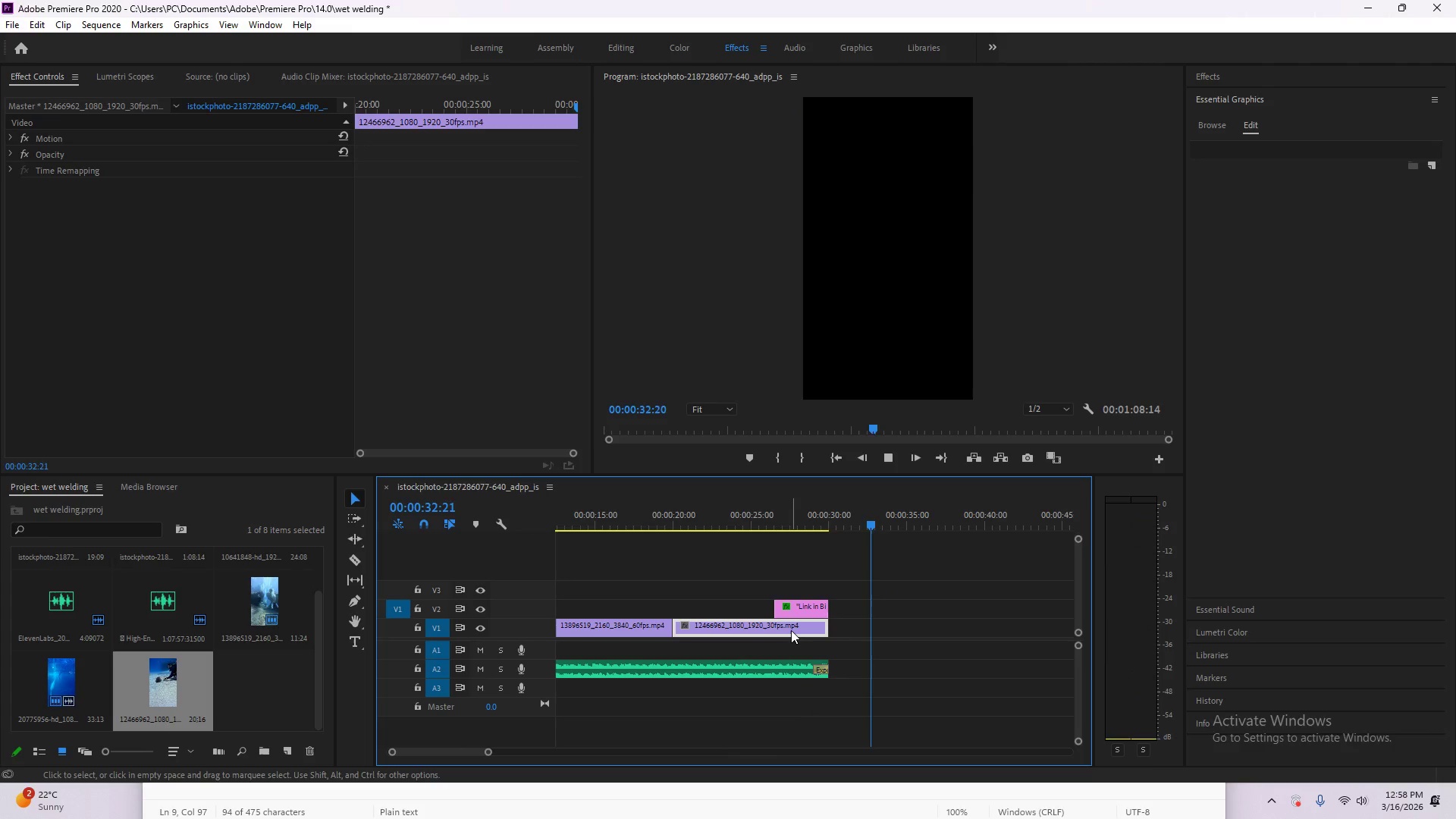 
key(Delete)
 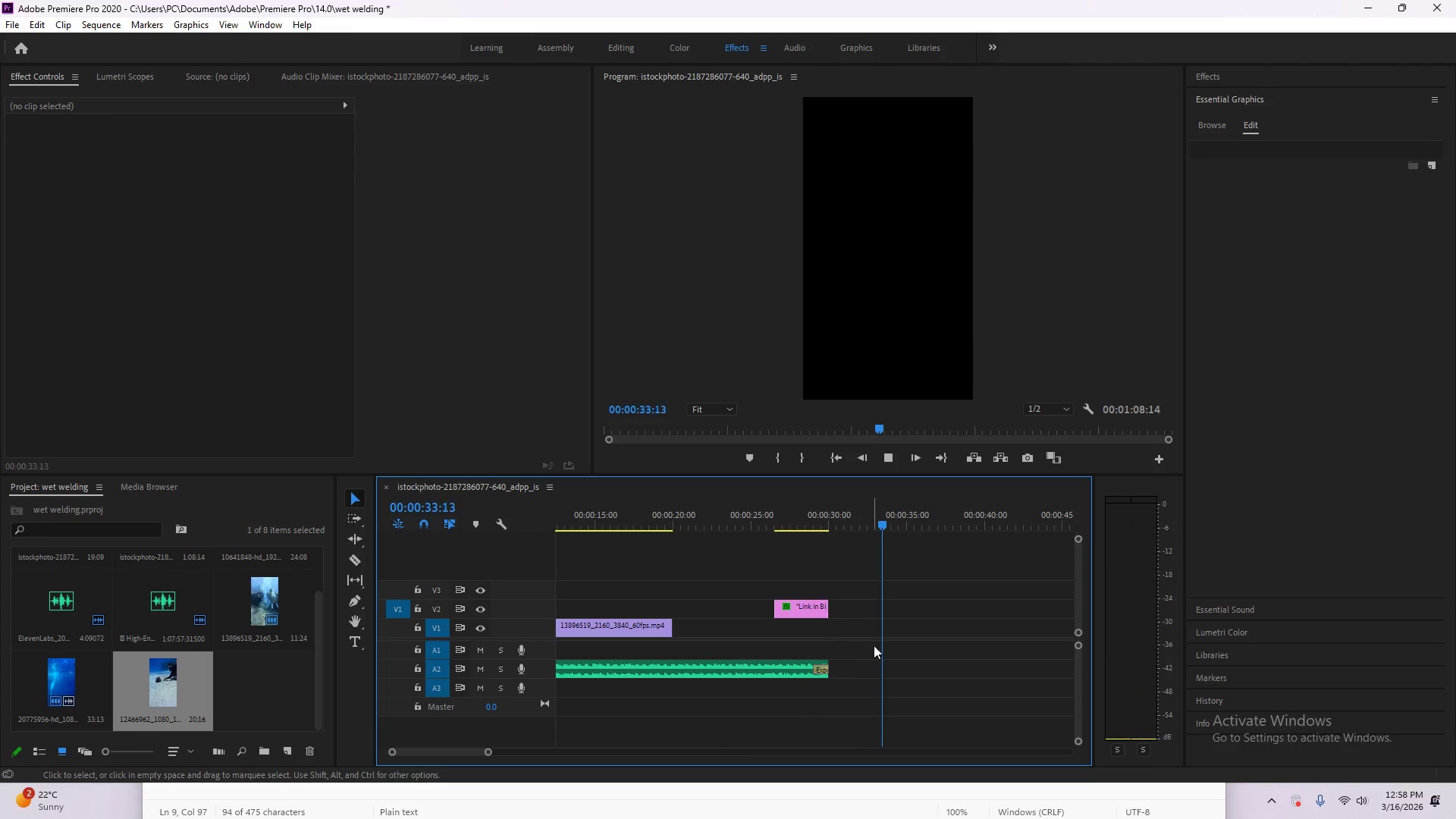 
hold_key(key=AltLeft, duration=0.44)
scroll: coordinate [893, 650], scroll_direction: down, amount: 6.0
 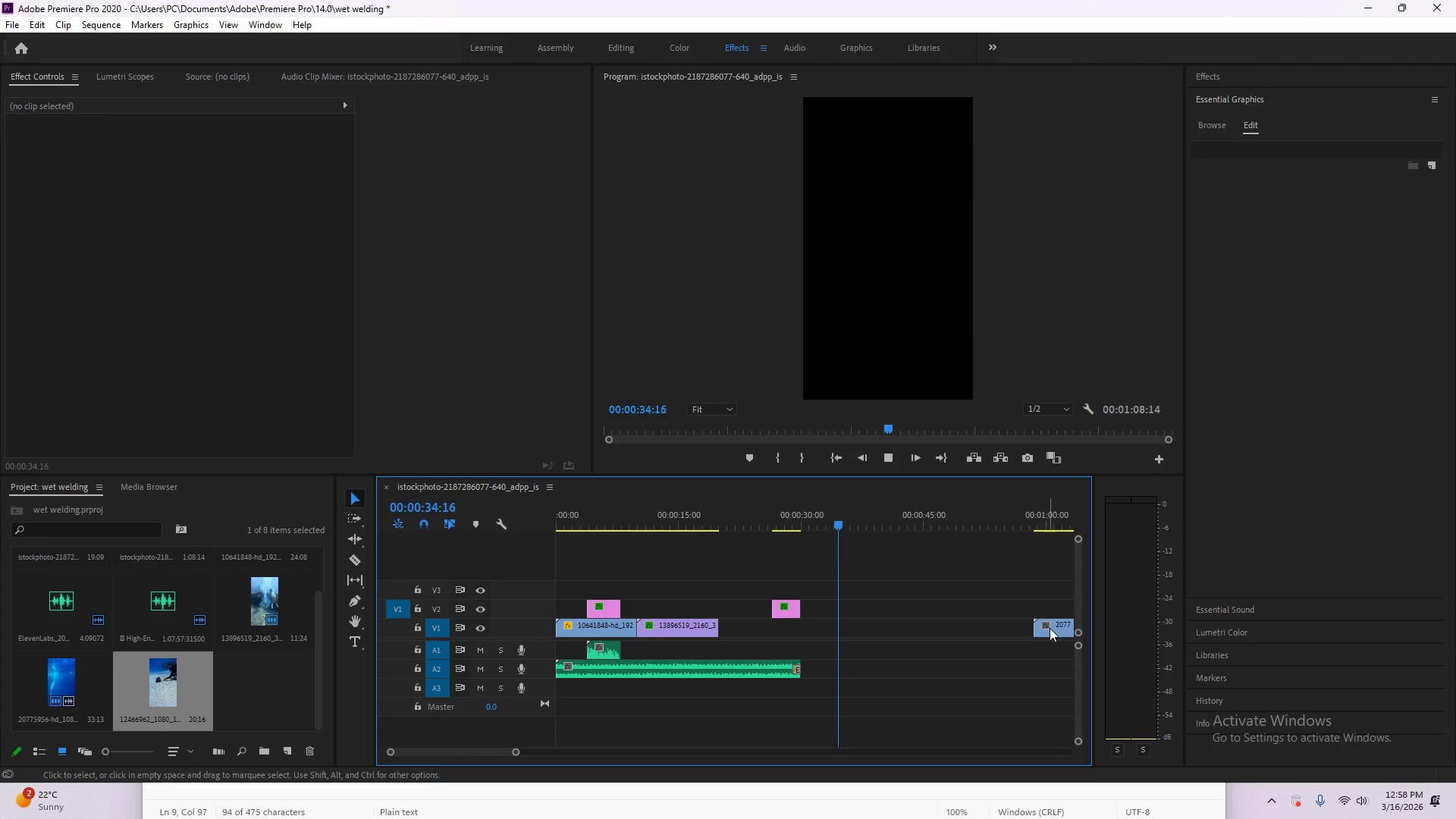 
left_click([1059, 633])
 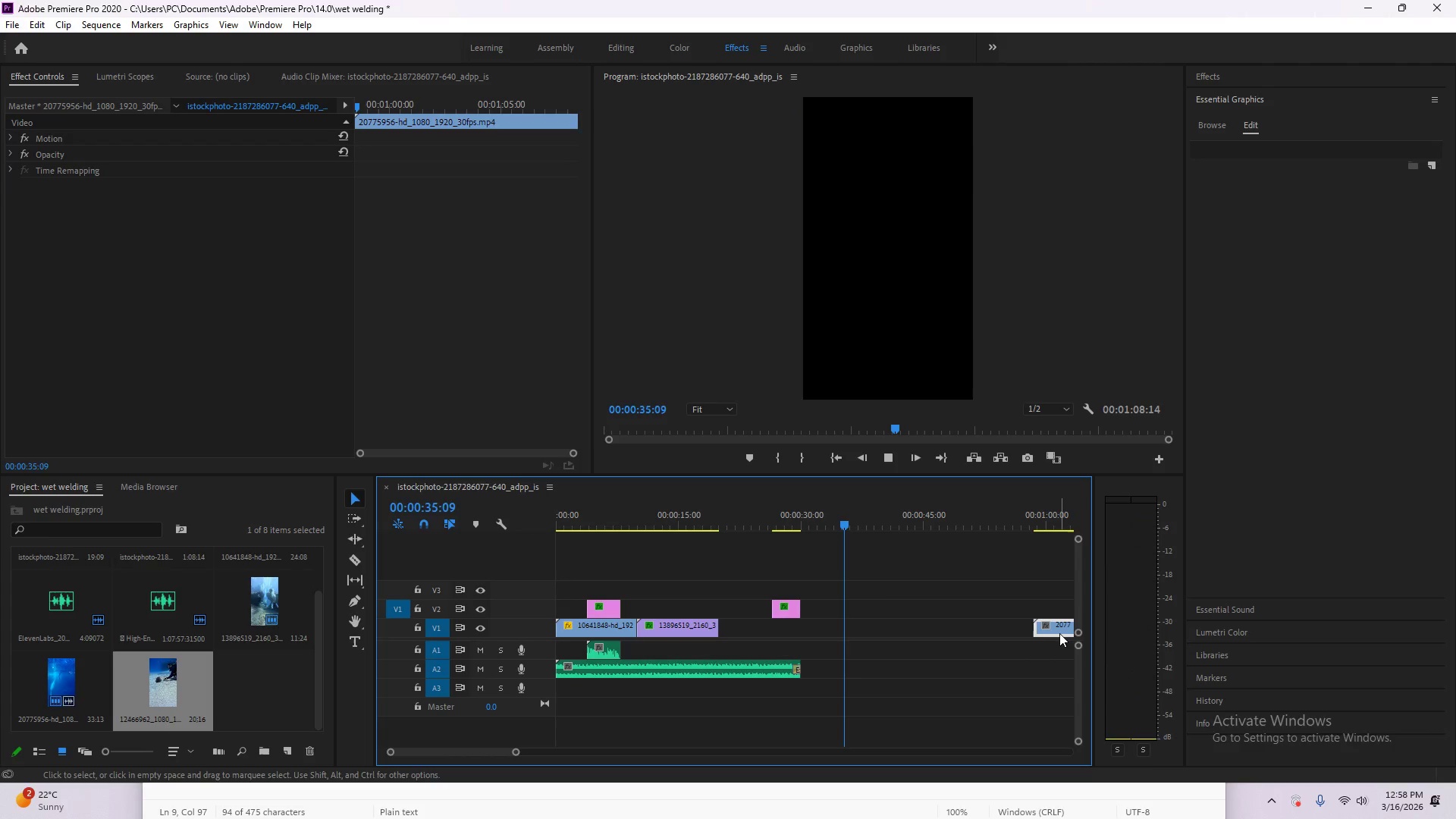 
left_click_drag(start_coordinate=[1059, 633], to_coordinate=[744, 629])
 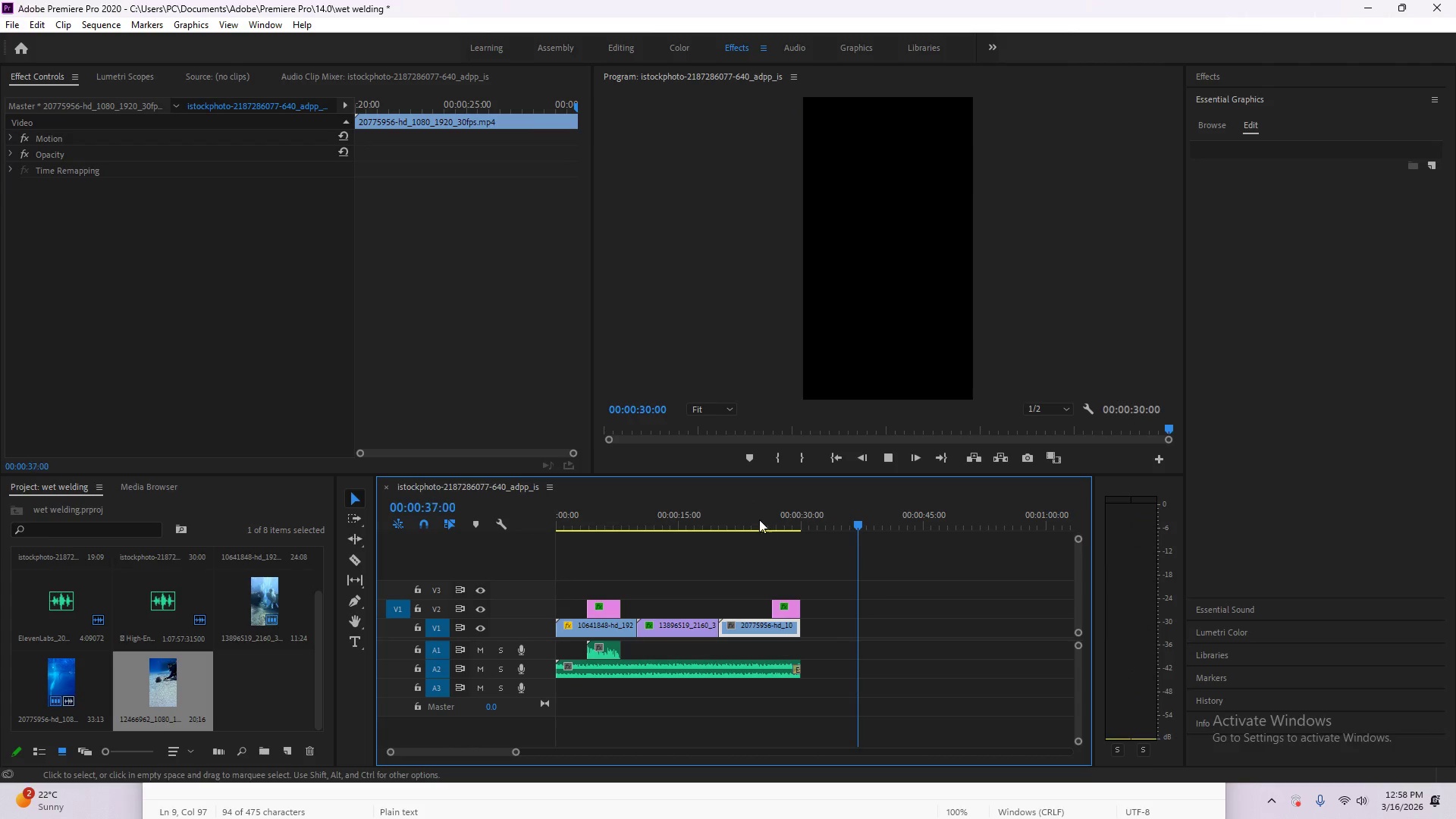 
left_click([742, 512])
 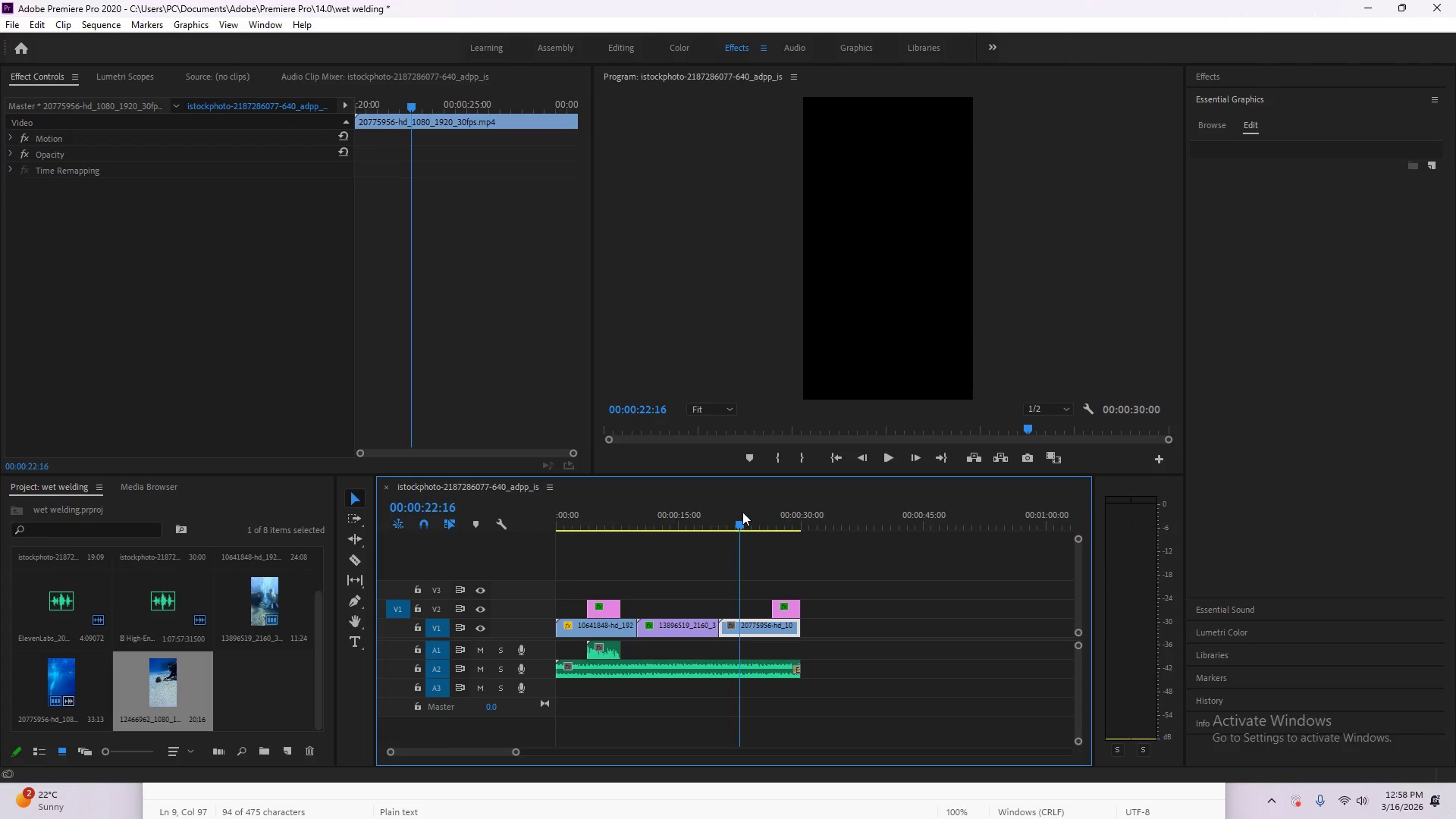 
key(Space)
 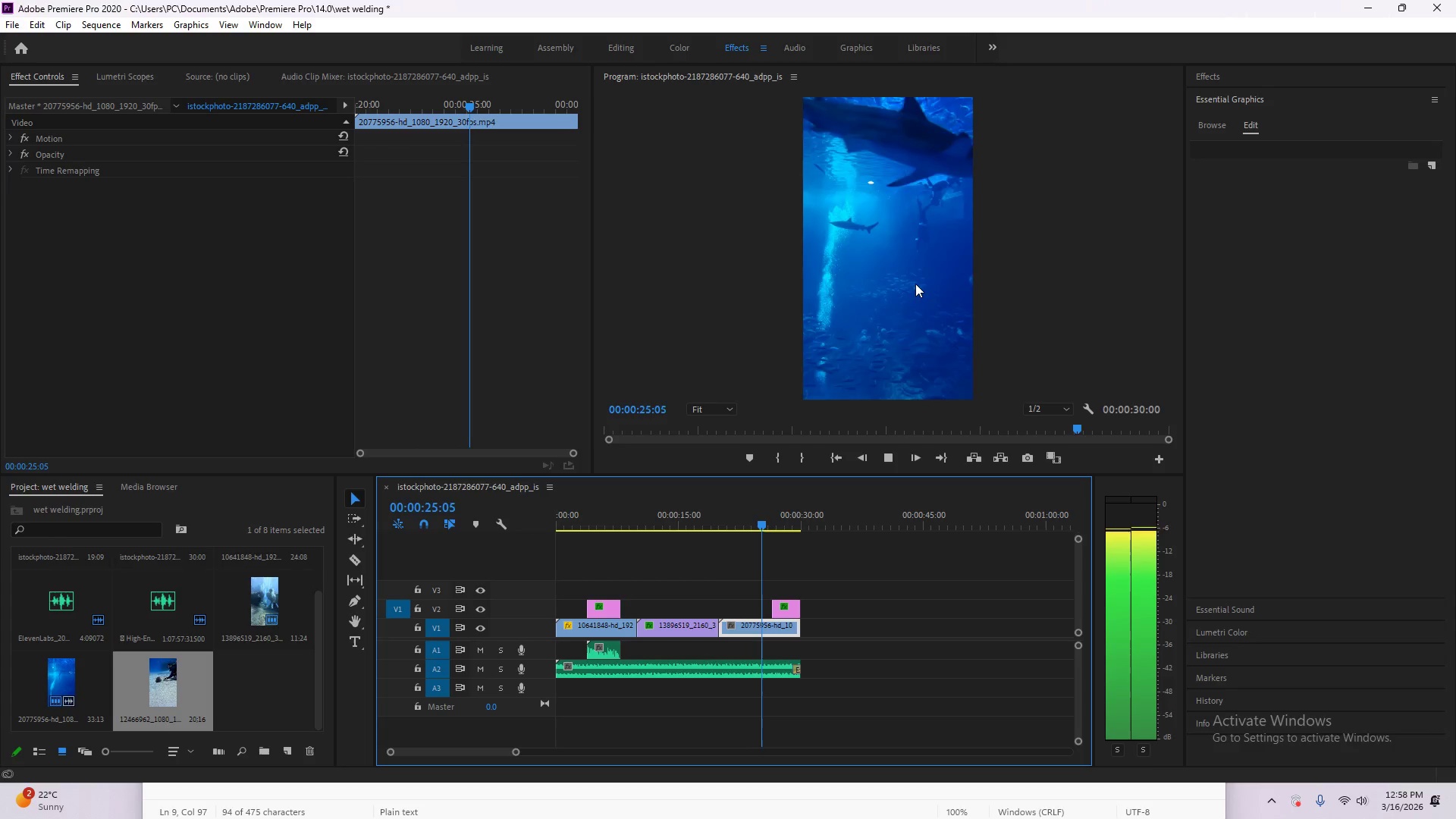 
wait(8.39)
 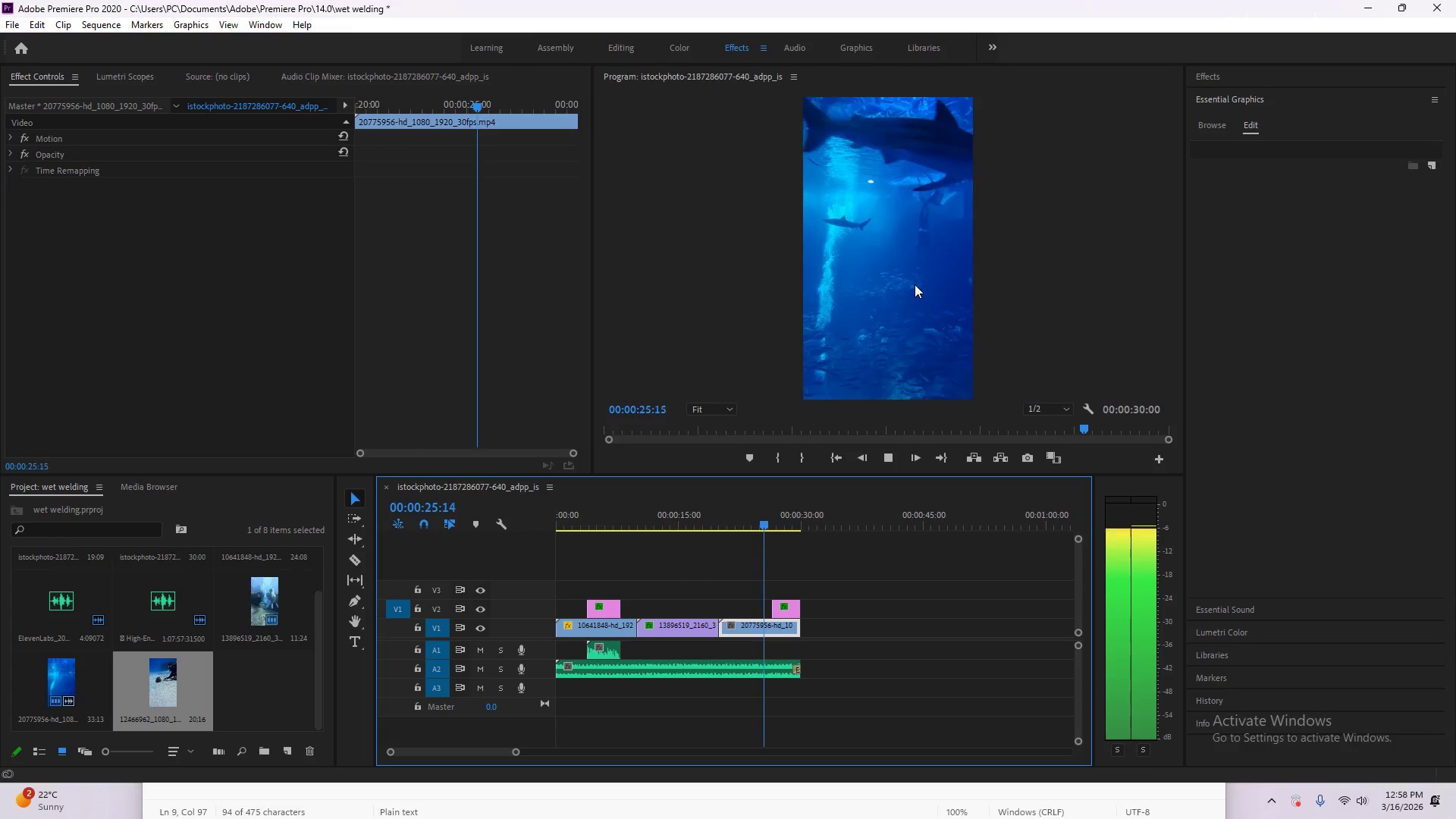 
key(Control+S)
 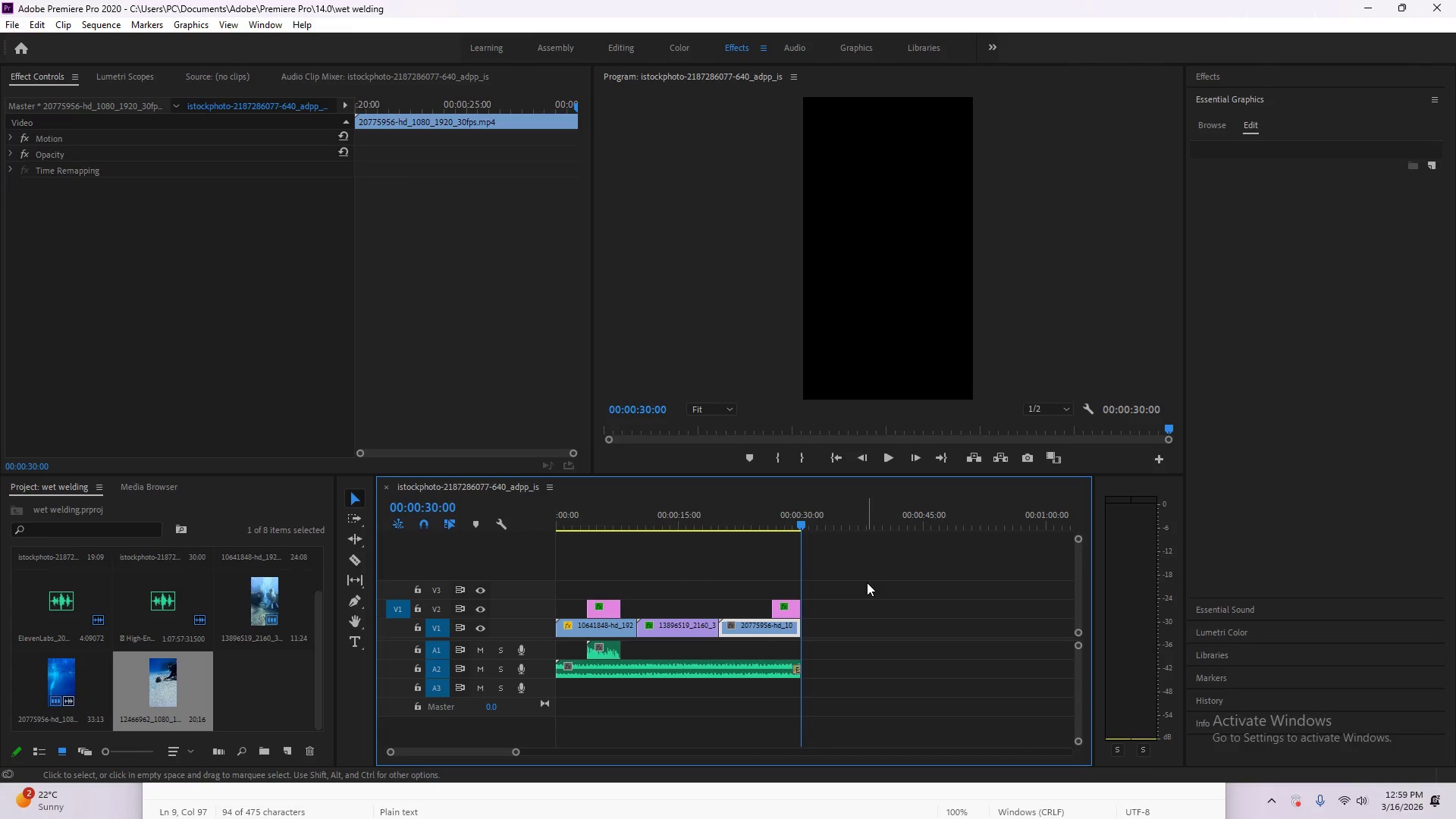 
wait(36.39)
 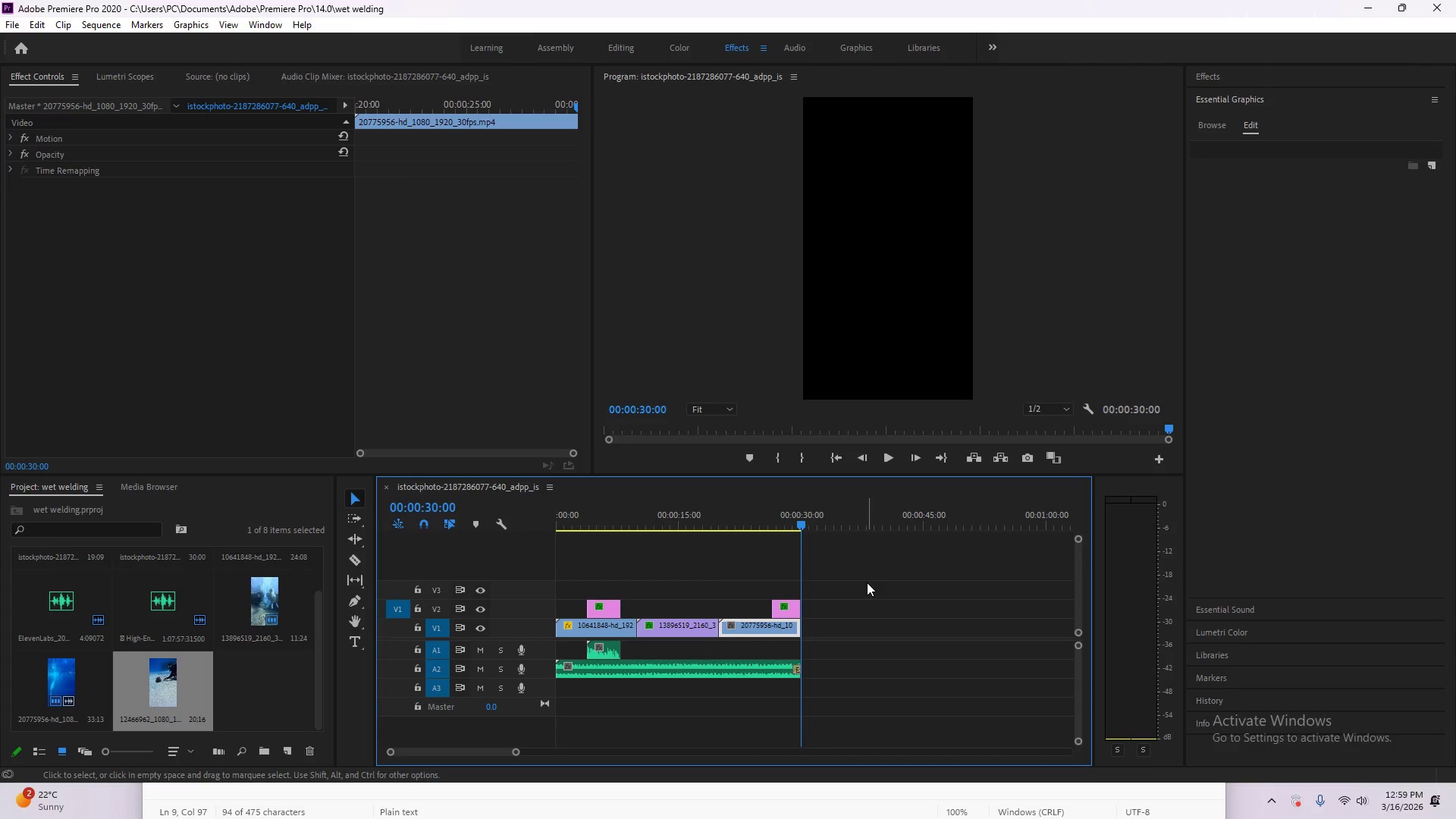 
left_click_drag(start_coordinate=[723, 521], to_coordinate=[822, 569])
 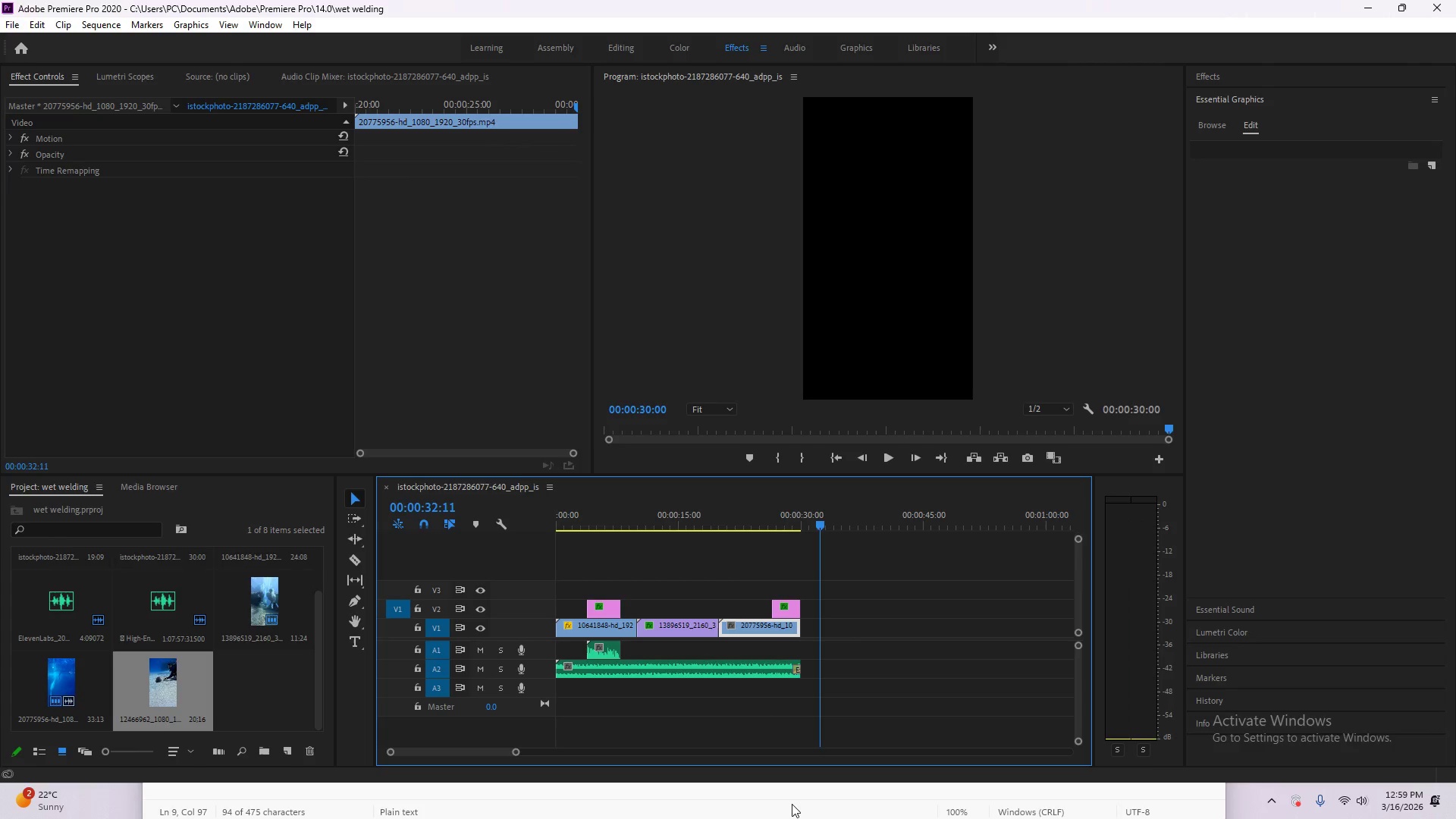 
key(Meta+MetaLeft)
 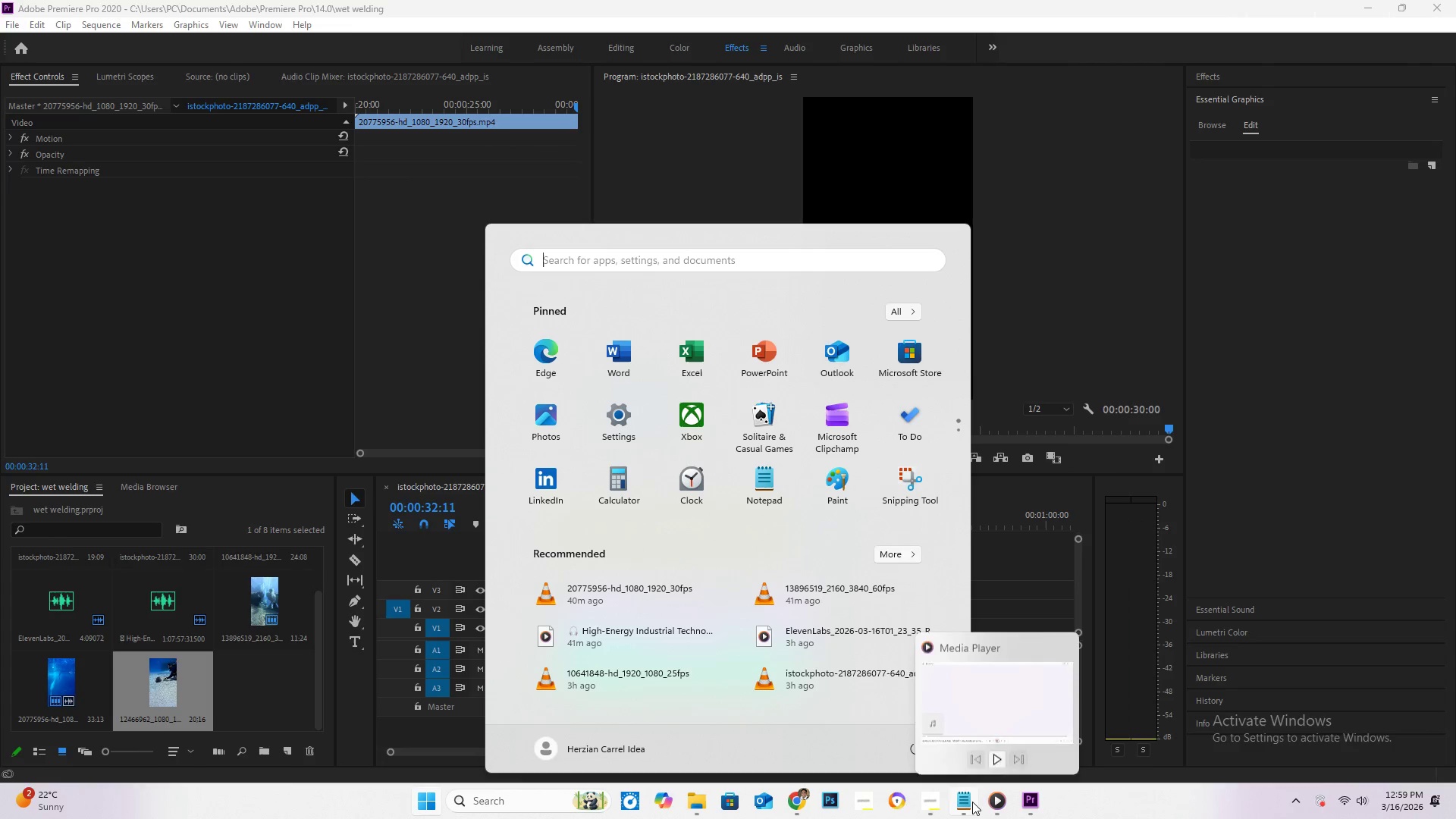 
left_click([968, 801])
 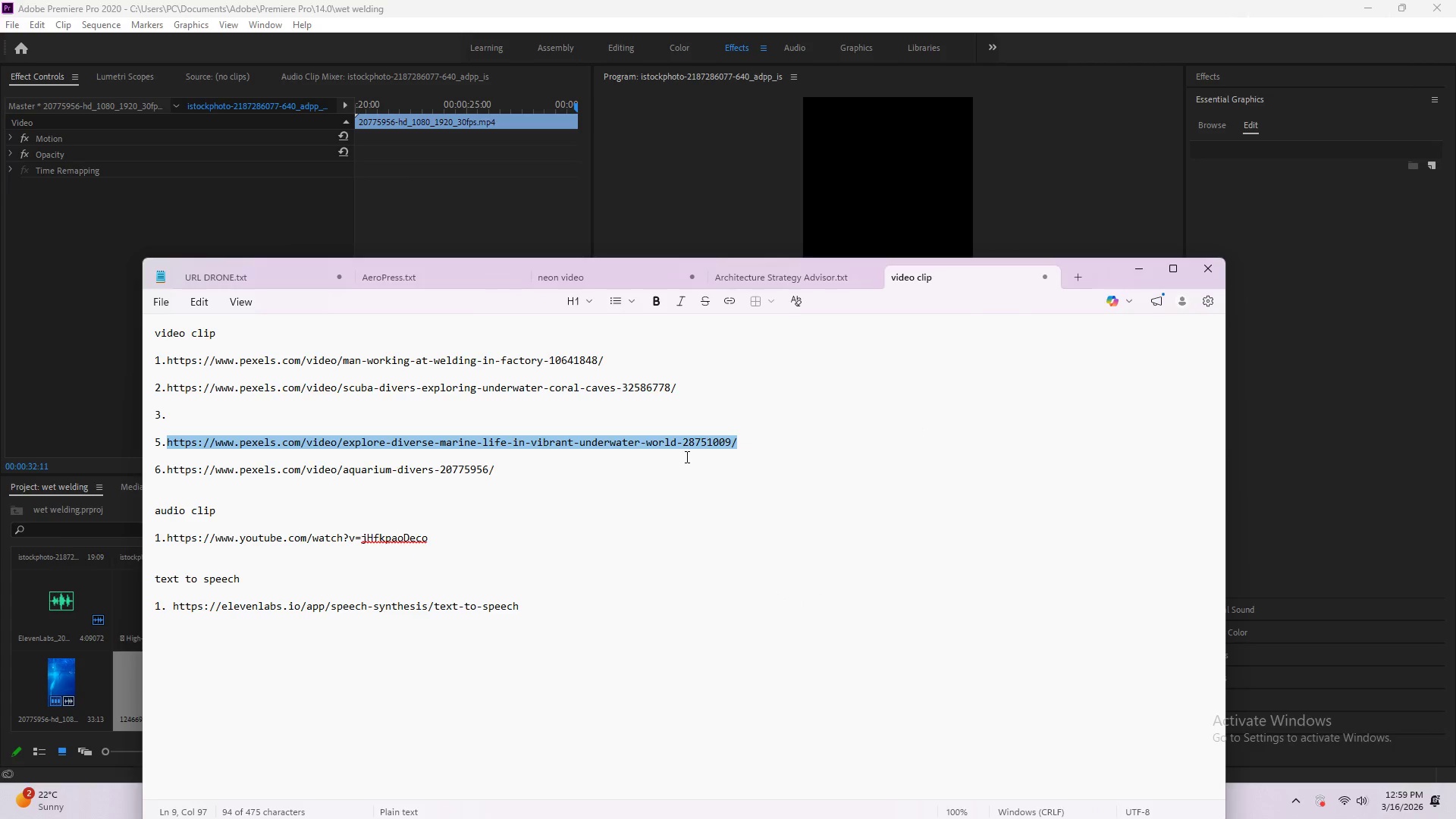 
wait(5.75)
 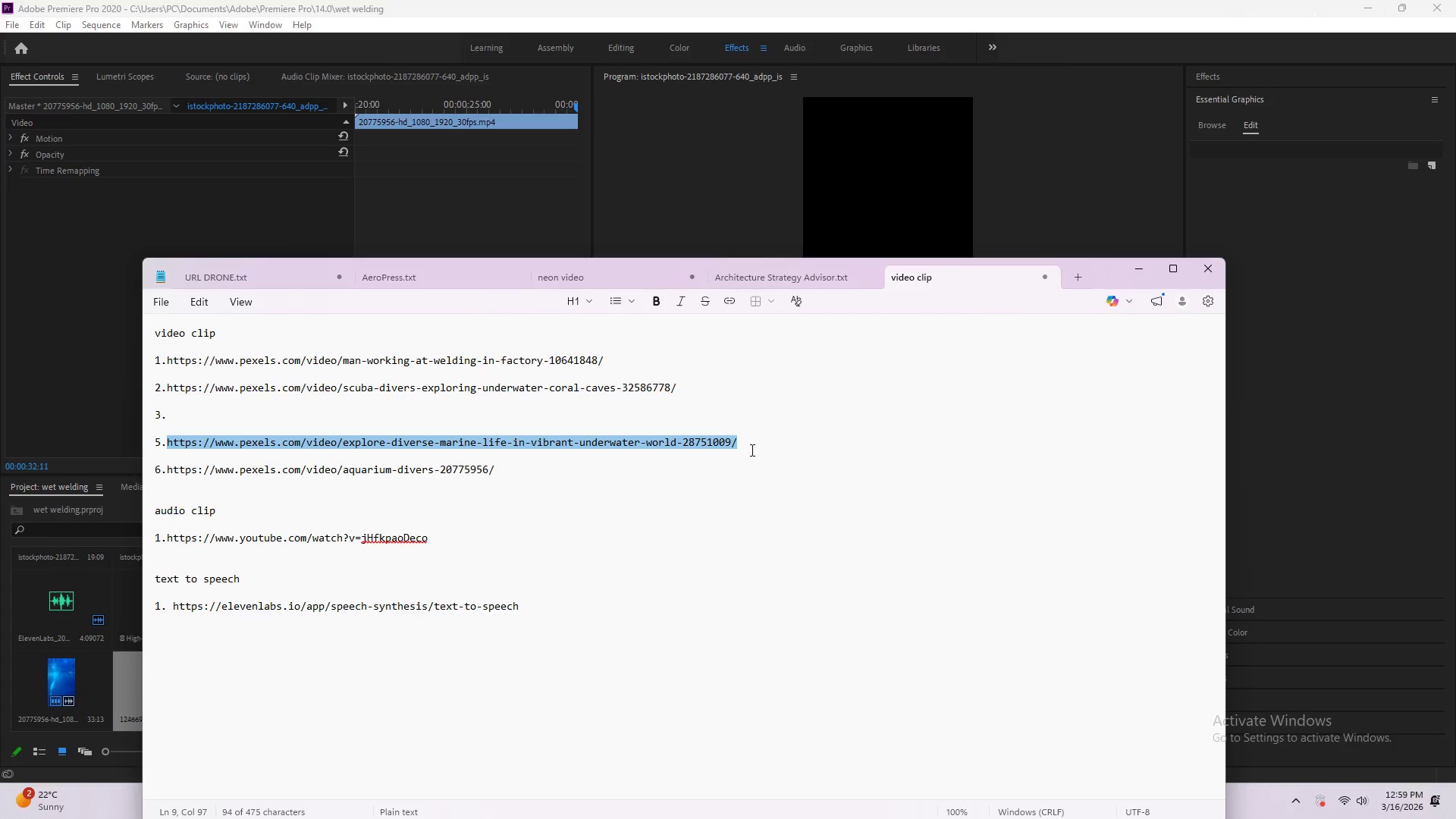 
key(Delete)
 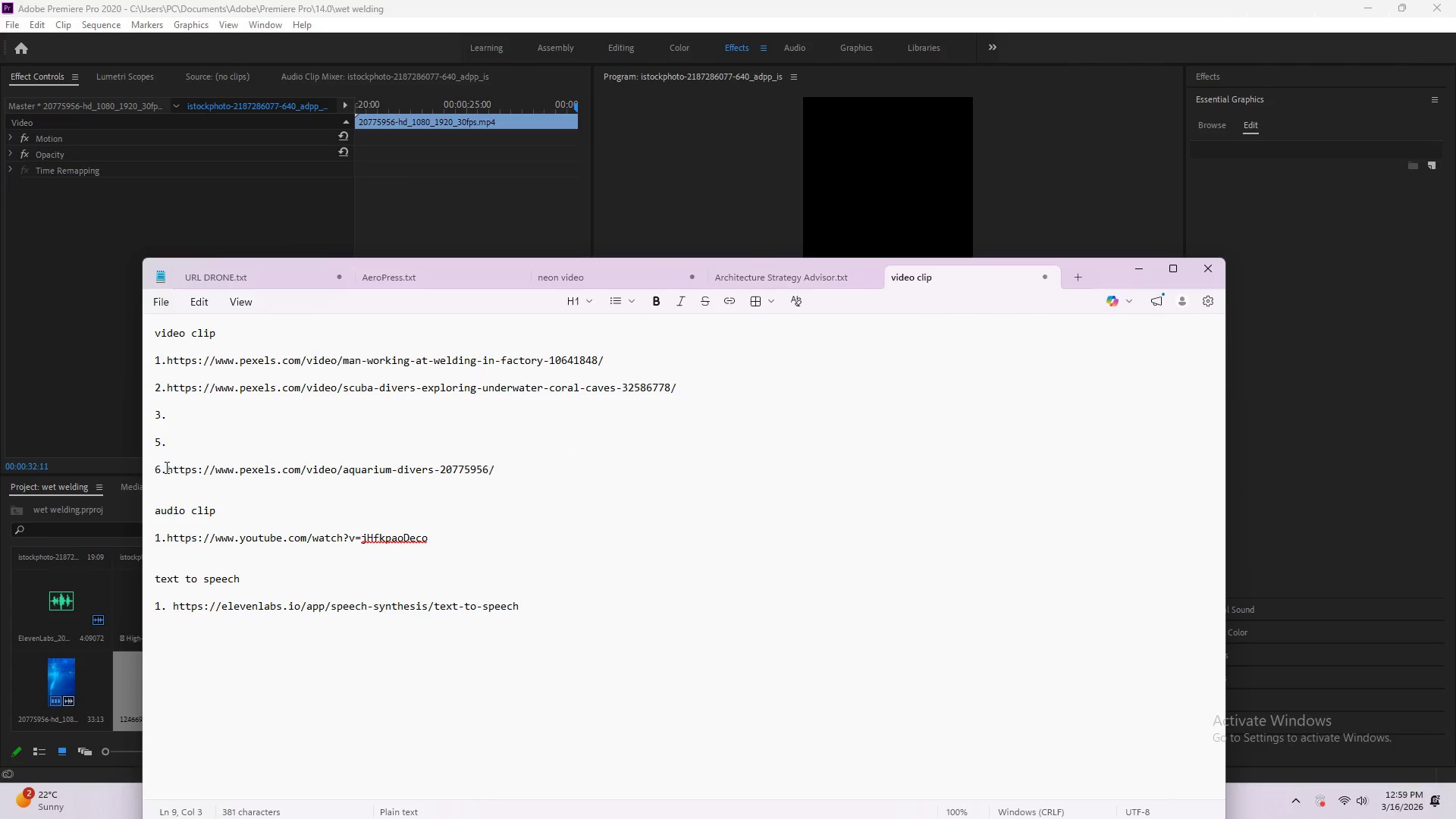 
left_click_drag(start_coordinate=[166, 469], to_coordinate=[154, 438])
 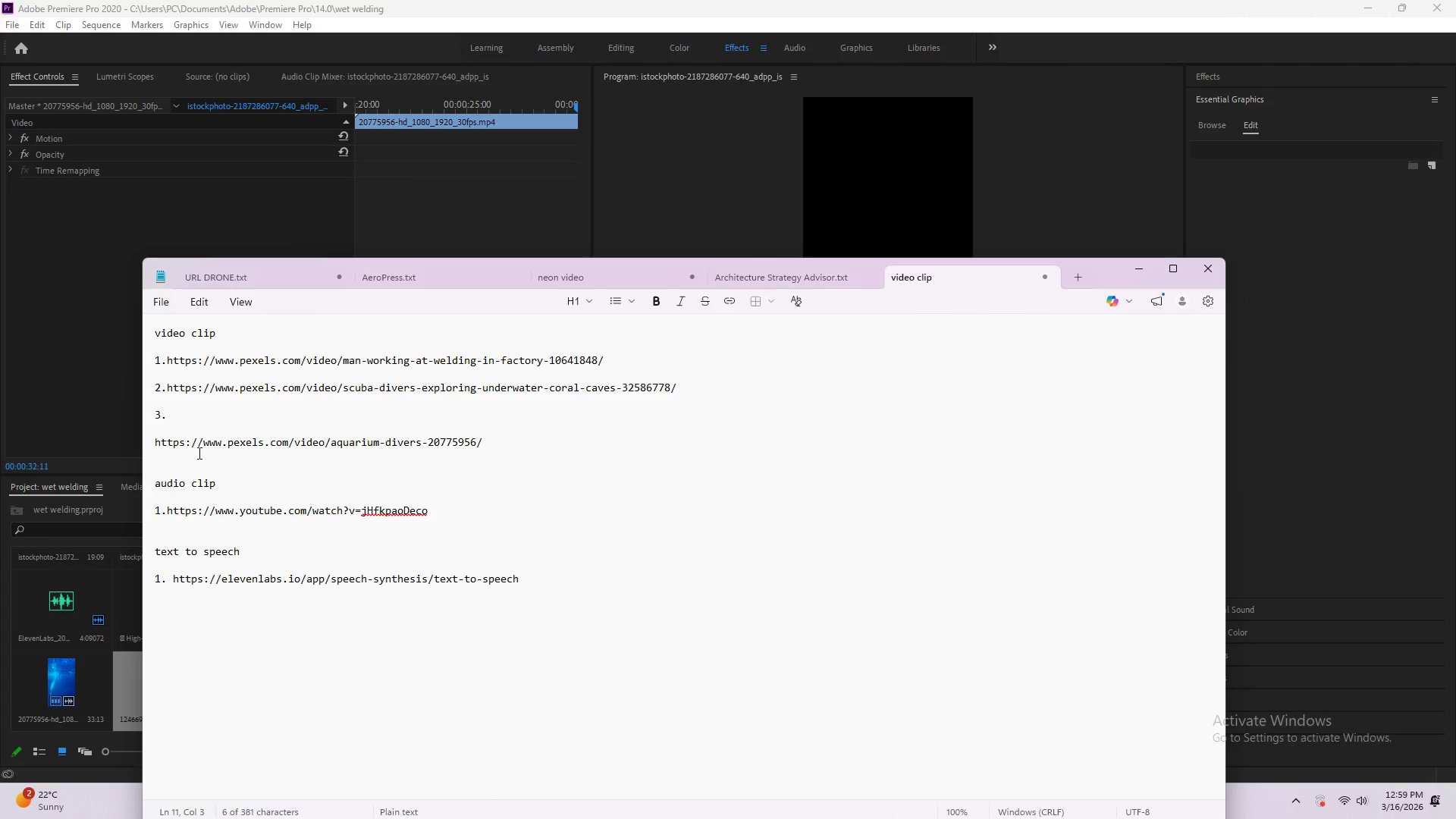 
key(Delete)
 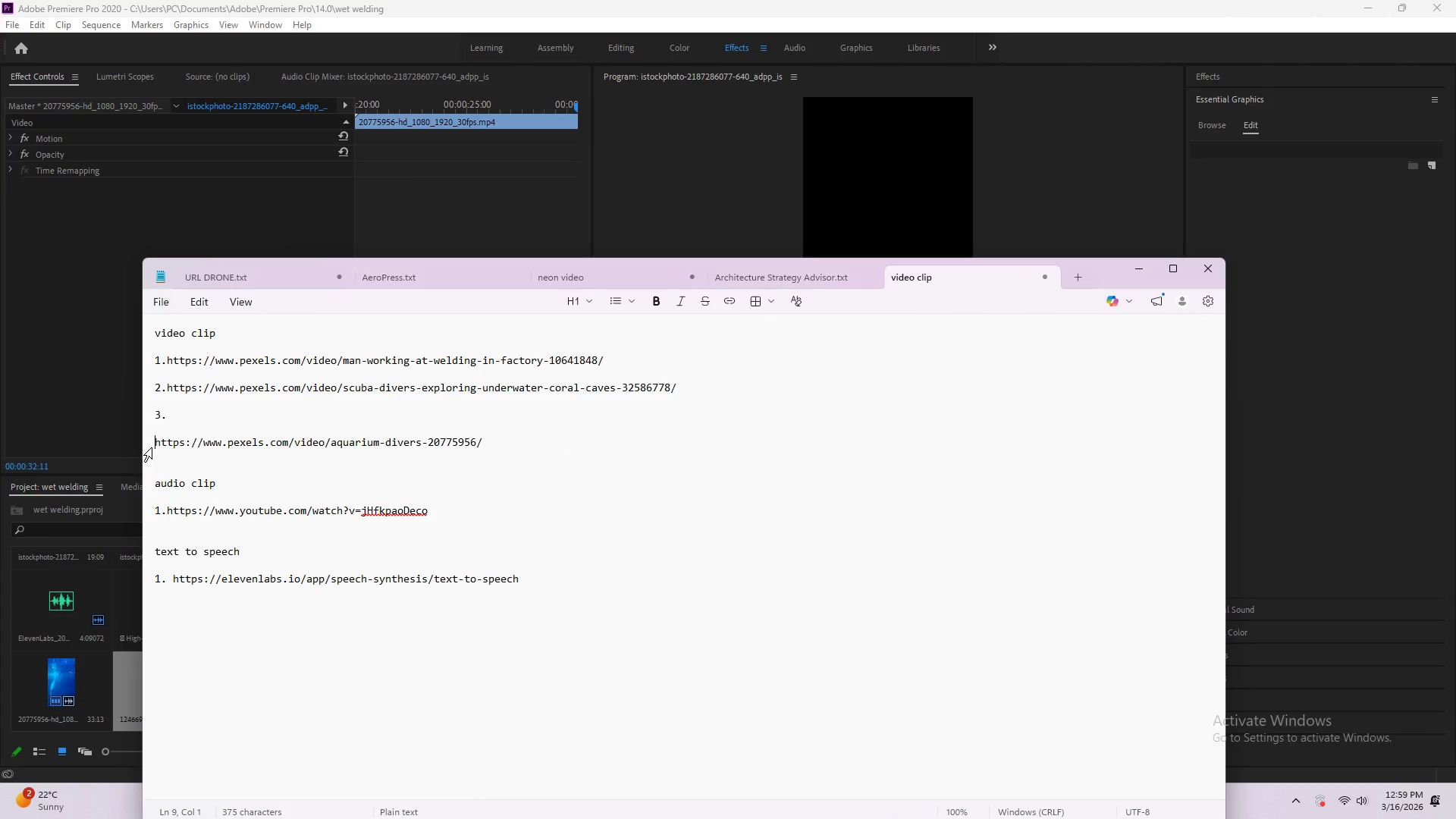 
key(Delete)
 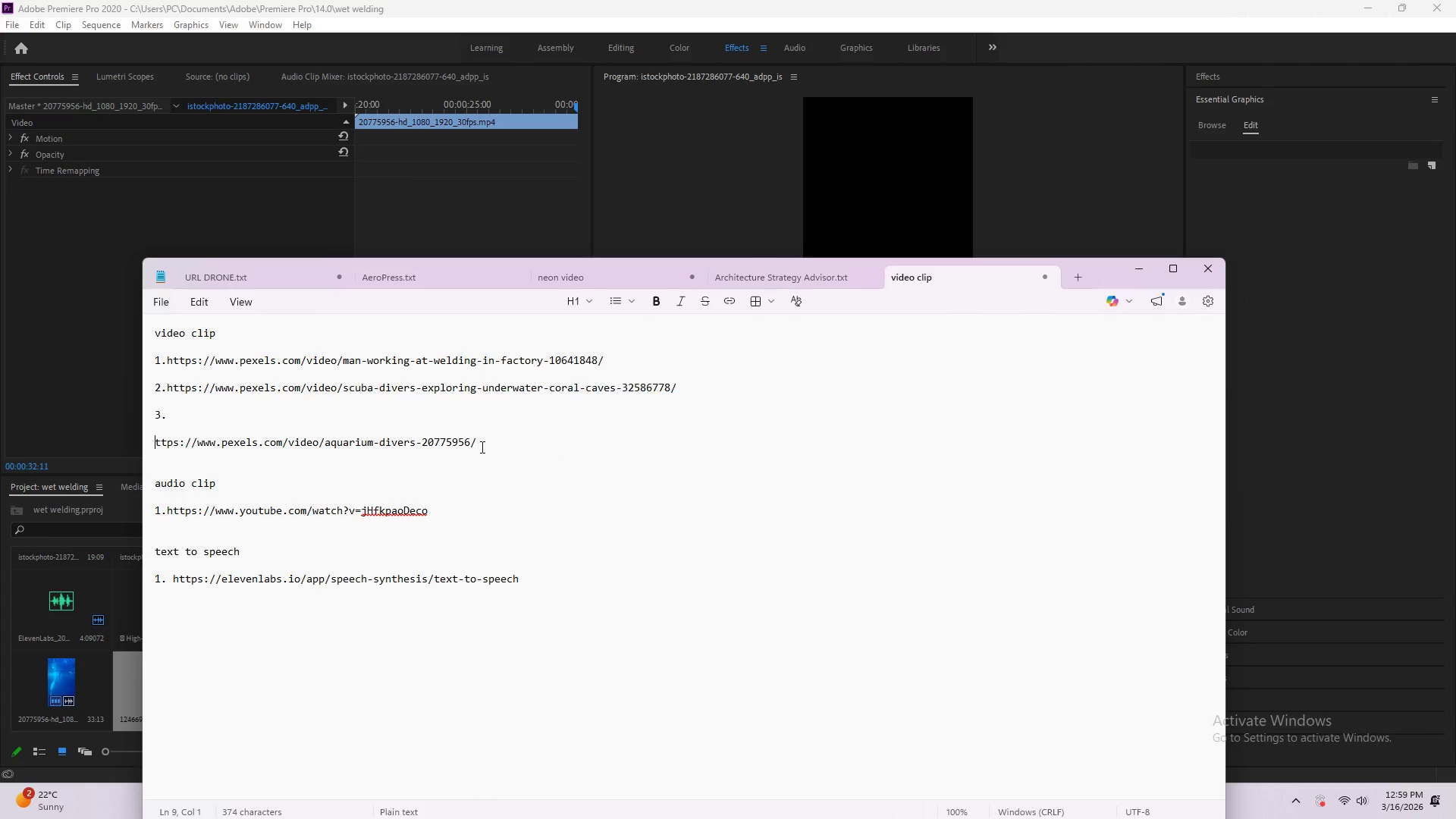 
key(Control+Z)
 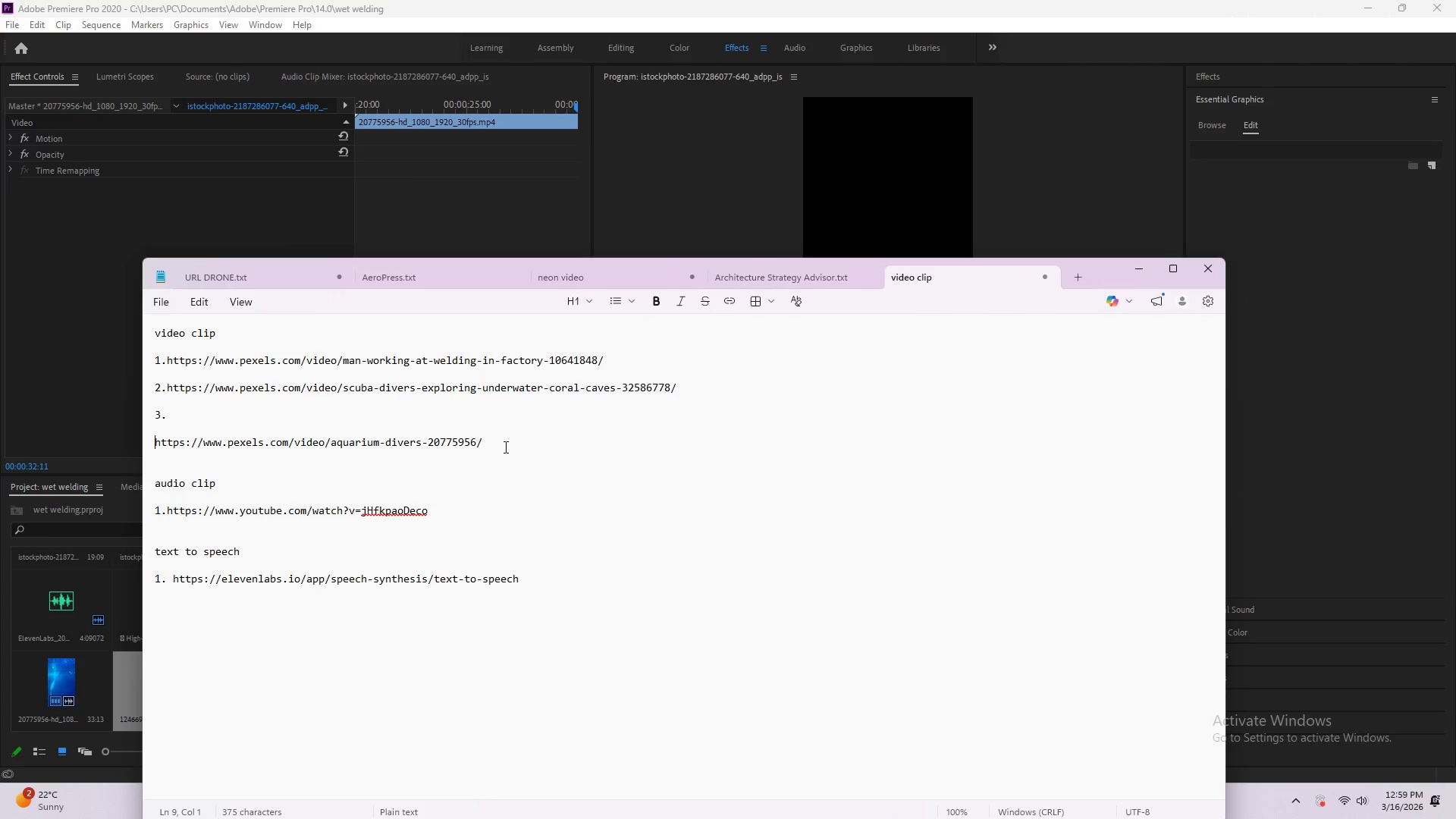 
left_click_drag(start_coordinate=[504, 447], to_coordinate=[150, 442])
 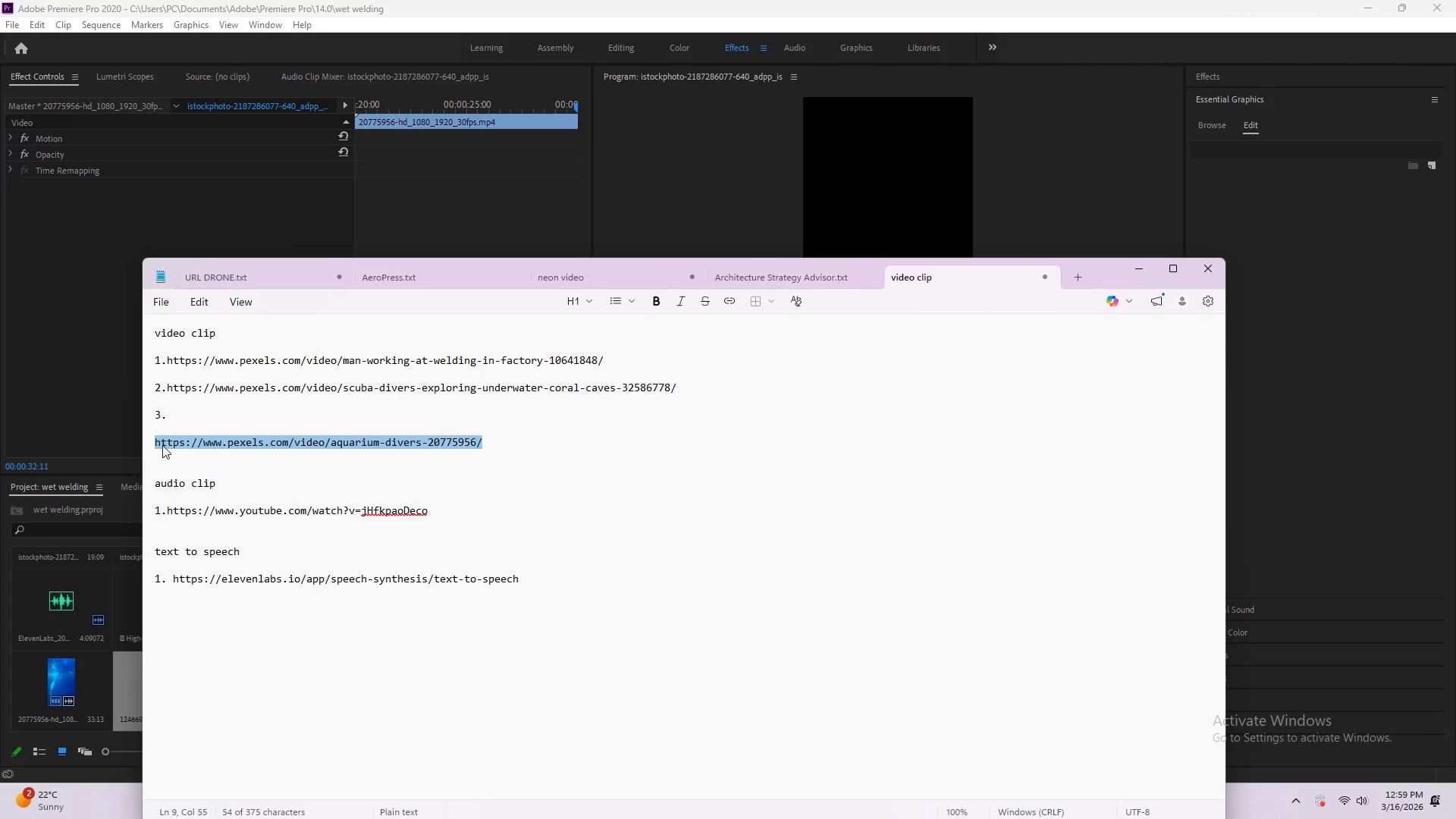 
key(Control+C)
 